 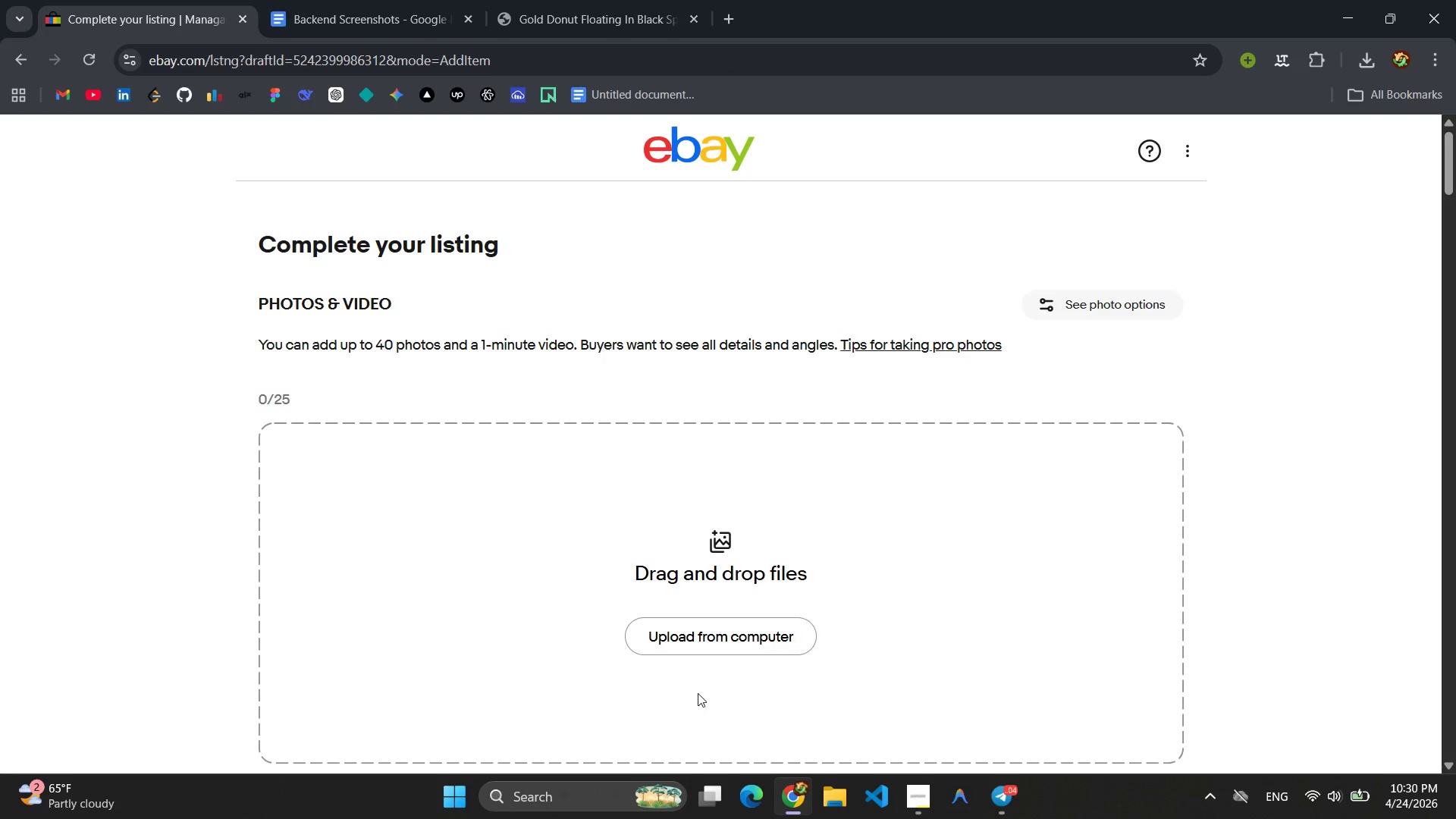 
scroll: coordinate [734, 481], scroll_direction: down, amount: 12.0
 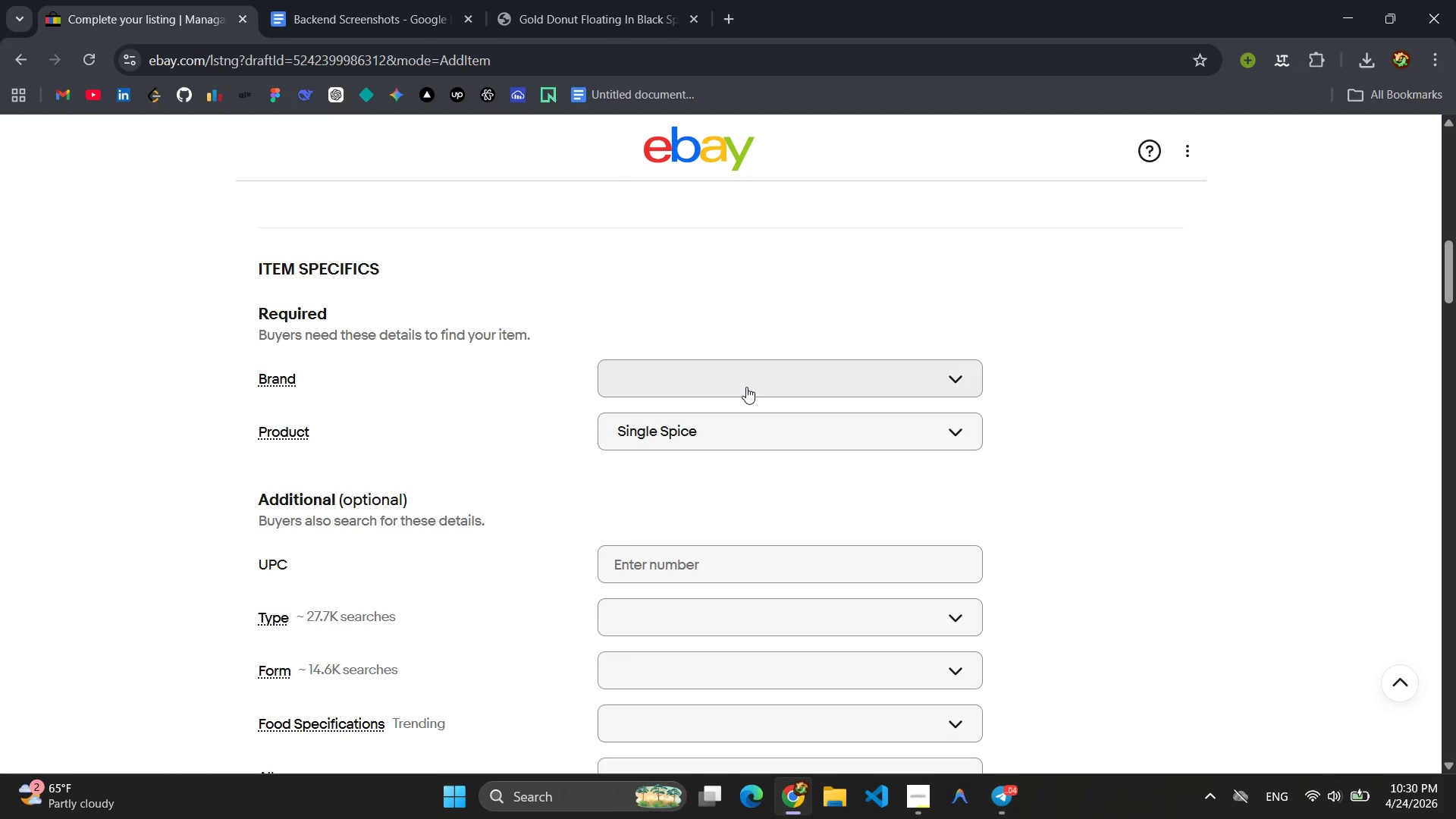 
left_click([746, 387])
 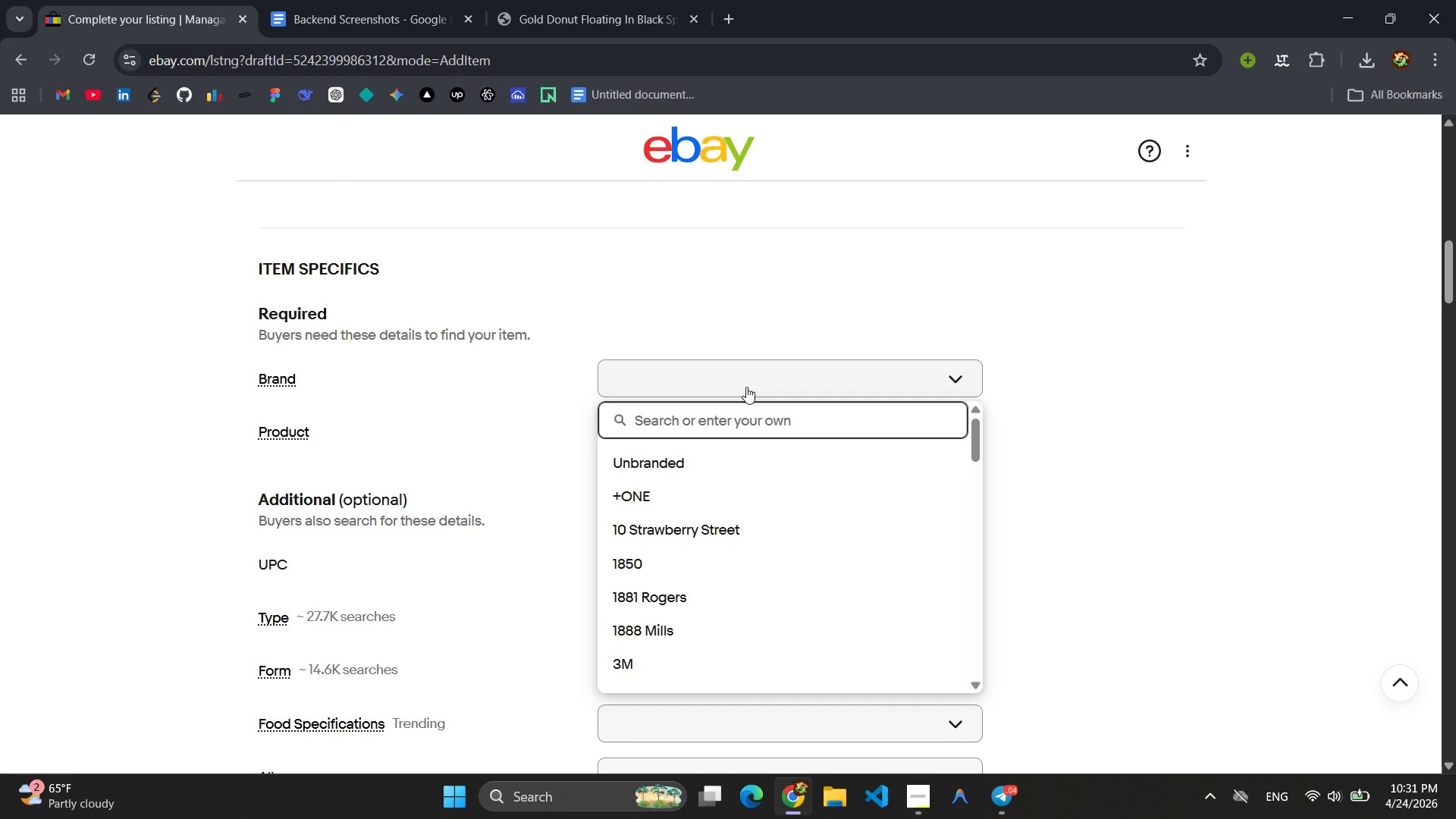 
wait(5.47)
 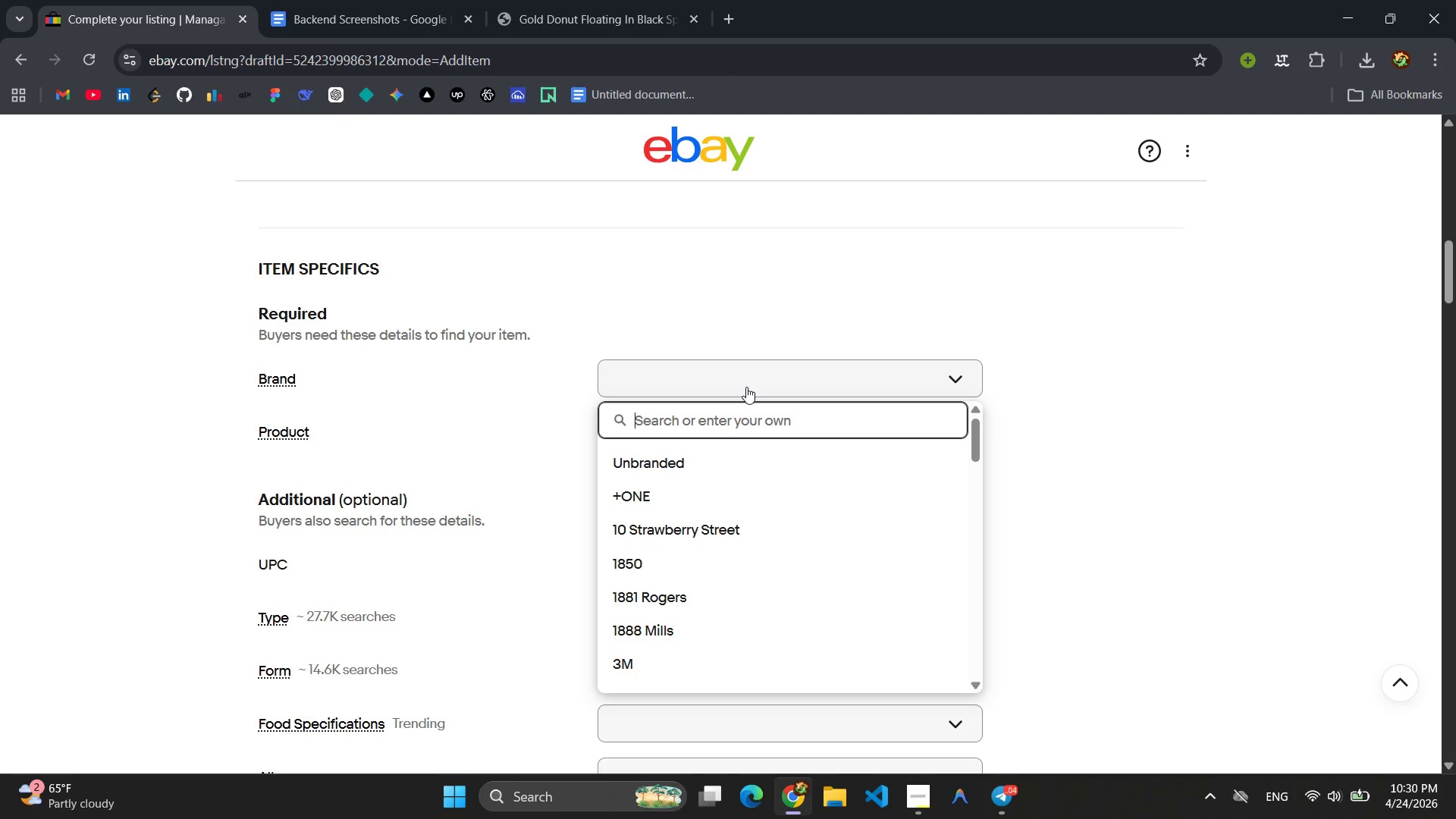 
type(THe )
key(Backspace)
key(Backspace)
key(Backspace)
type(he Glaze Guild )
 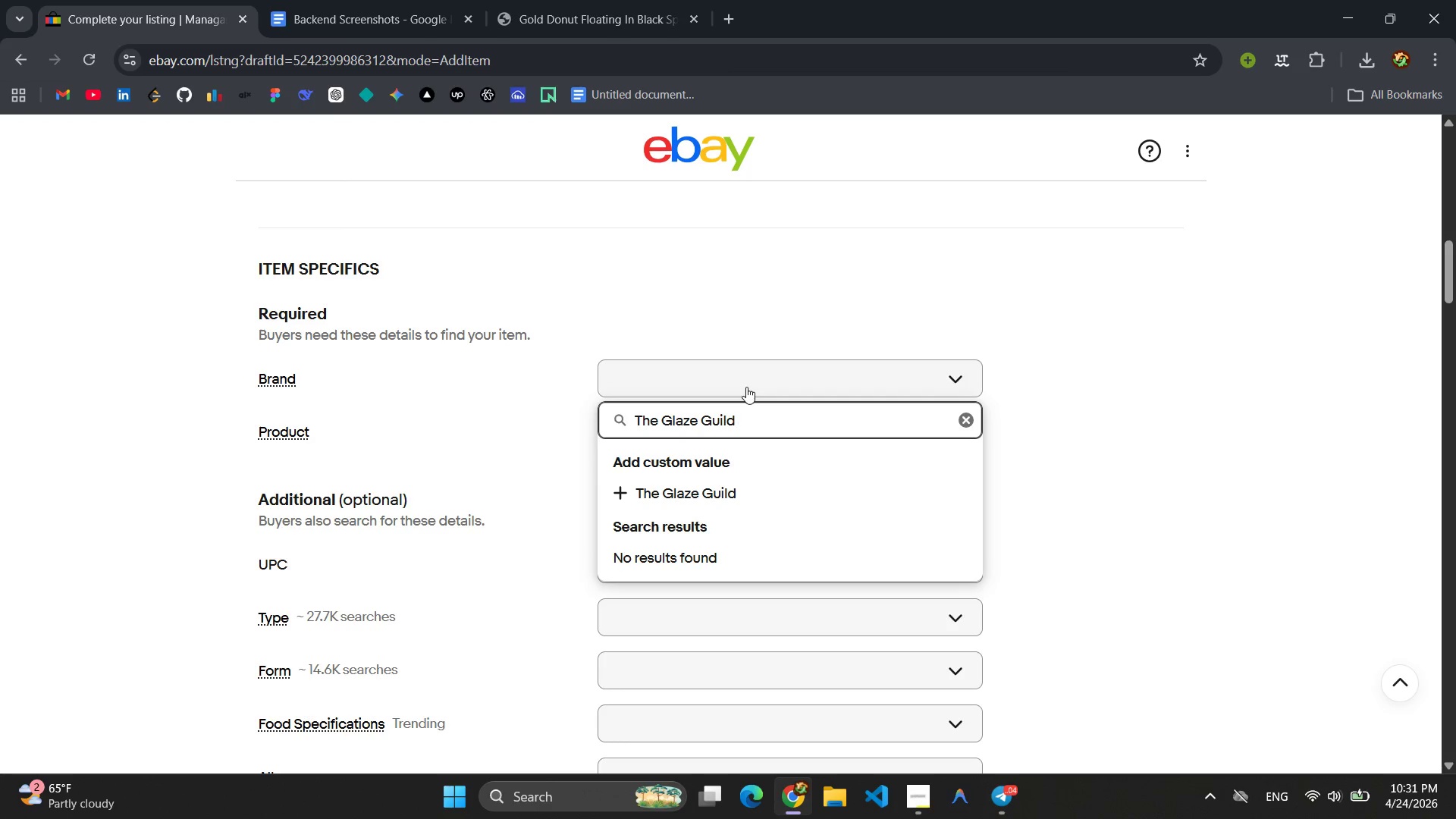 
key(Enter)
 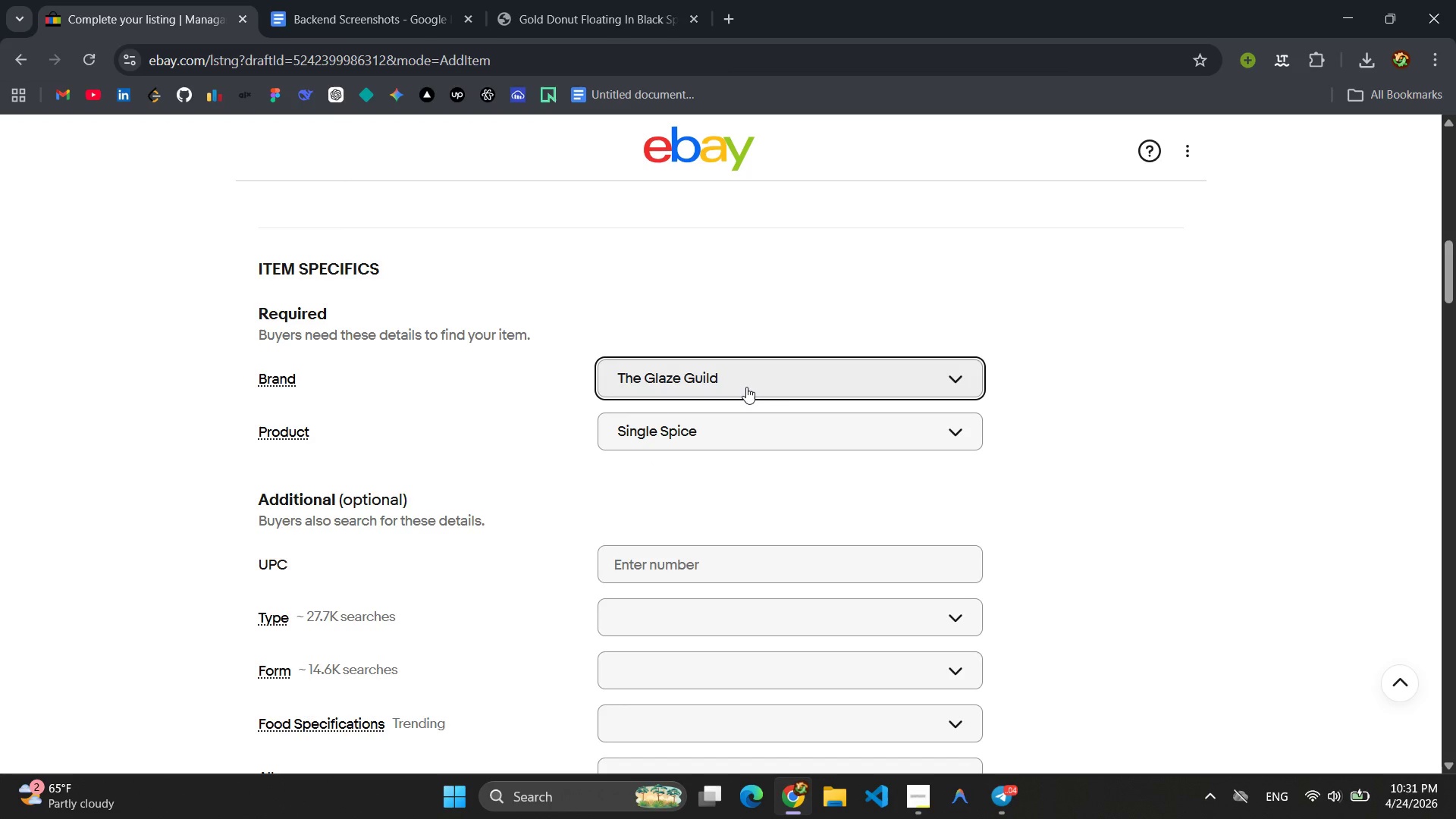 
scroll: coordinate [746, 387], scroll_direction: down, amount: 3.0
 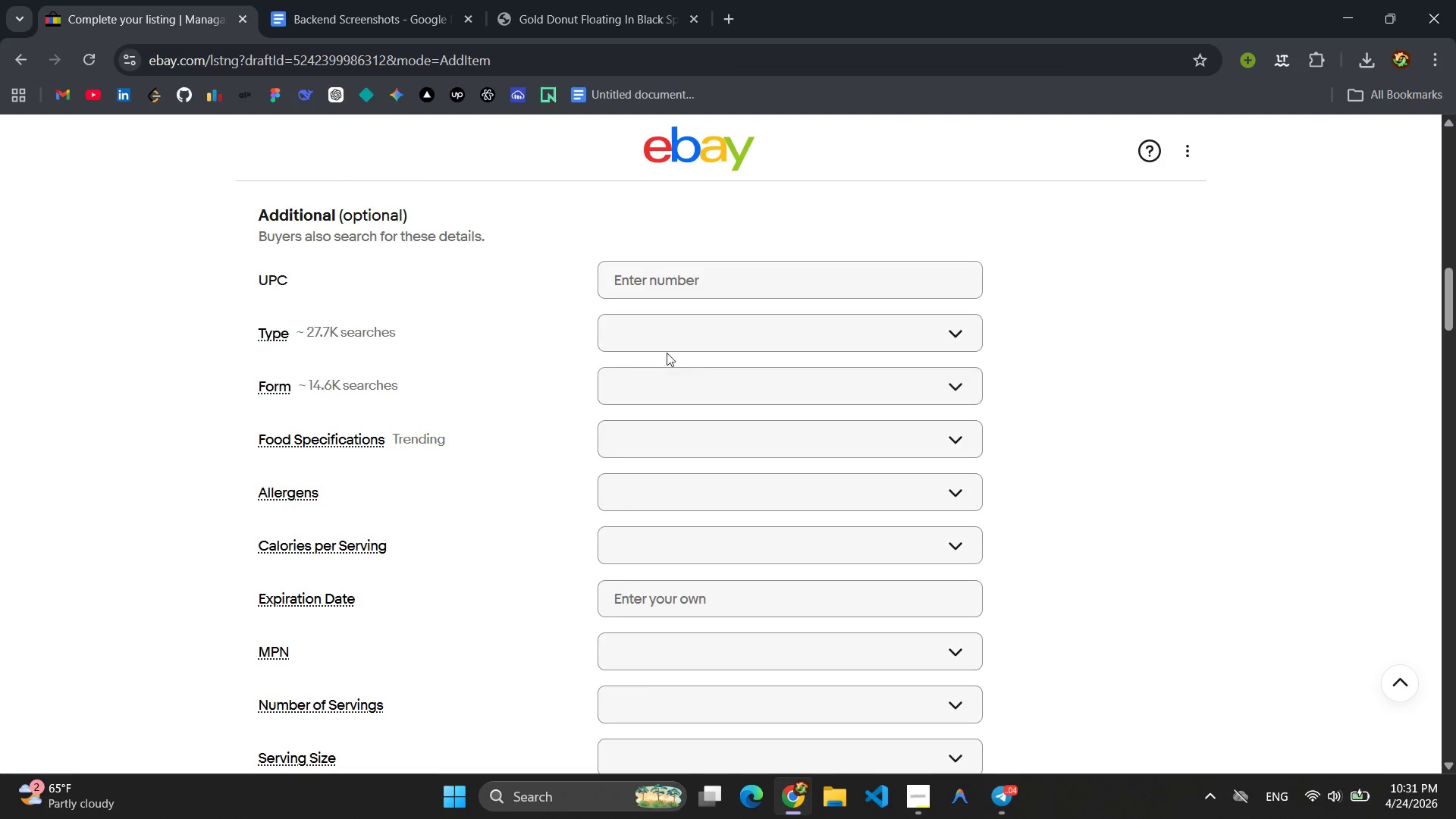 
left_click([654, 331])
 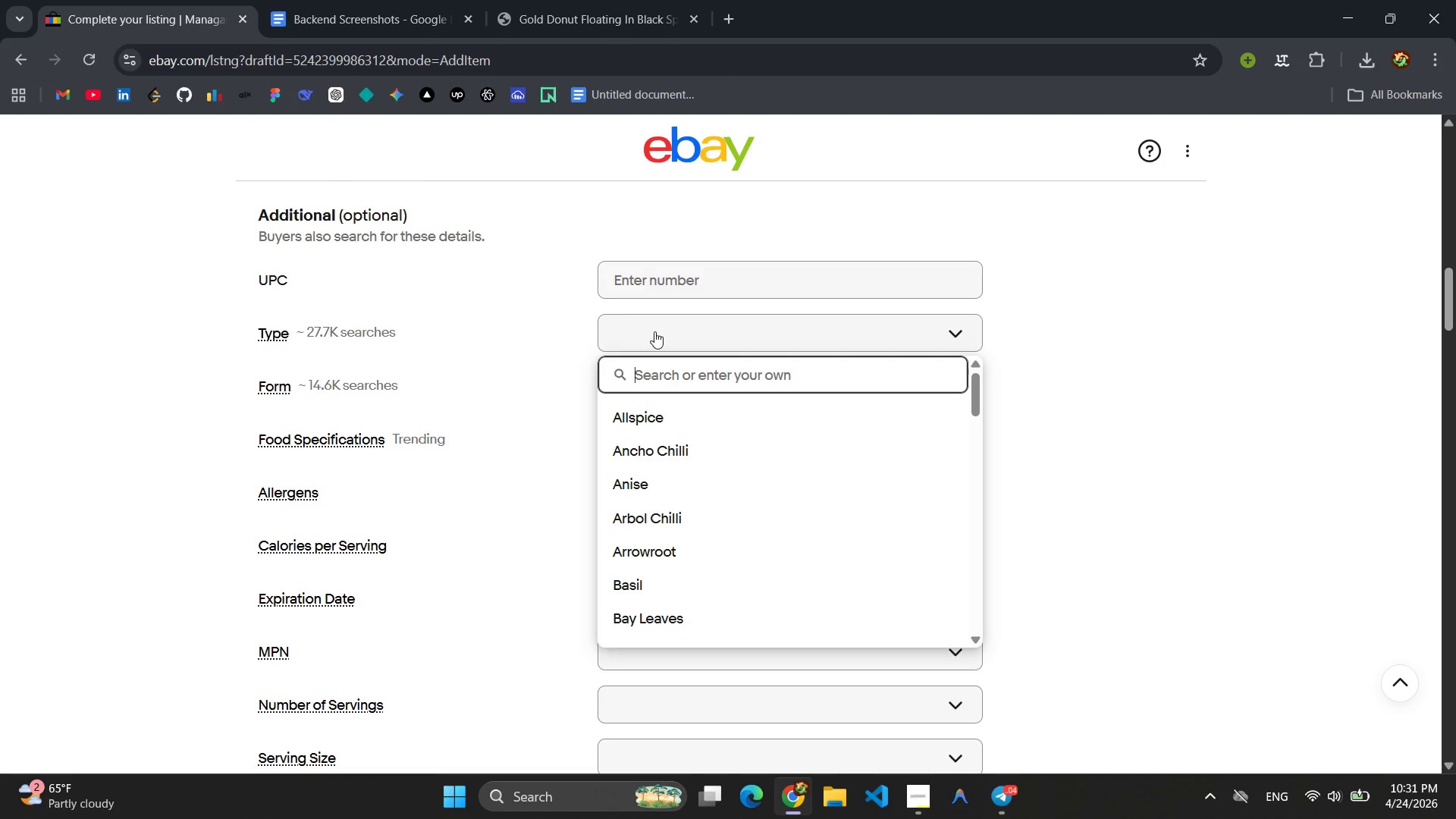 
type(Cupcake Infusion Kit )
key(Backspace)
 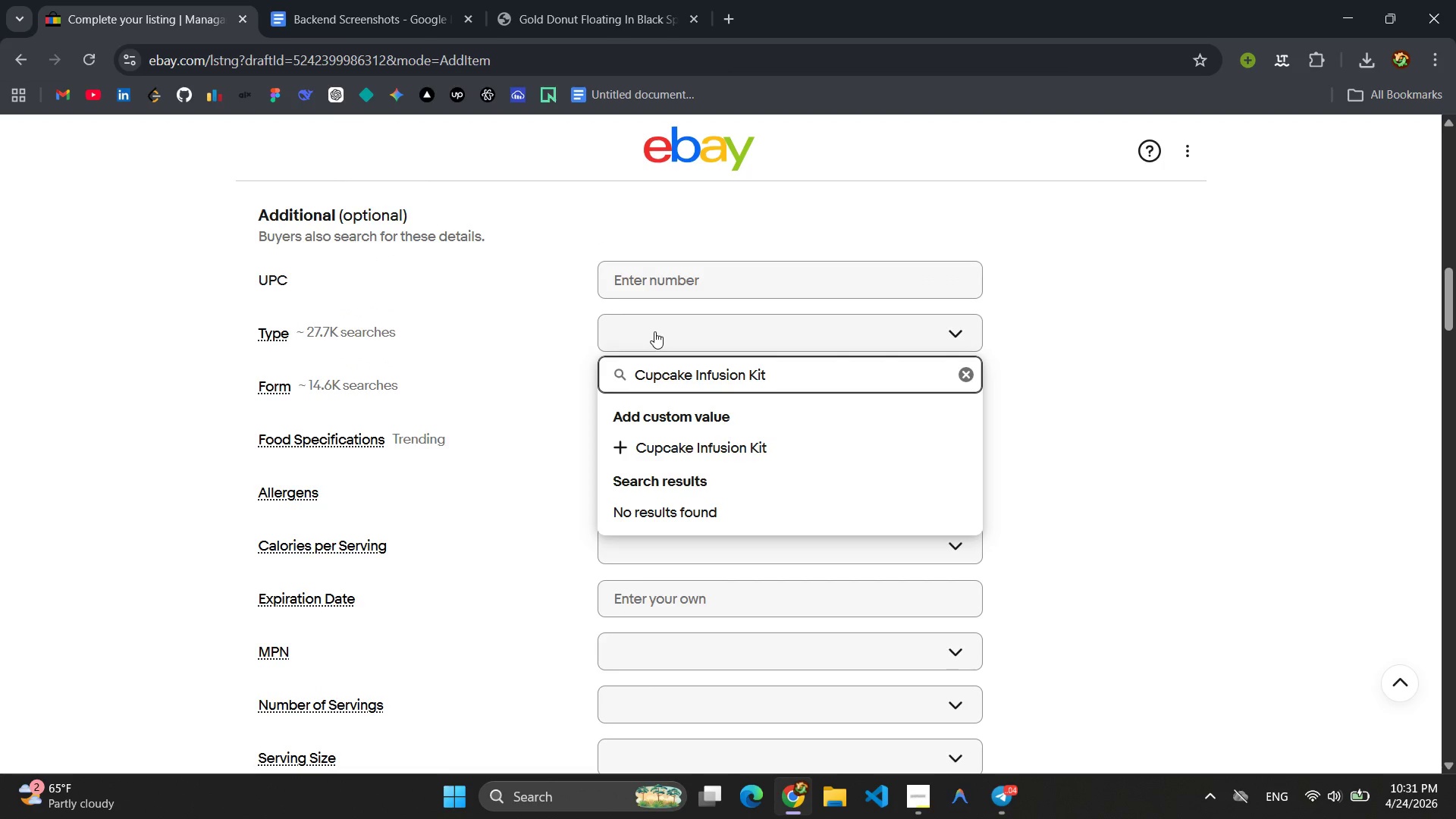 
key(Enter)
 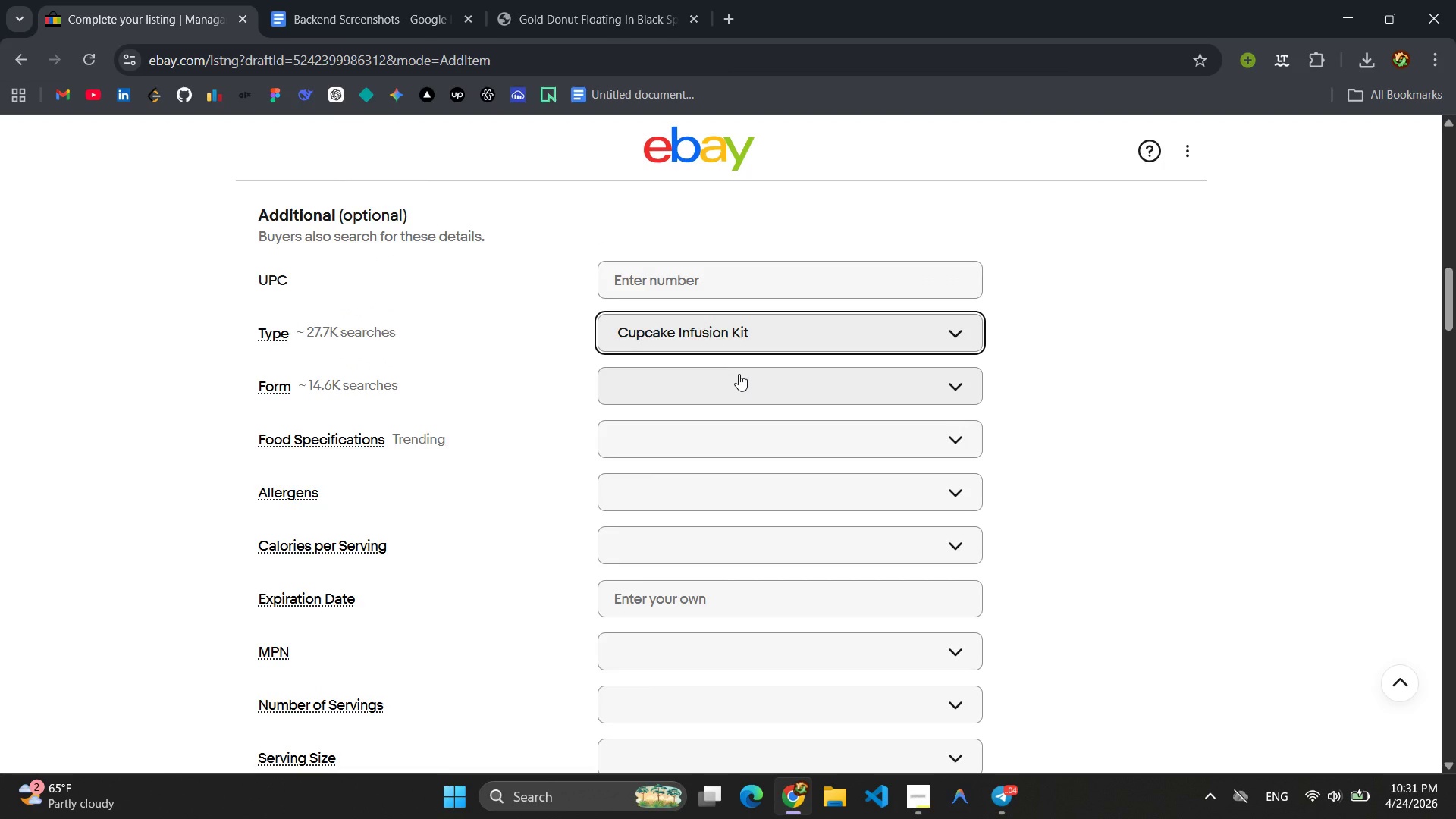 
wait(7.81)
 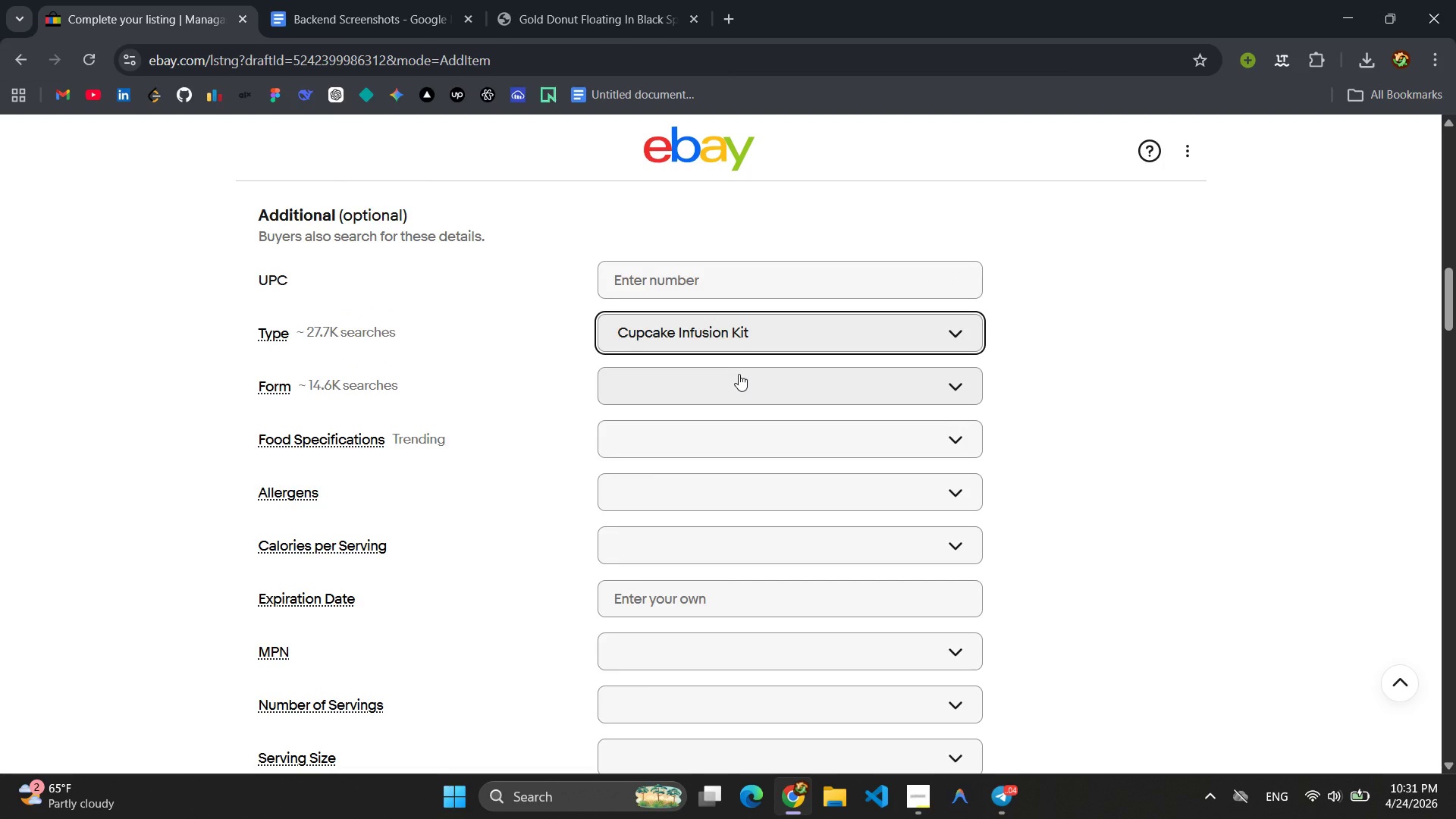 
scroll: coordinate [532, 454], scroll_direction: down, amount: 10.0
 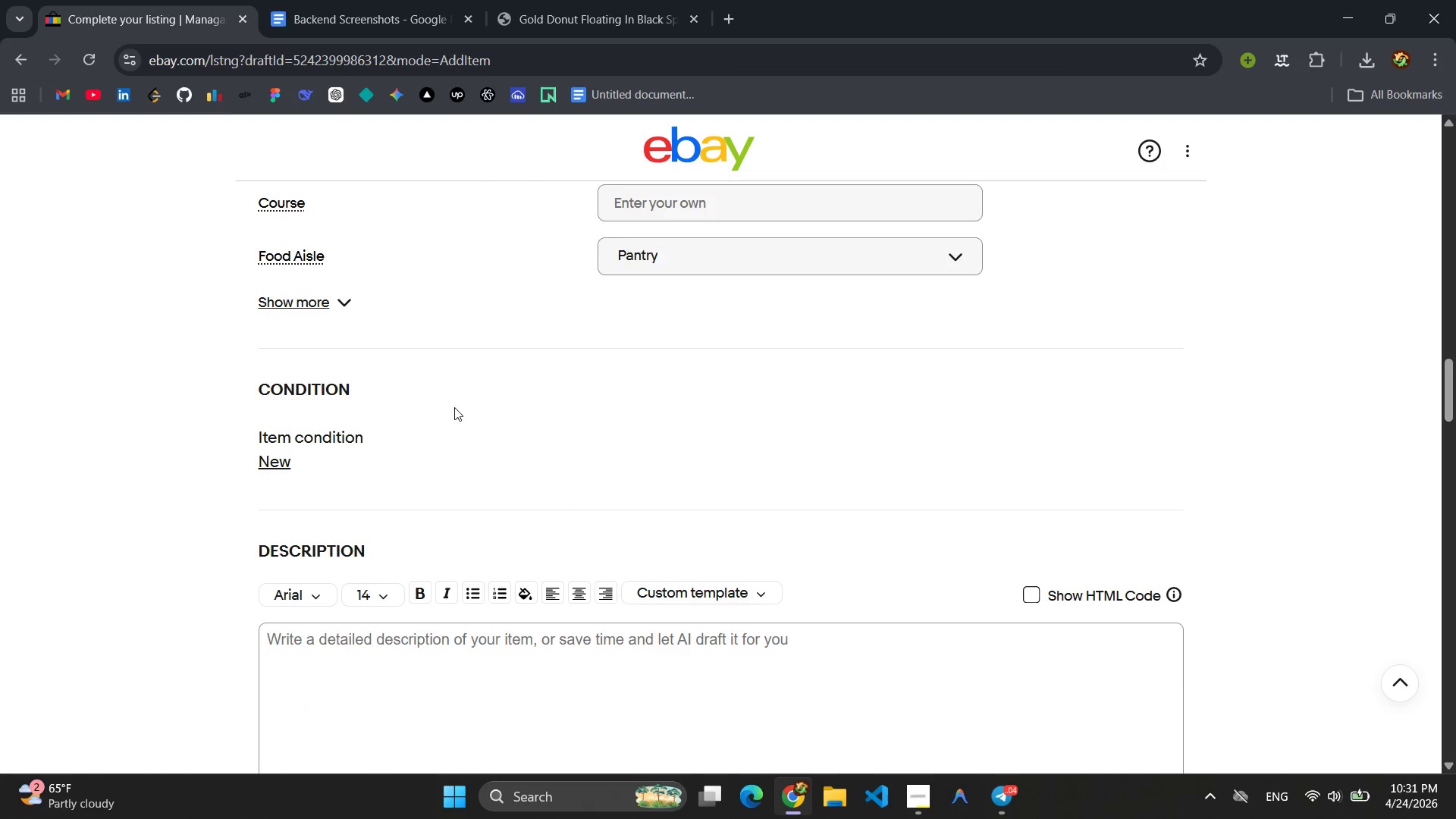 
scroll: coordinate [406, 405], scroll_direction: up, amount: 2.0
 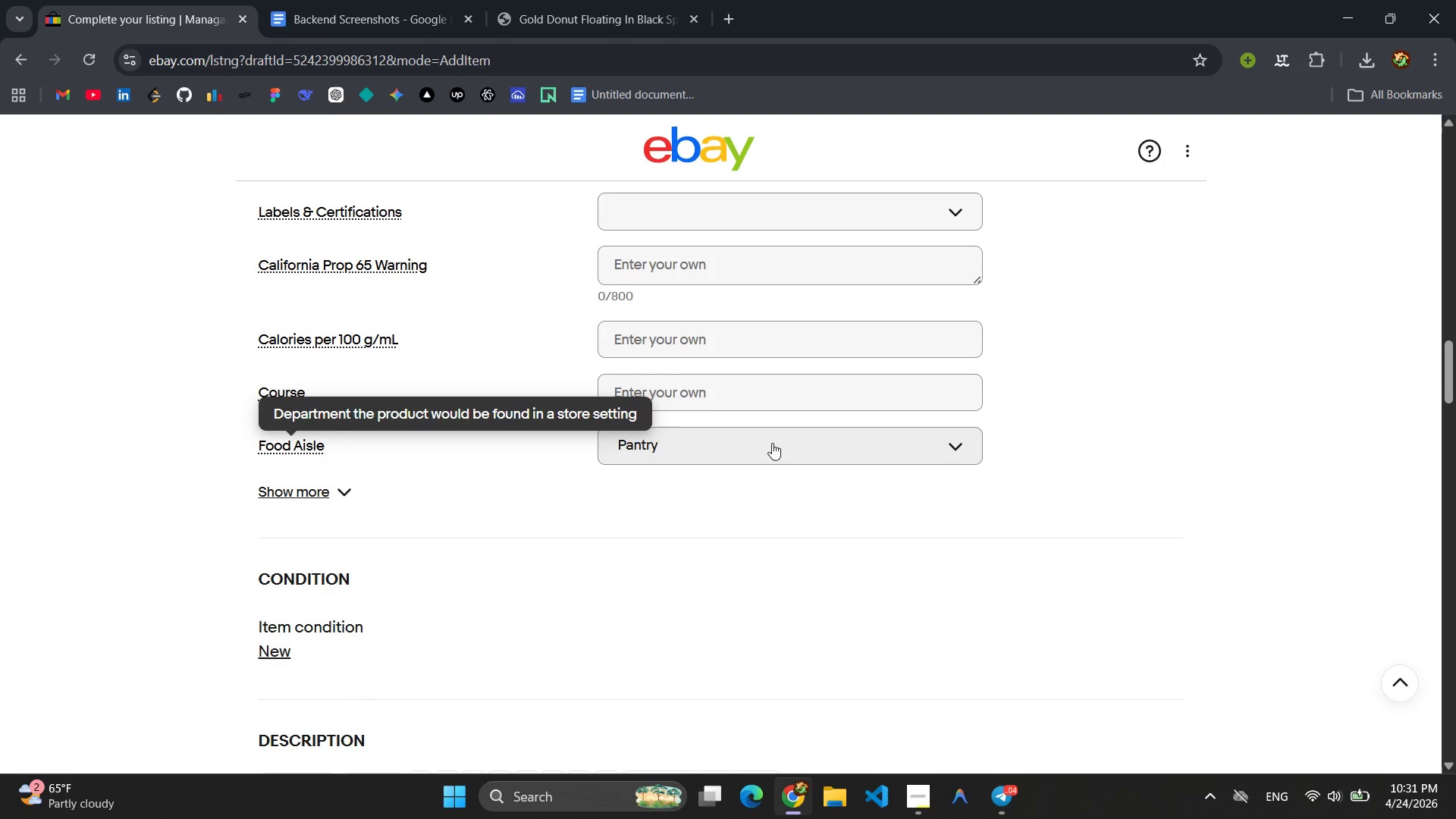 
left_click([777, 441])
 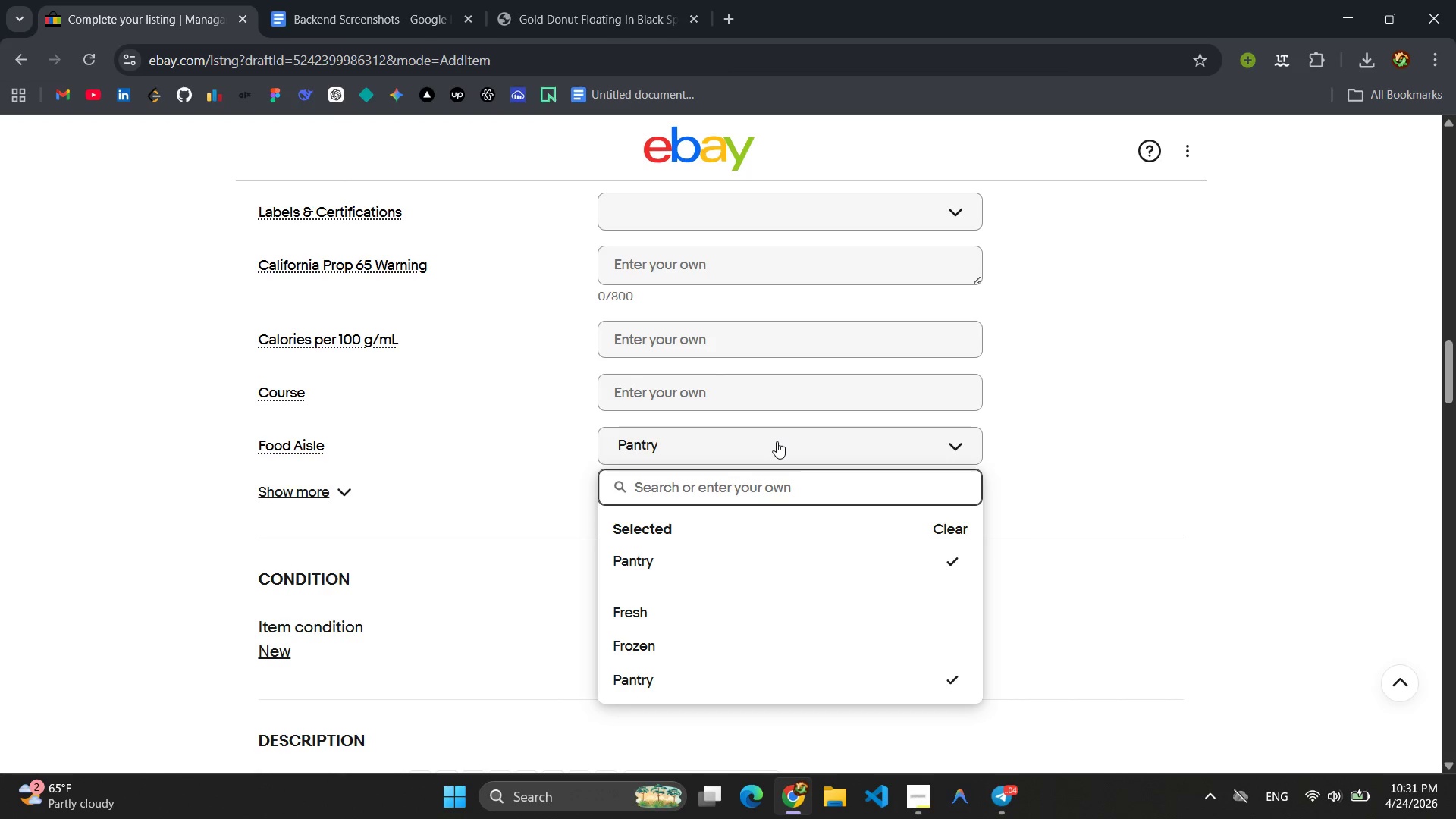 
type(Baking Foo)
key(Backspace)
key(Backspace)
key(Backspace)
key(Backspace)
type( DU)
key(Backspace)
key(Backspace)
type(Supplies & Dessert Kits )
 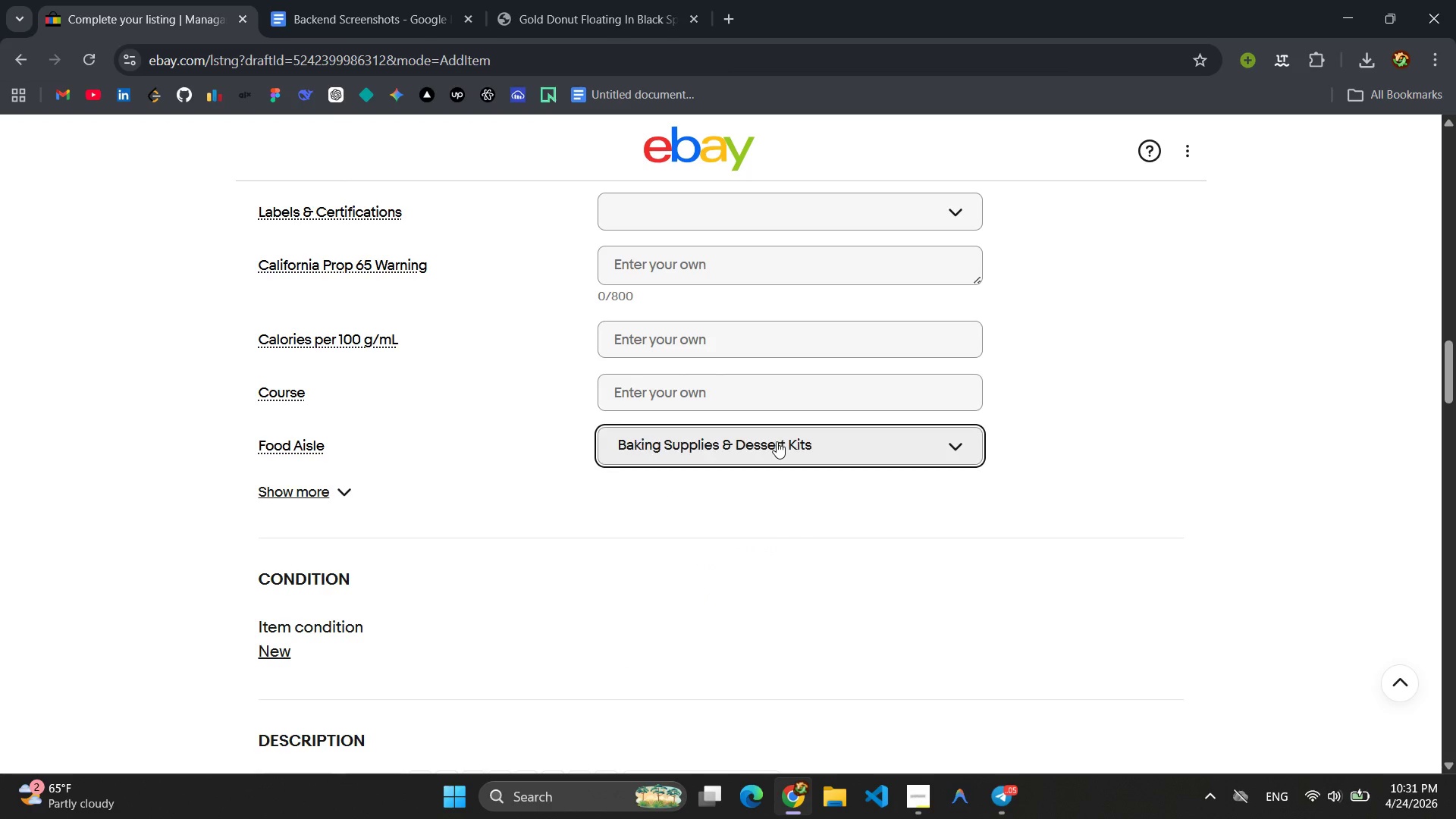 
 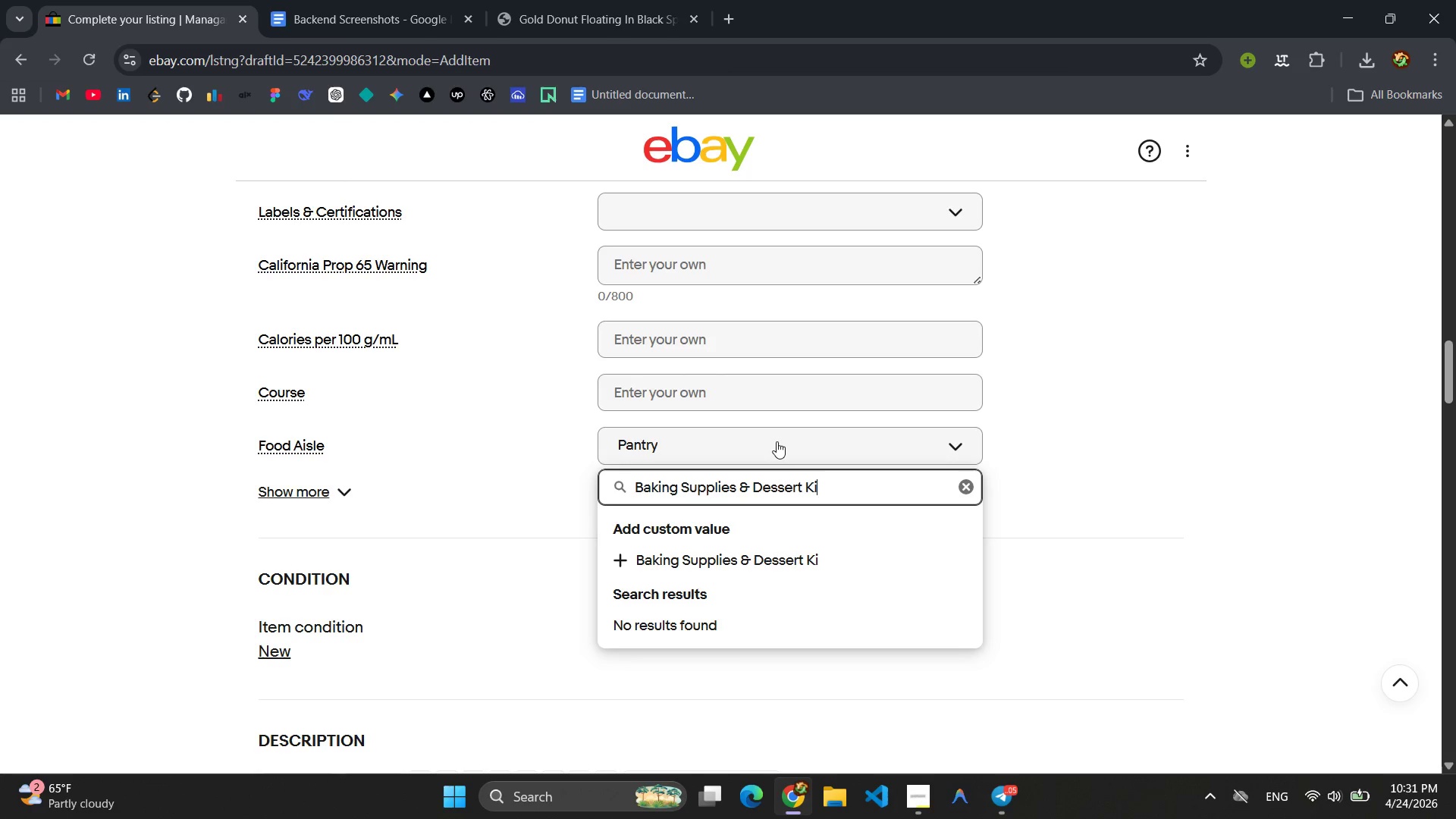 
key(Enter)
 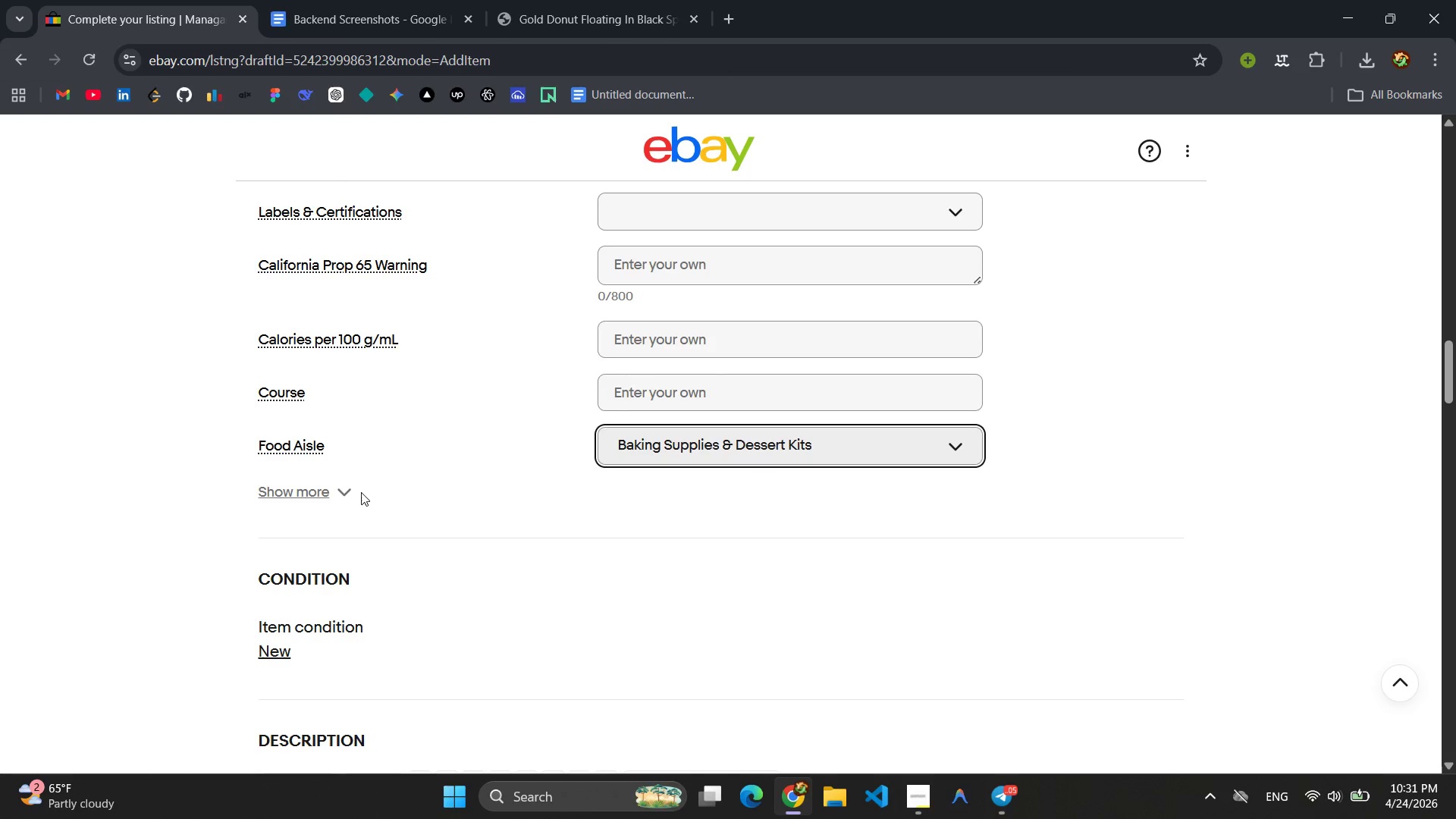 
wait(6.05)
 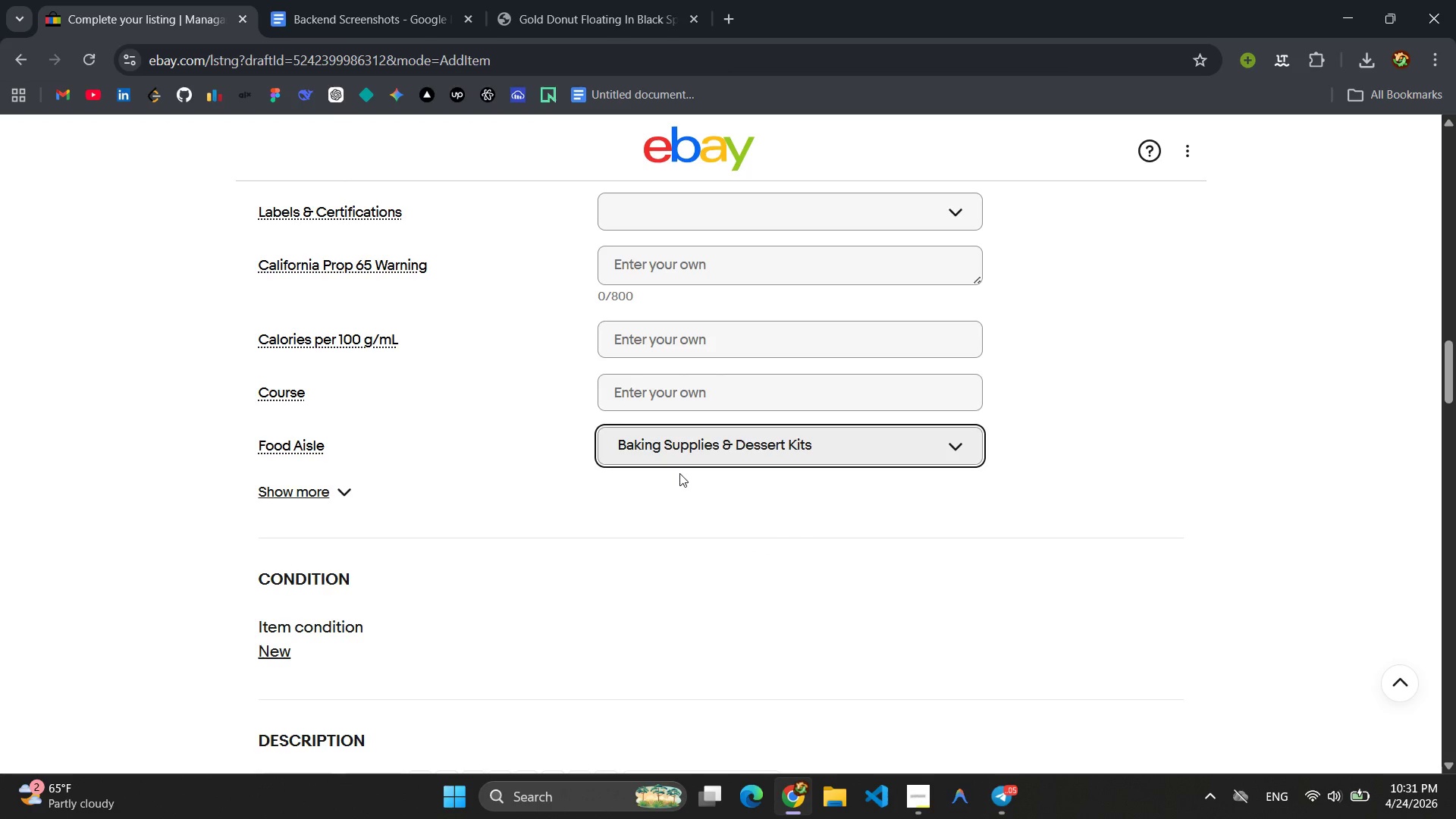 
left_click([344, 497])
 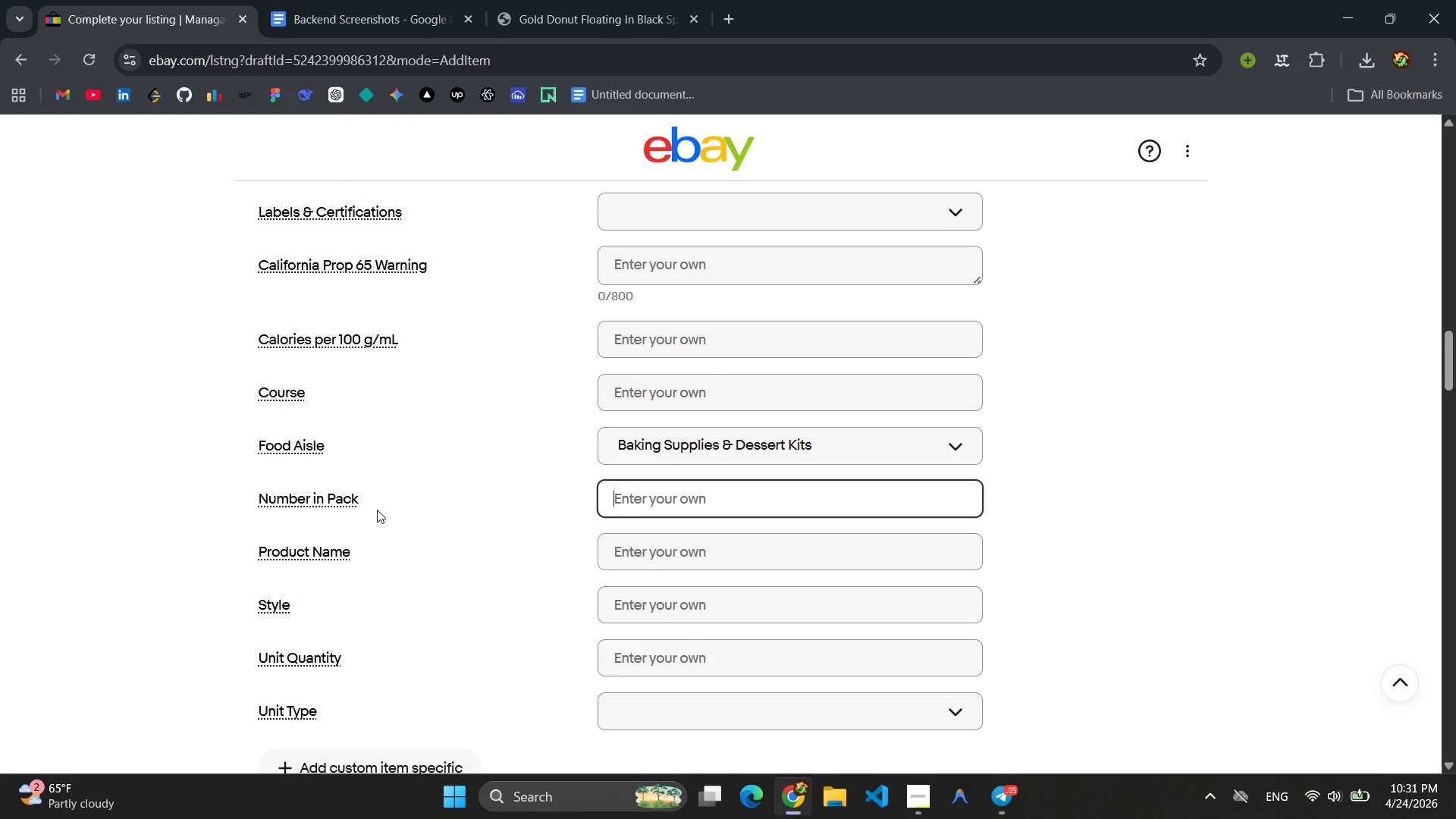 
scroll: coordinate [399, 510], scroll_direction: down, amount: 3.0
 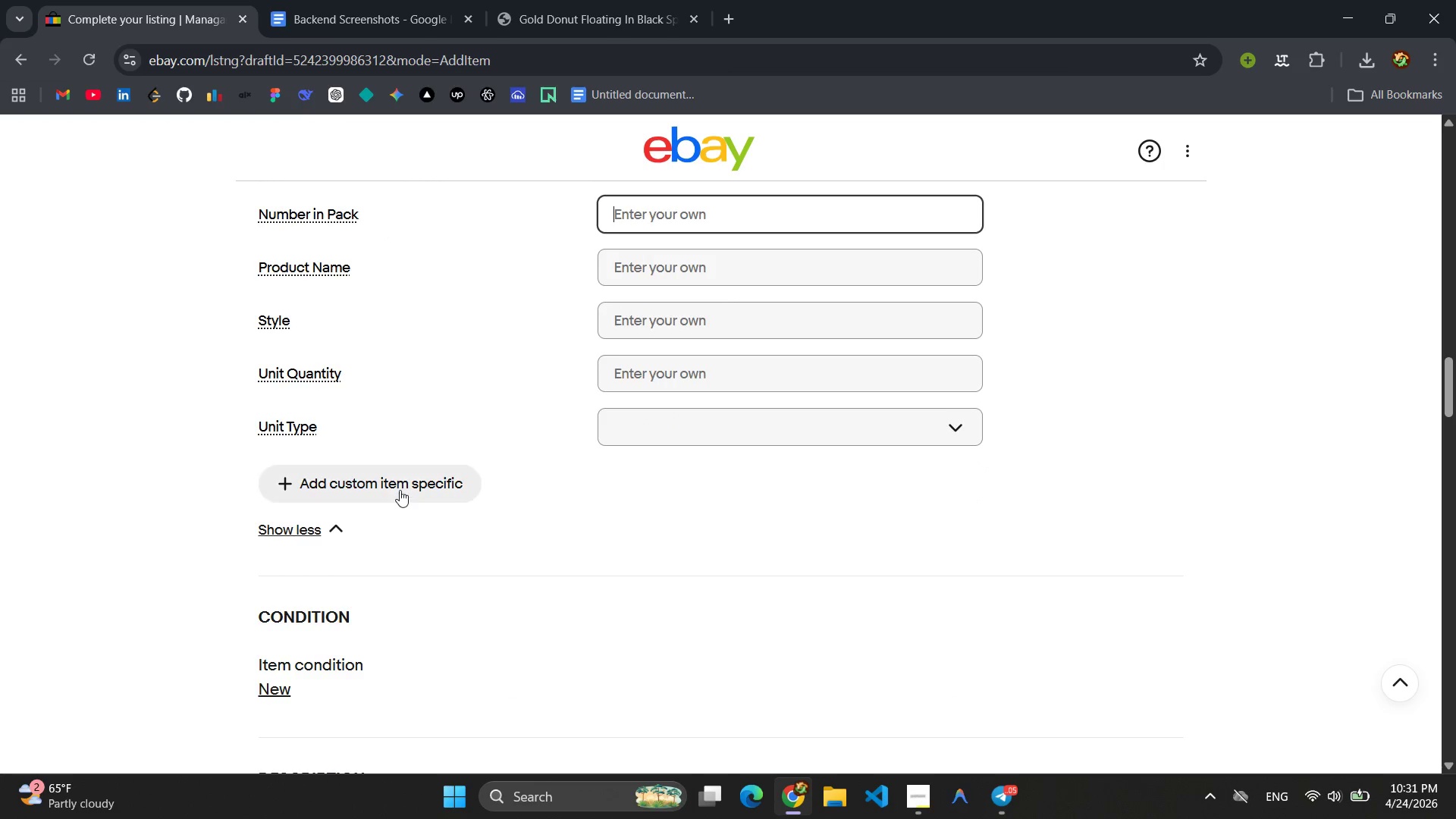 
left_click([400, 490])
 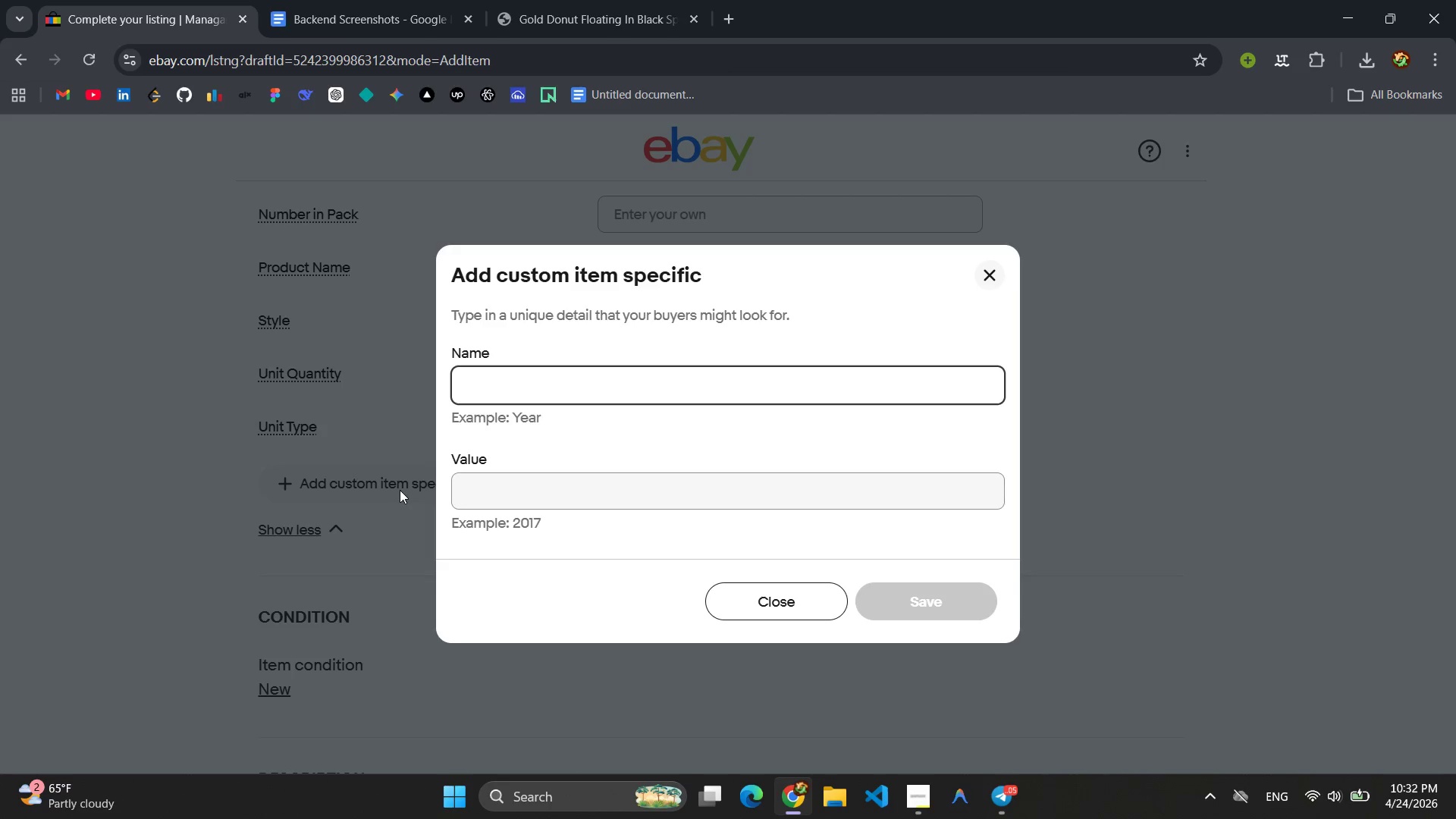 
type(Oca)
key(Backspace)
key(Backspace)
key(Backspace)
type(Oca)
key(Backspace)
type(cca)
key(Backspace)
key(Backspace)
type(asion)
 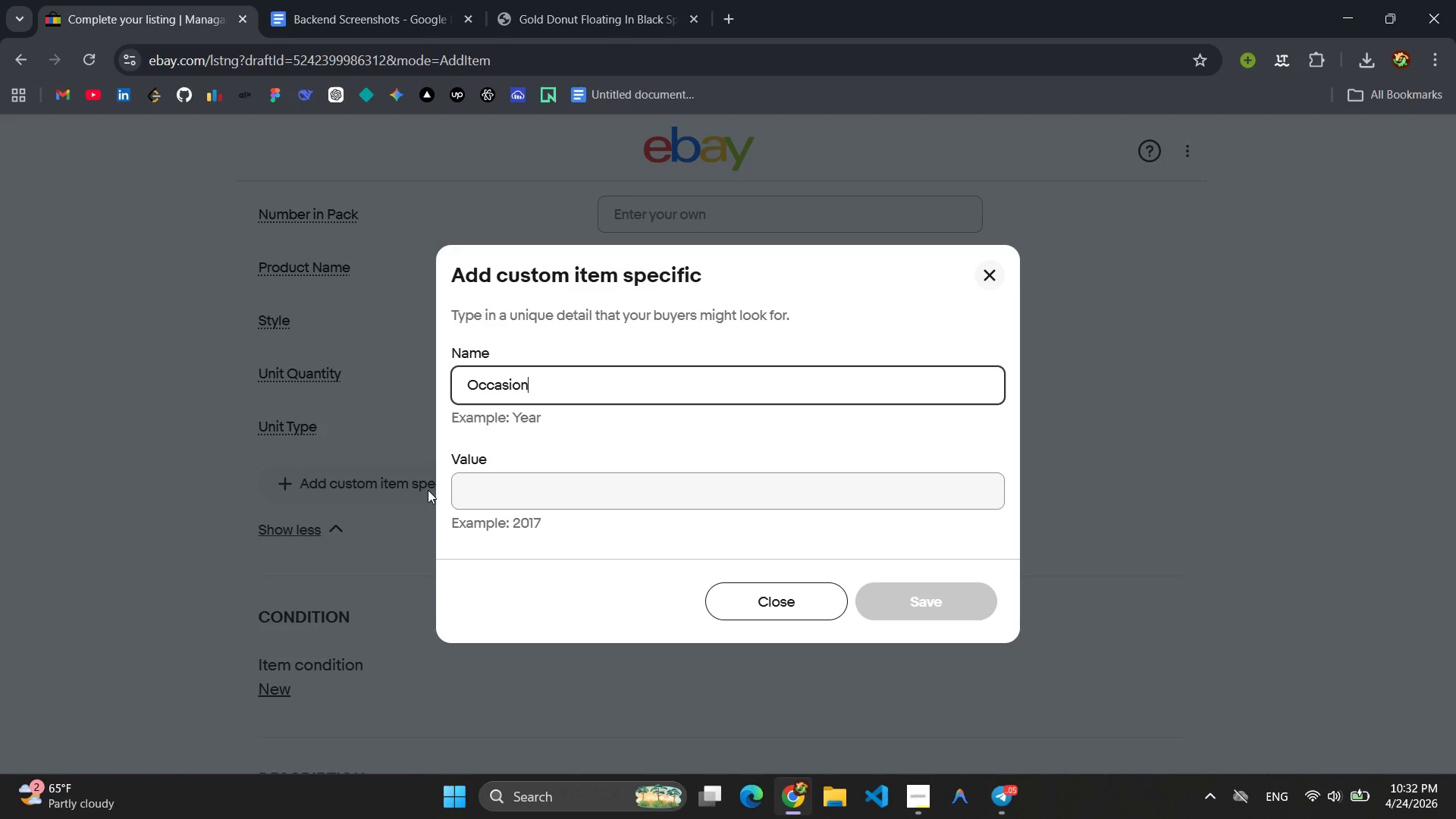 
left_click([539, 484])
 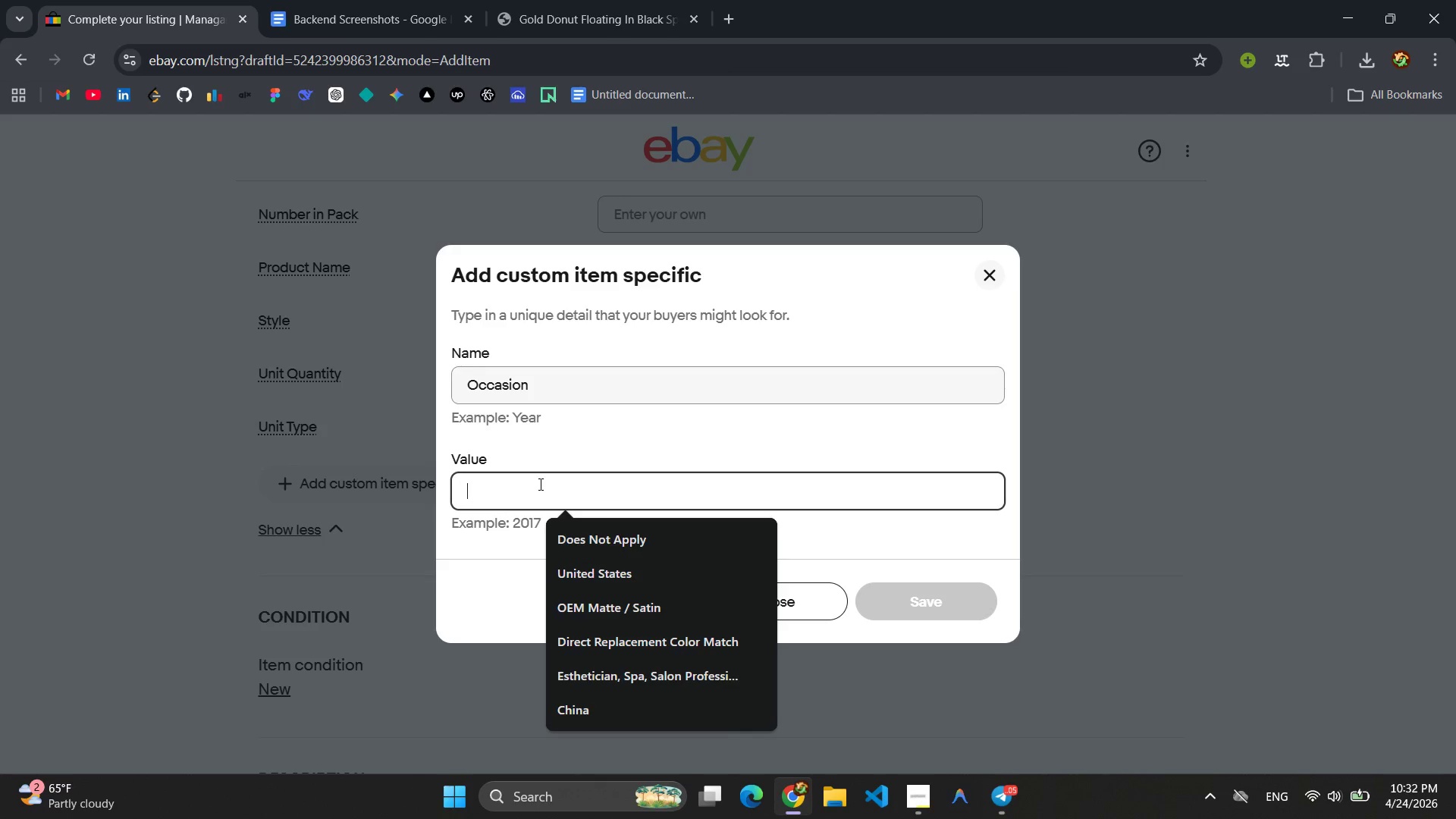 
type(Birthday, AN)
key(Backspace)
type(n)
 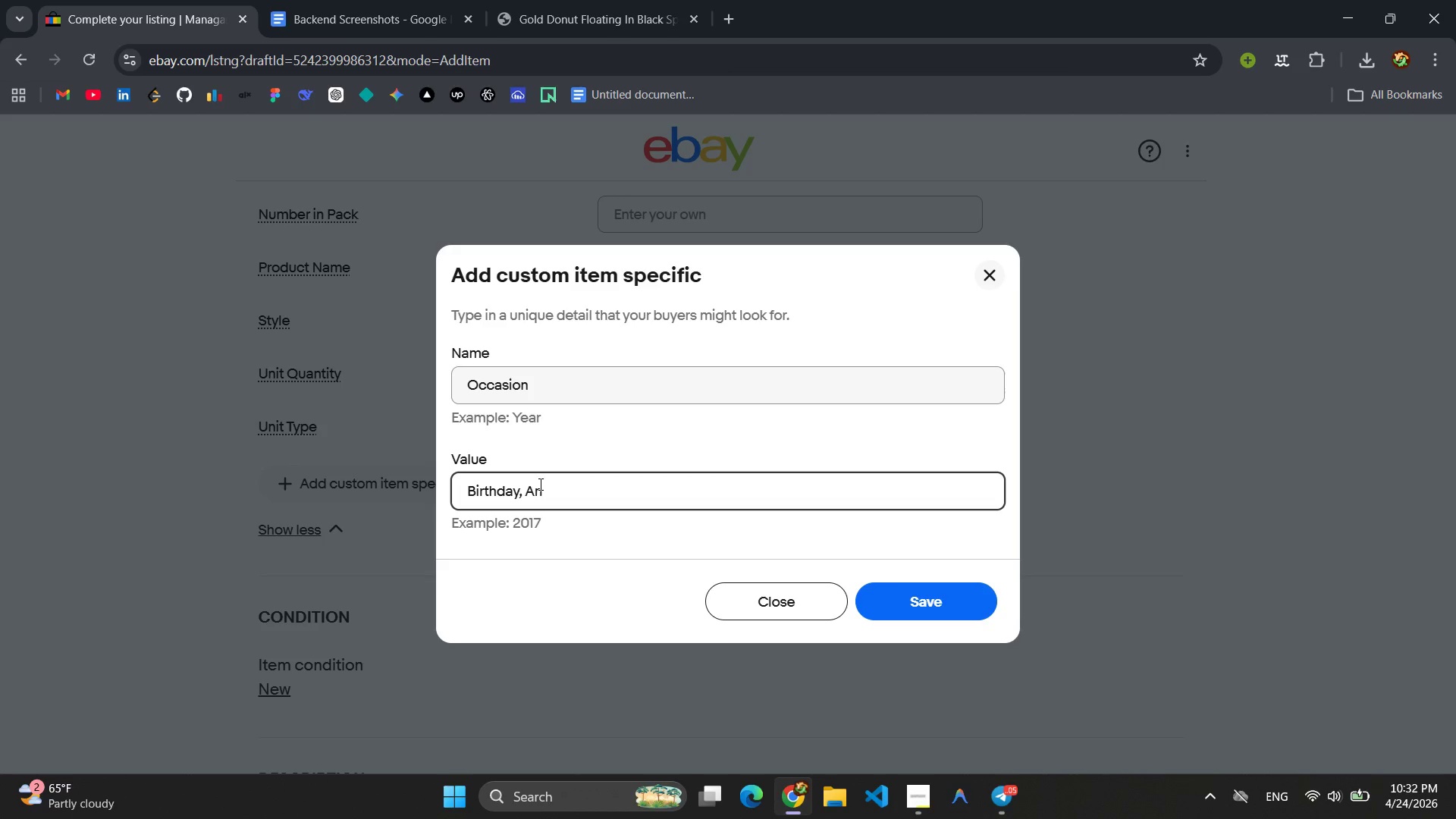 
type(niversary, Mother's Day, WD)
key(Backspace)
type(EDDING< HOus)
key(Backspace)
key(Backspace)
key(Backspace)
type(ouss)
key(Backspace)
type(ewarming)
 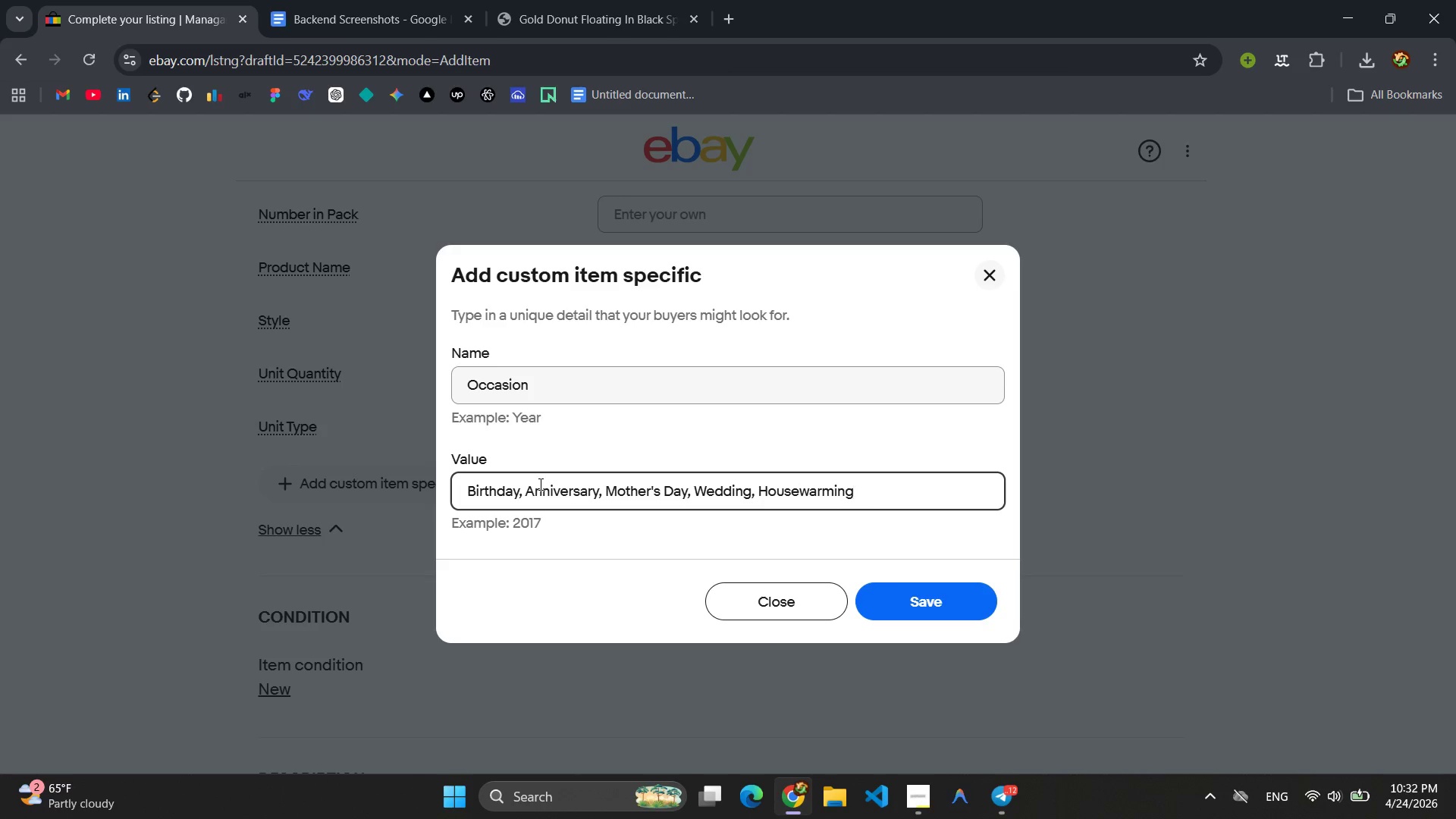 
key(Enter)
 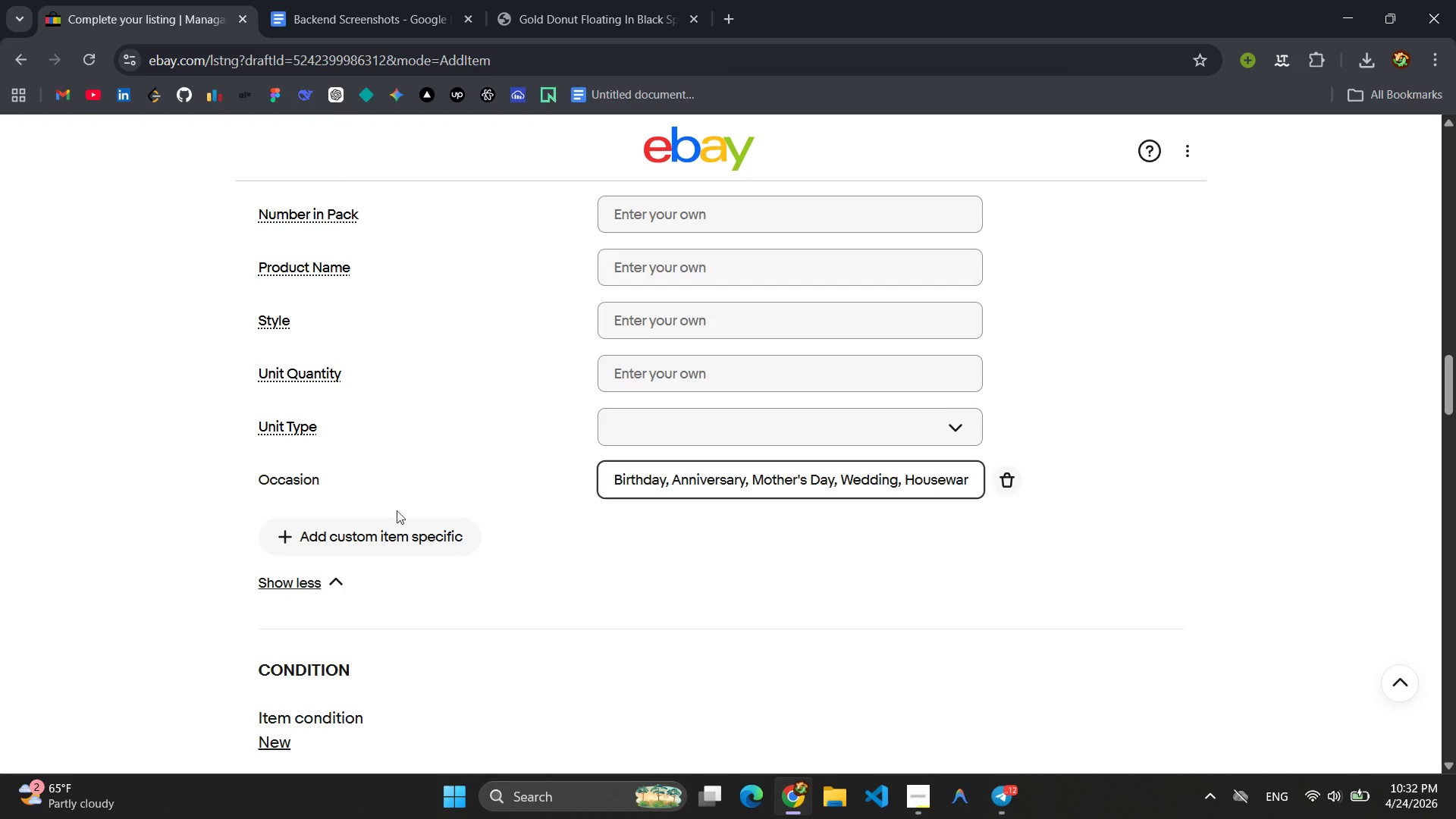 
left_click([384, 545])
 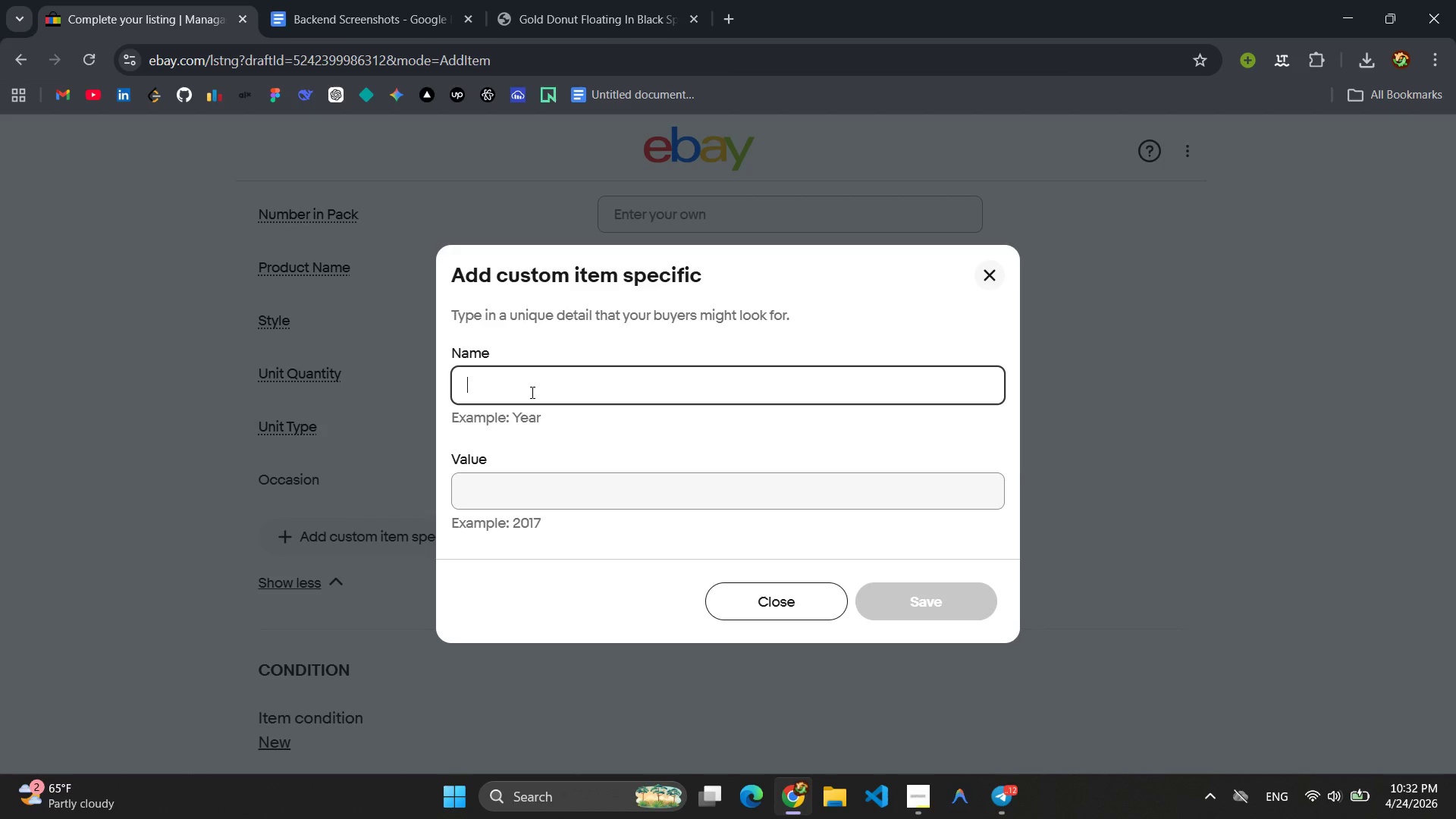 
type(Material )
 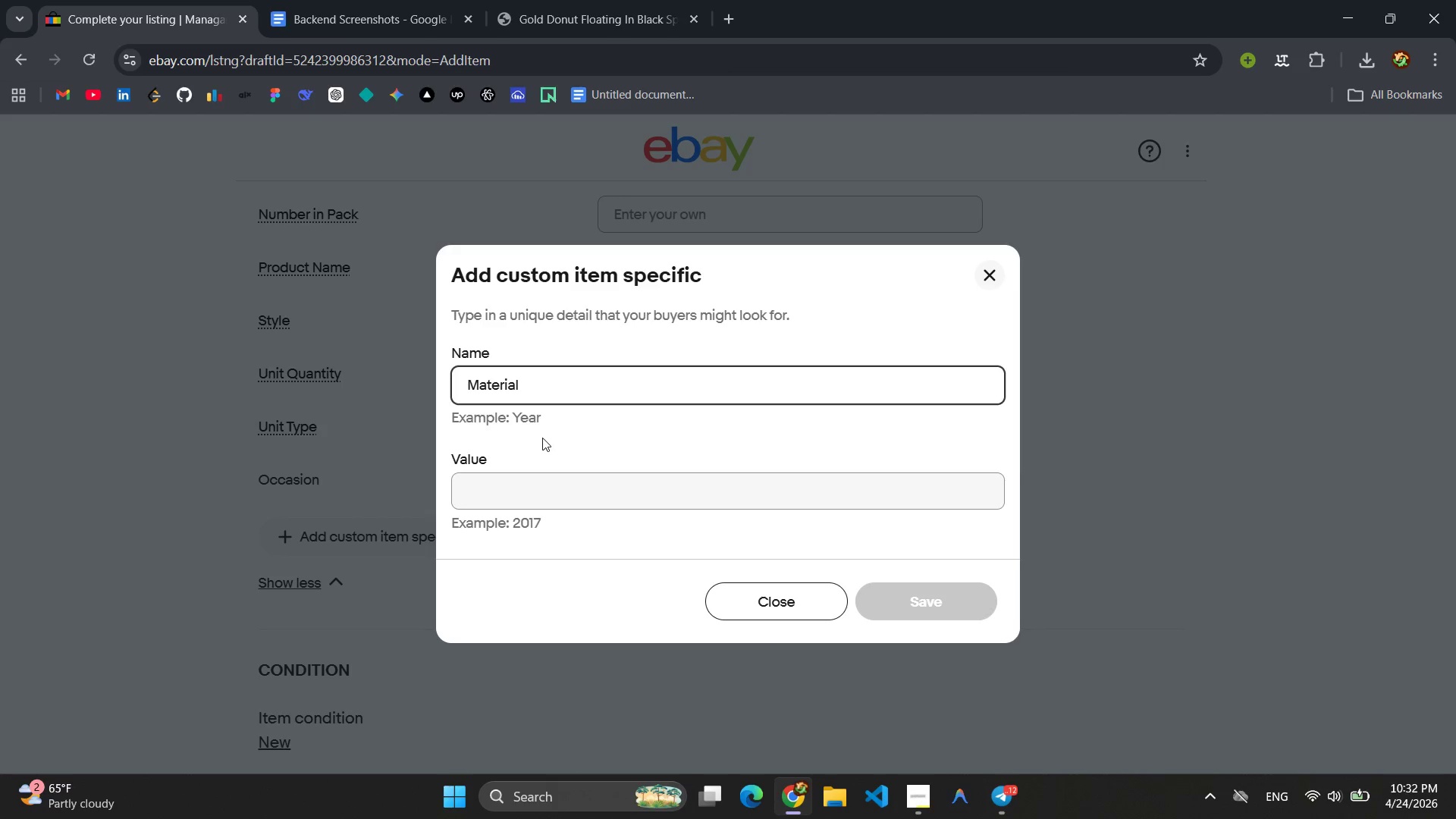 
left_click([540, 494])
 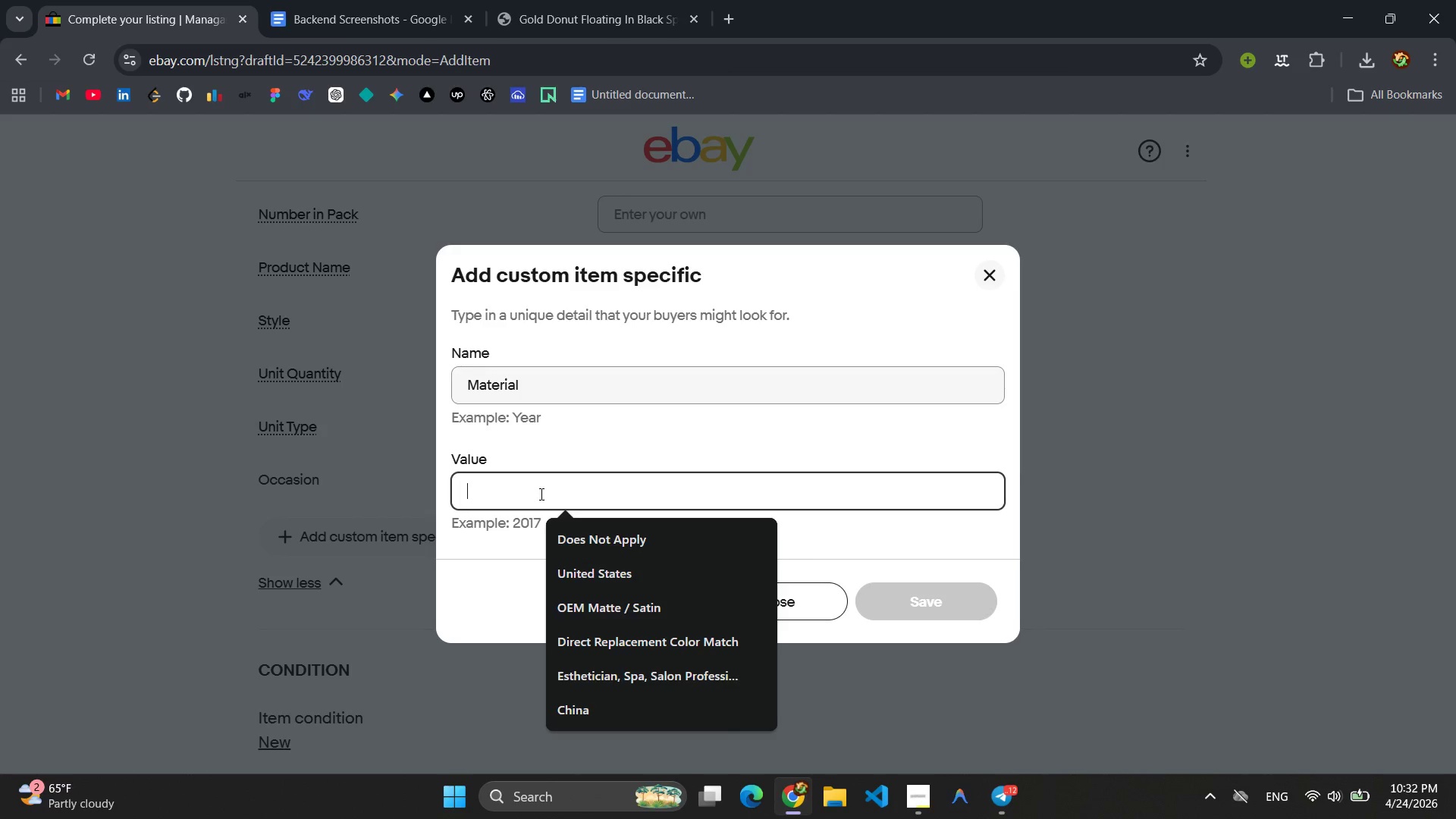 
type(Grade-A Madagascar Vanilla Beans, Raw Cane Sugar )
key(Backspace)
type(, Glass Infusion Vi)
key(Backspace)
 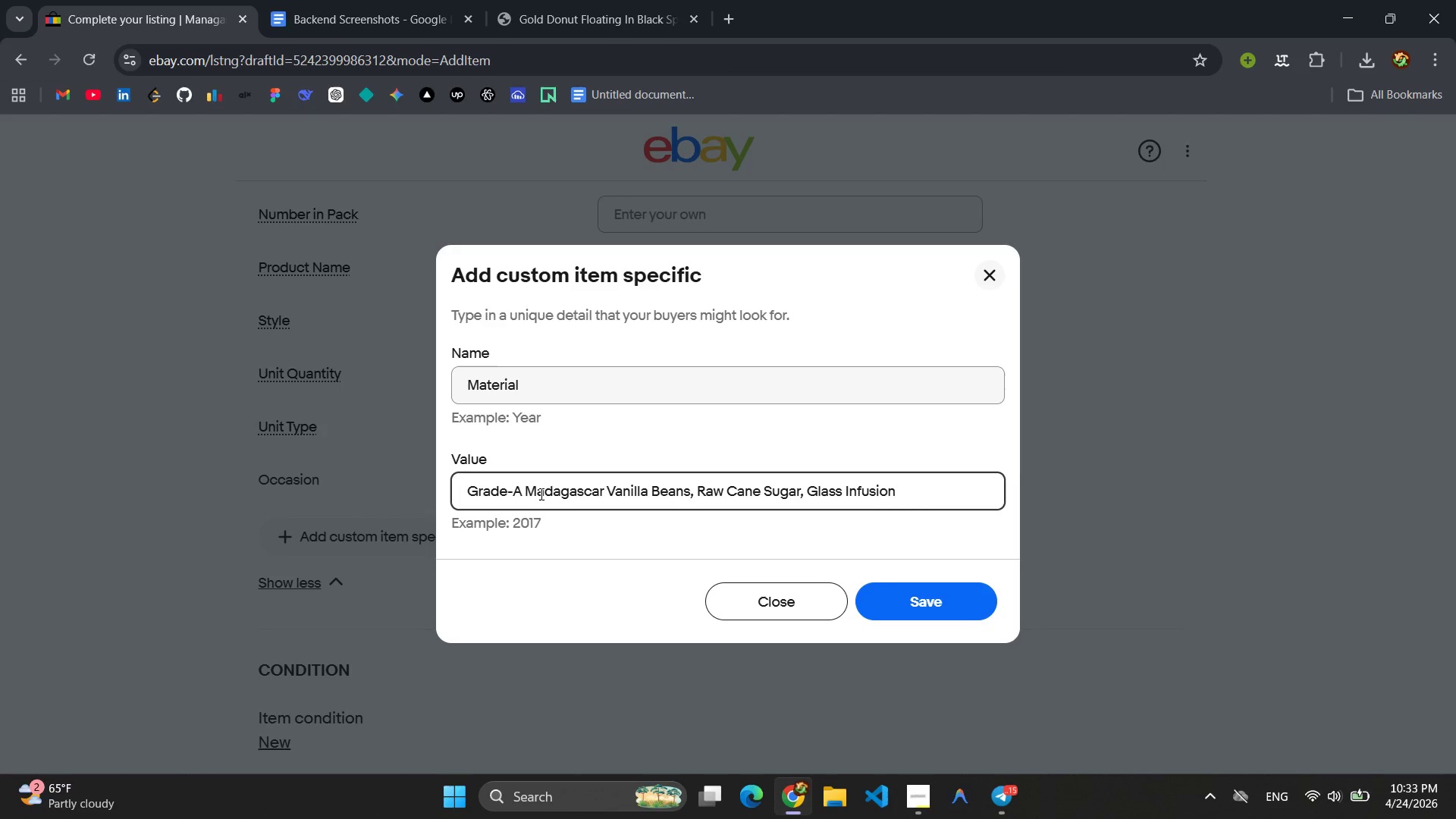 
key(Enter)
 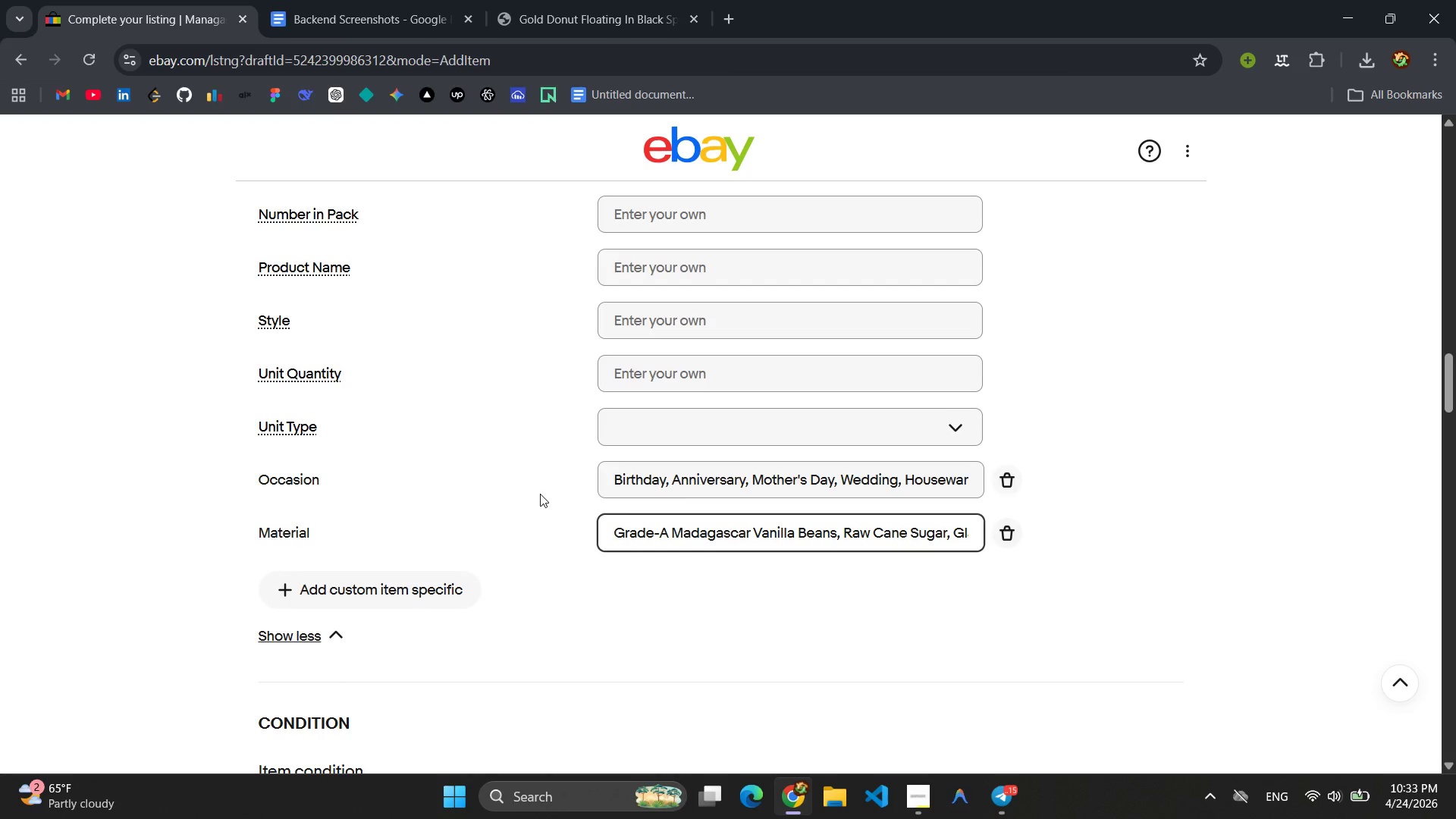 
wait(7.72)
 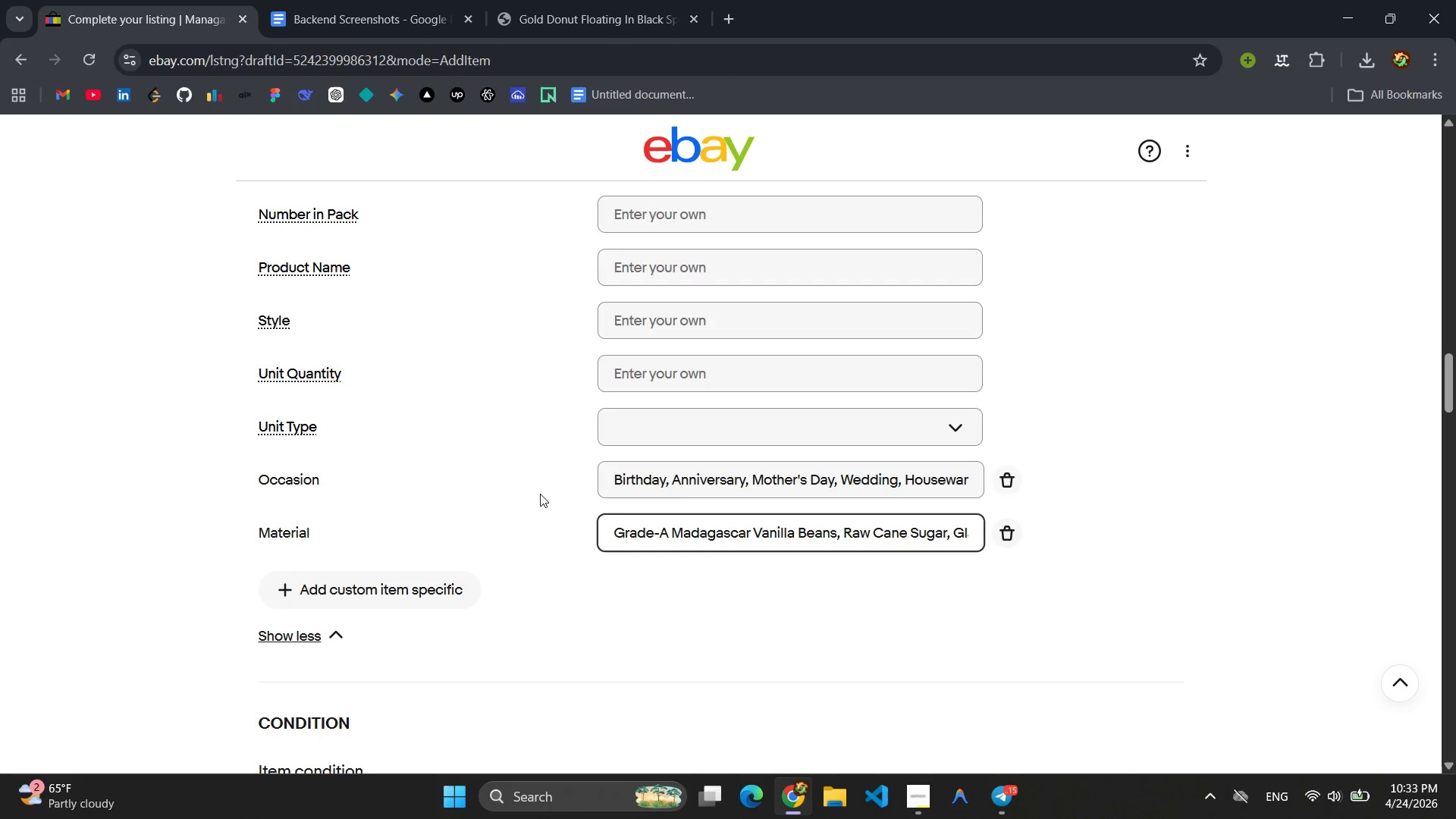 
left_click([388, 585])
 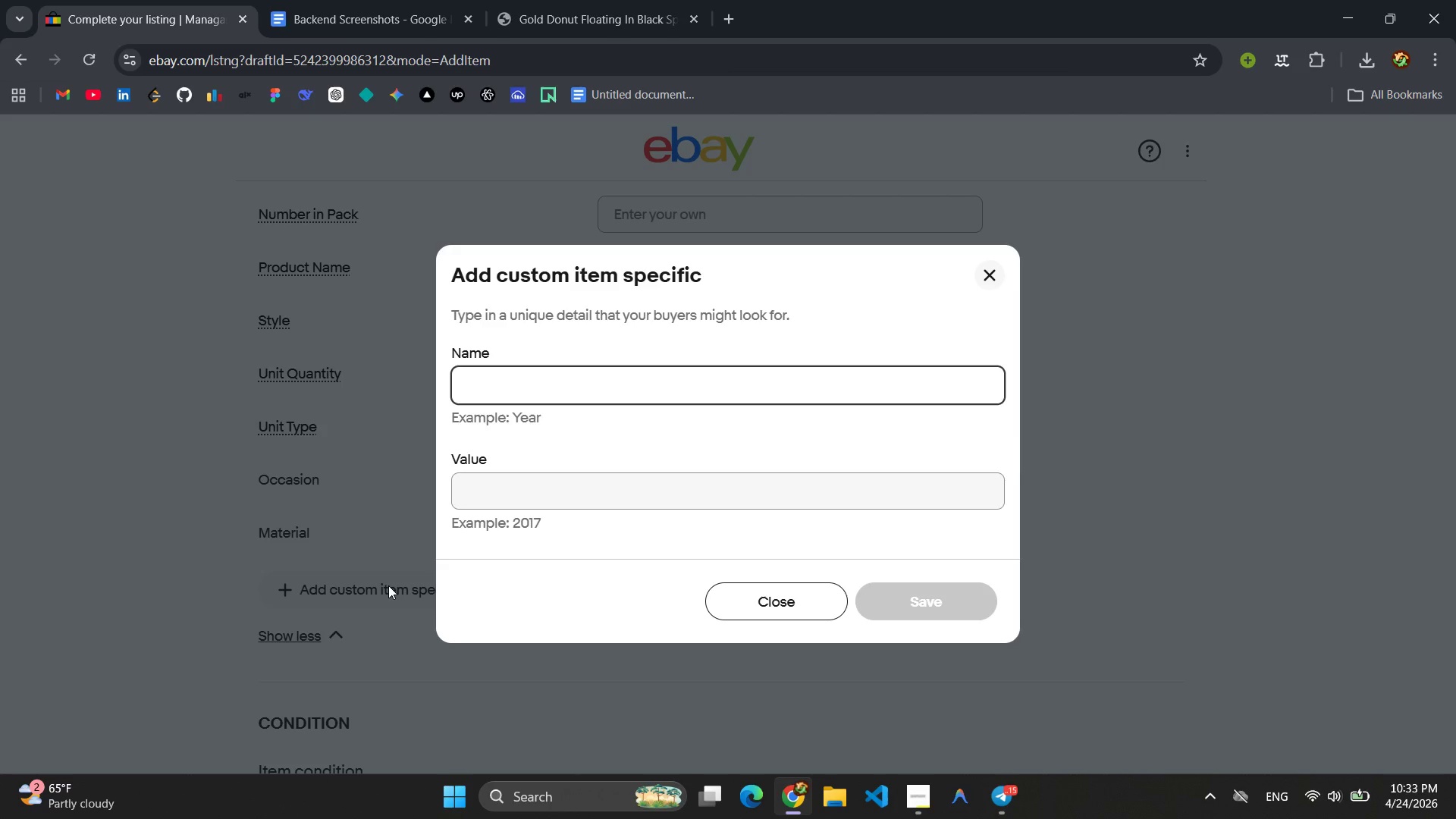 
type(Inclu)
 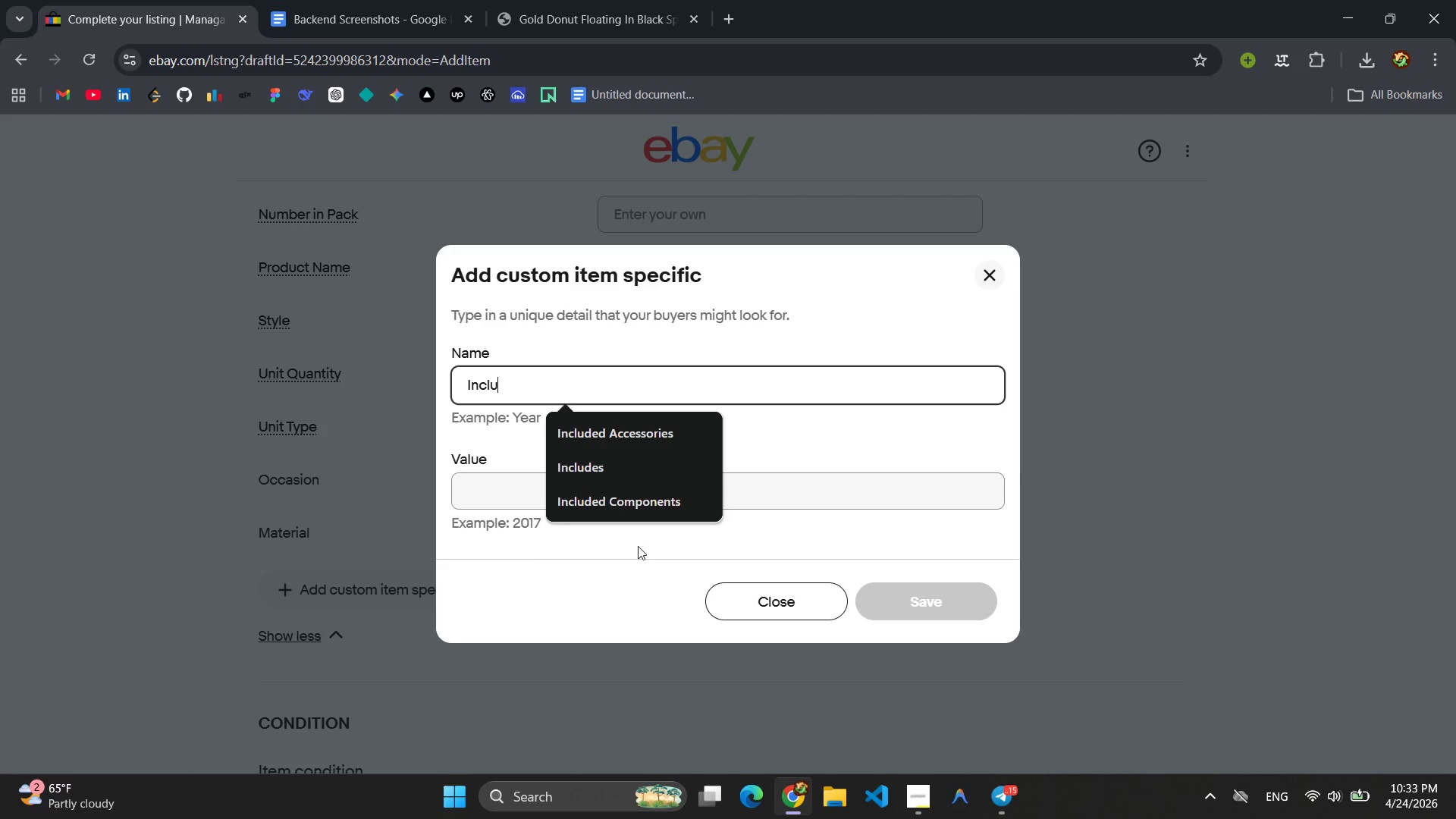 
left_click([646, 509])
 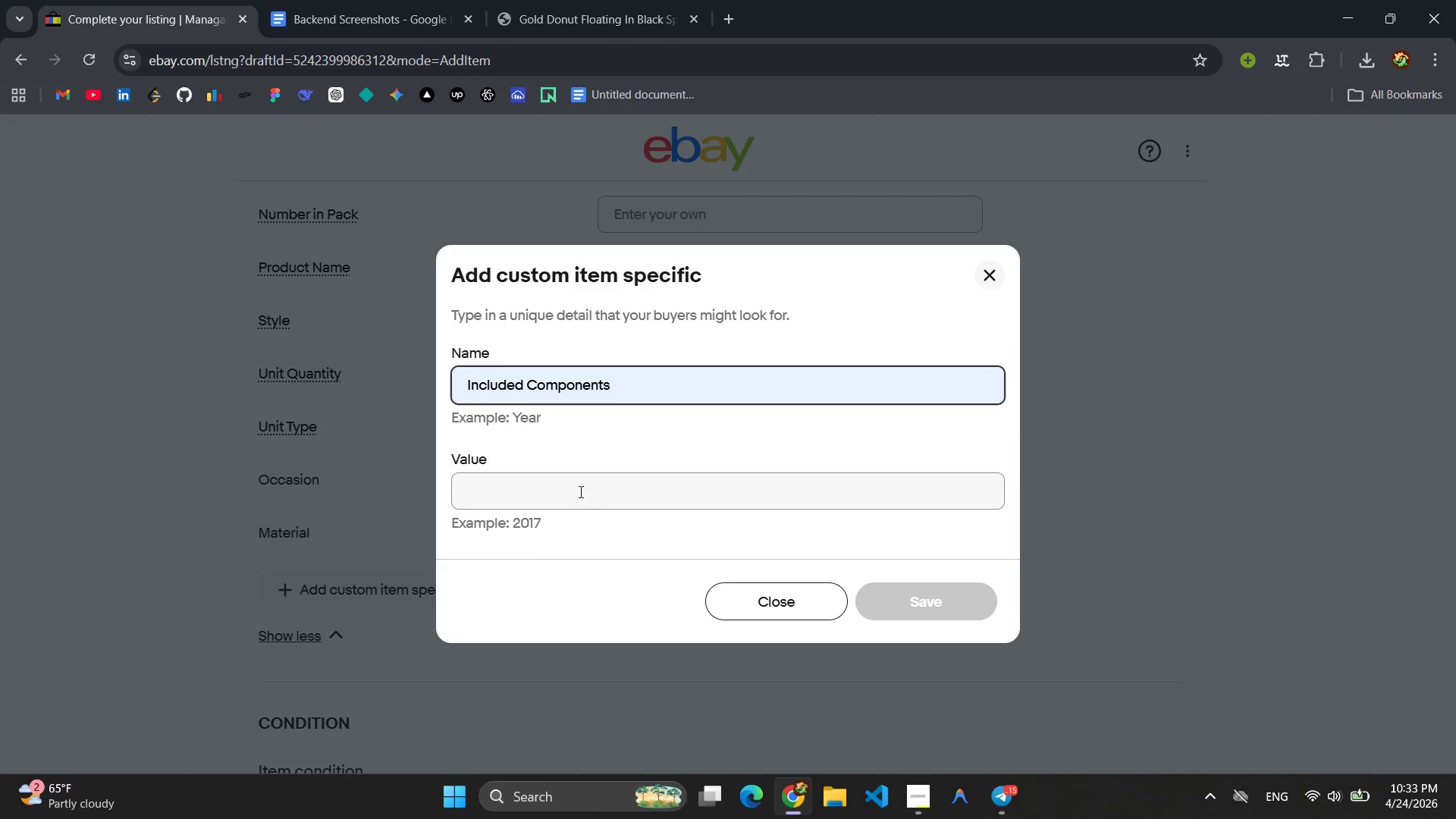 
left_click([579, 490])
 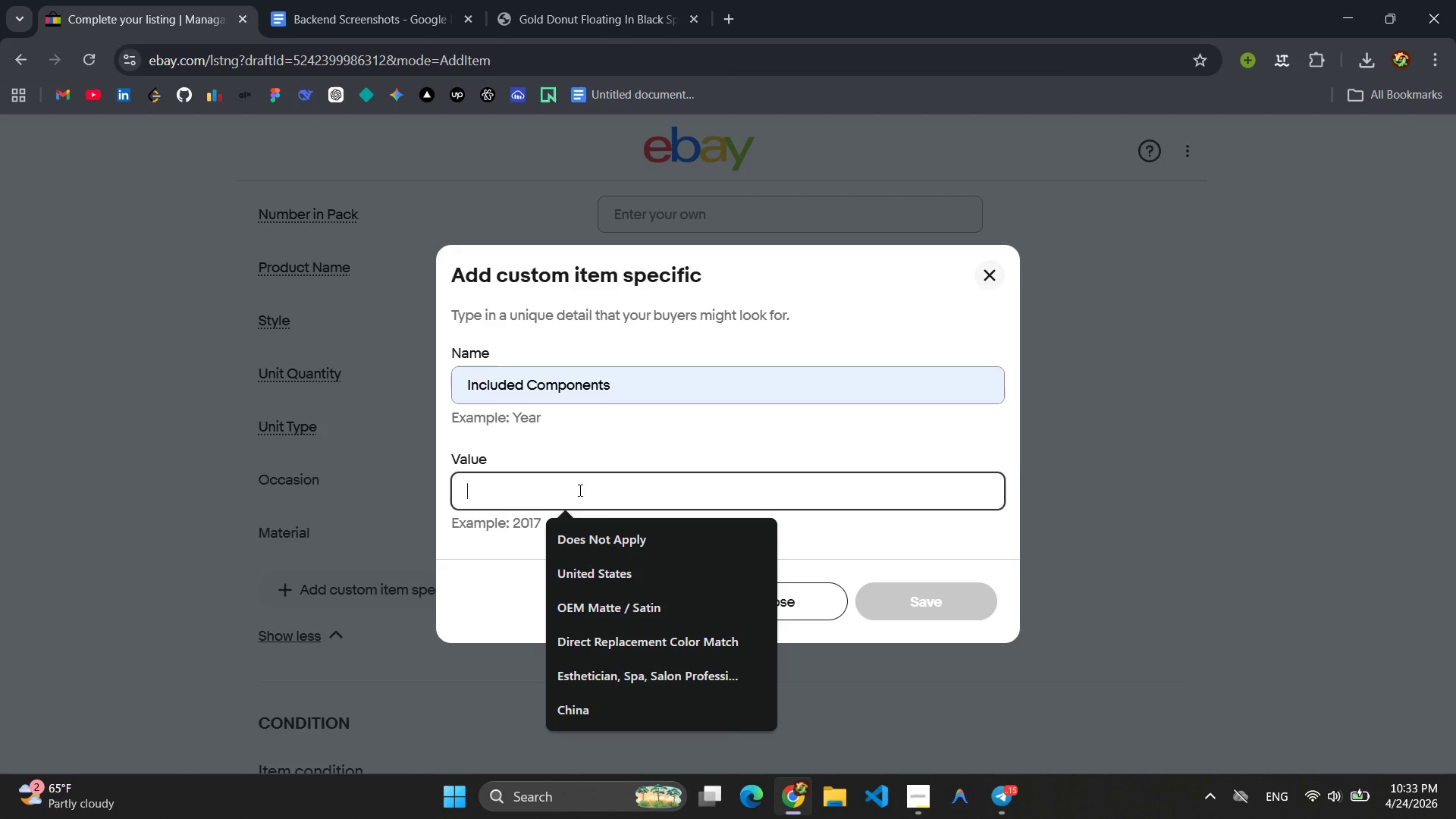 
type(2)
key(Backspace)
type(3 Vanilla Beans, Vanilla SU)
key(Backspace)
type(uger 5 )
key(Backspace)
key(Backspace)
key(Backspace)
key(Backspace)
key(Backspace)
type(ar )
key(Backspace)
type(, 5 If)
key(Backspace)
type(nfusion Syrign)
key(Backspace)
key(Backspace)
type(nge Vials, Flavor HGu)
key(Backspace)
 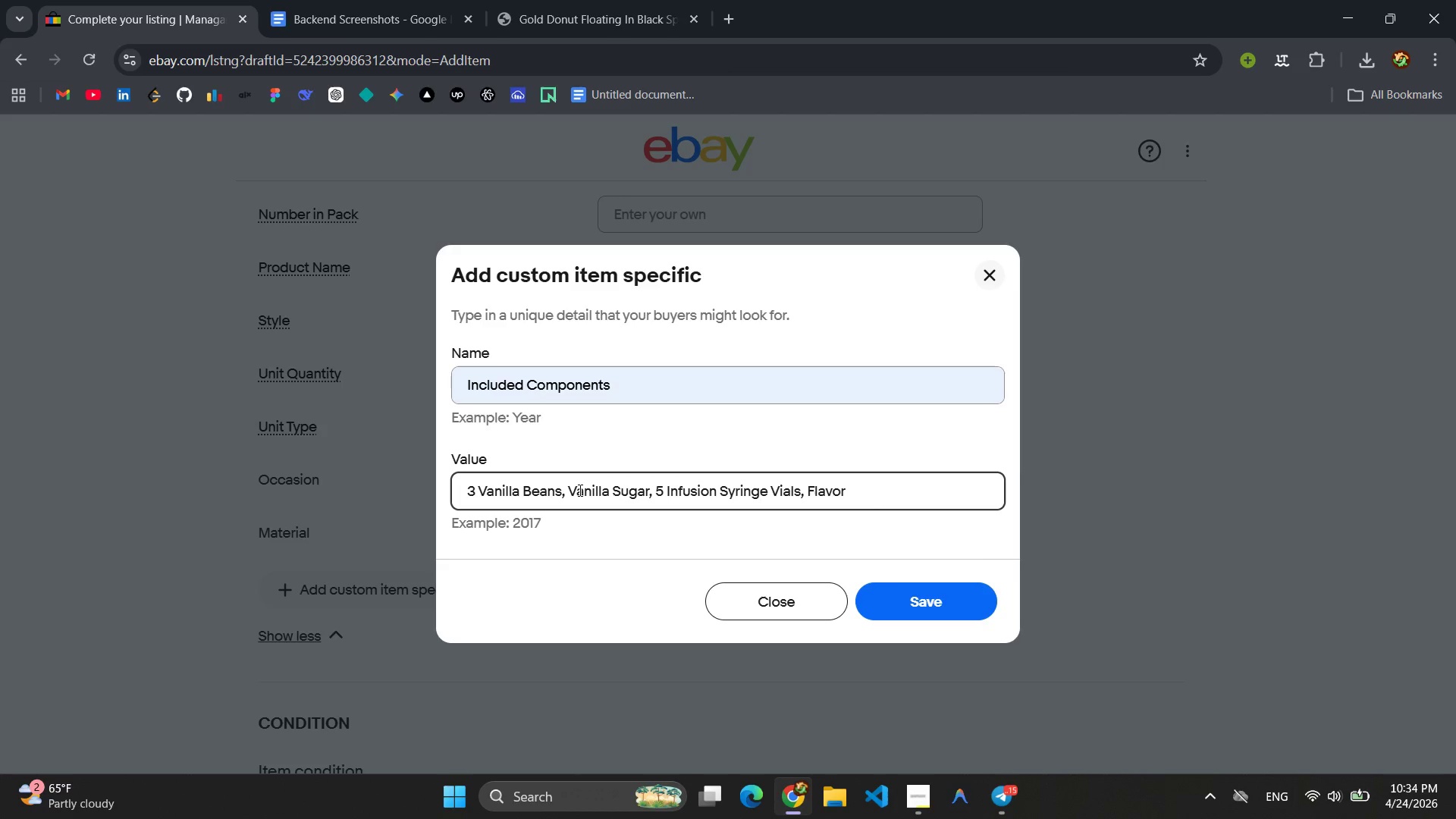 
key(Enter)
 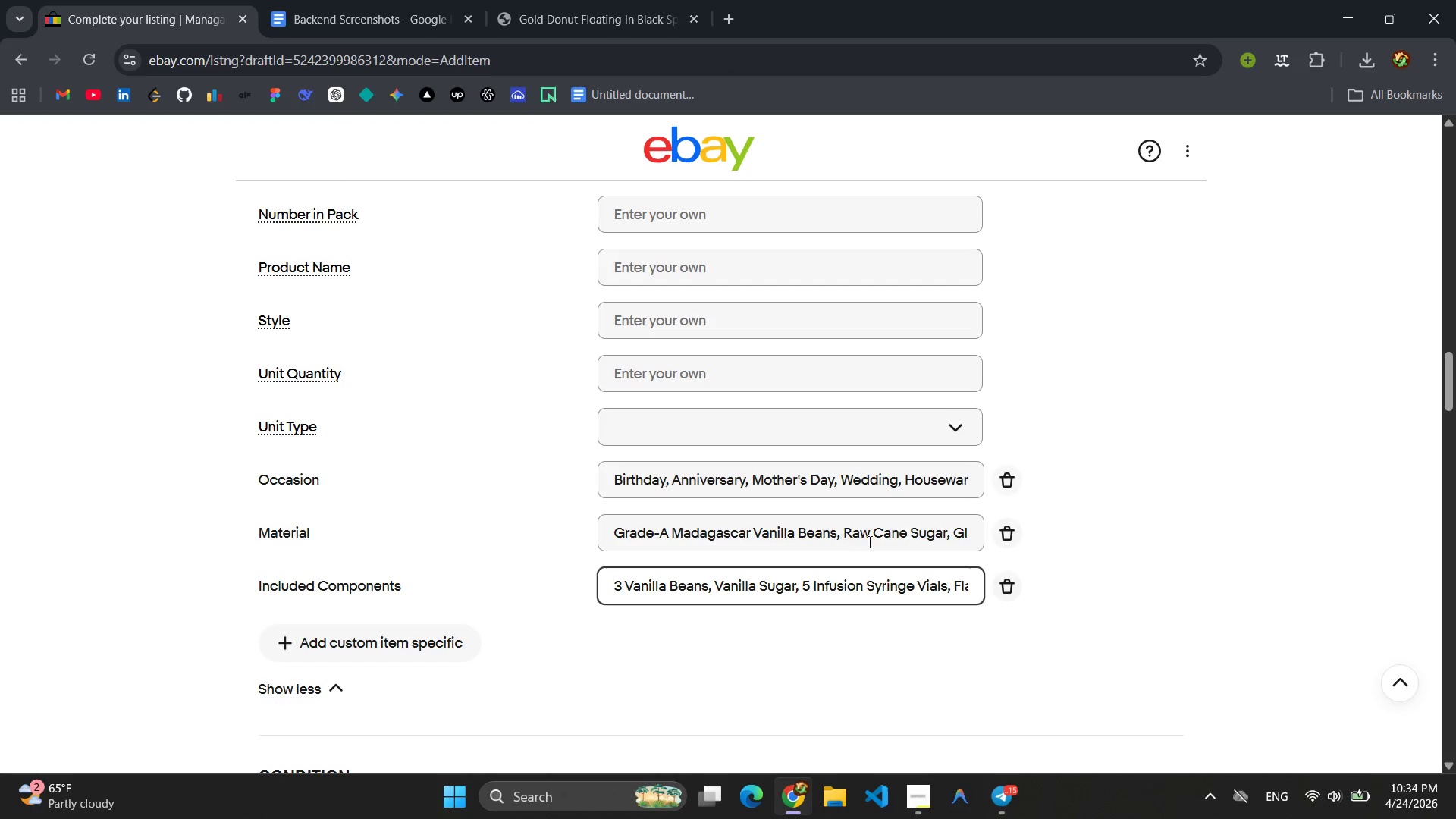 
left_click([890, 595])
 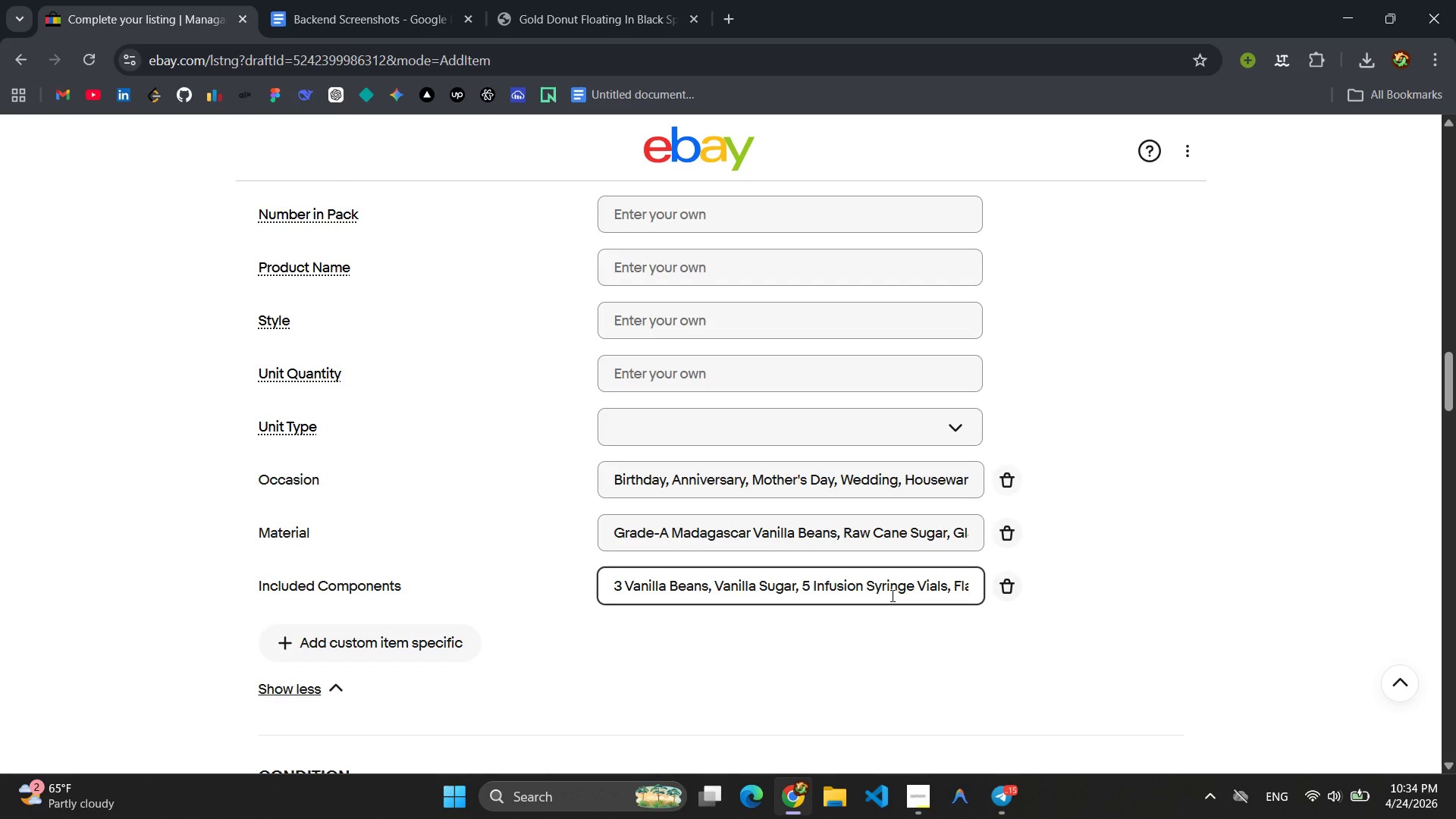 
hold_key(key=ArrowRight, duration=1.5)
 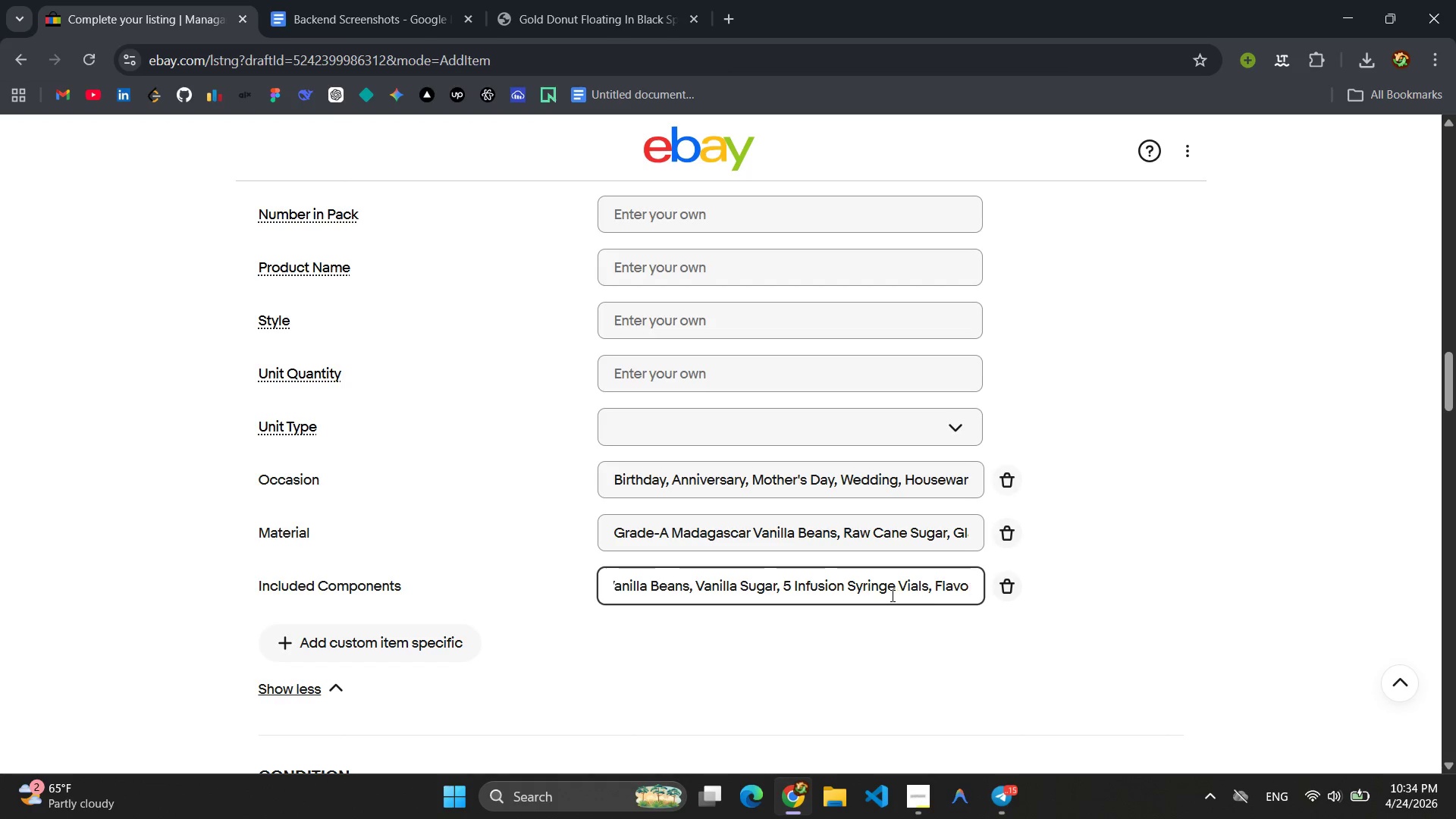 
key(ArrowRight)
 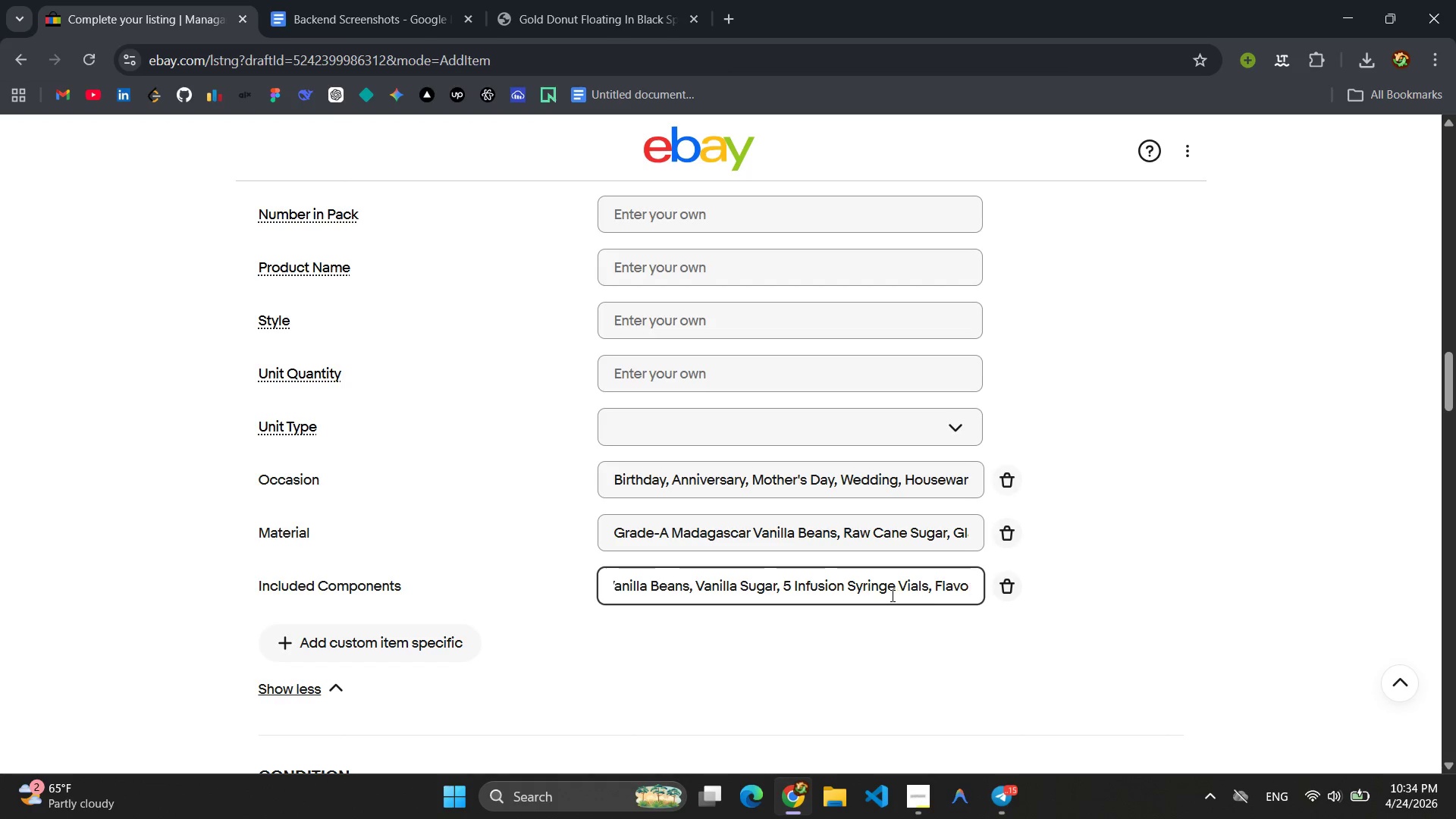 
key(Backspace)
 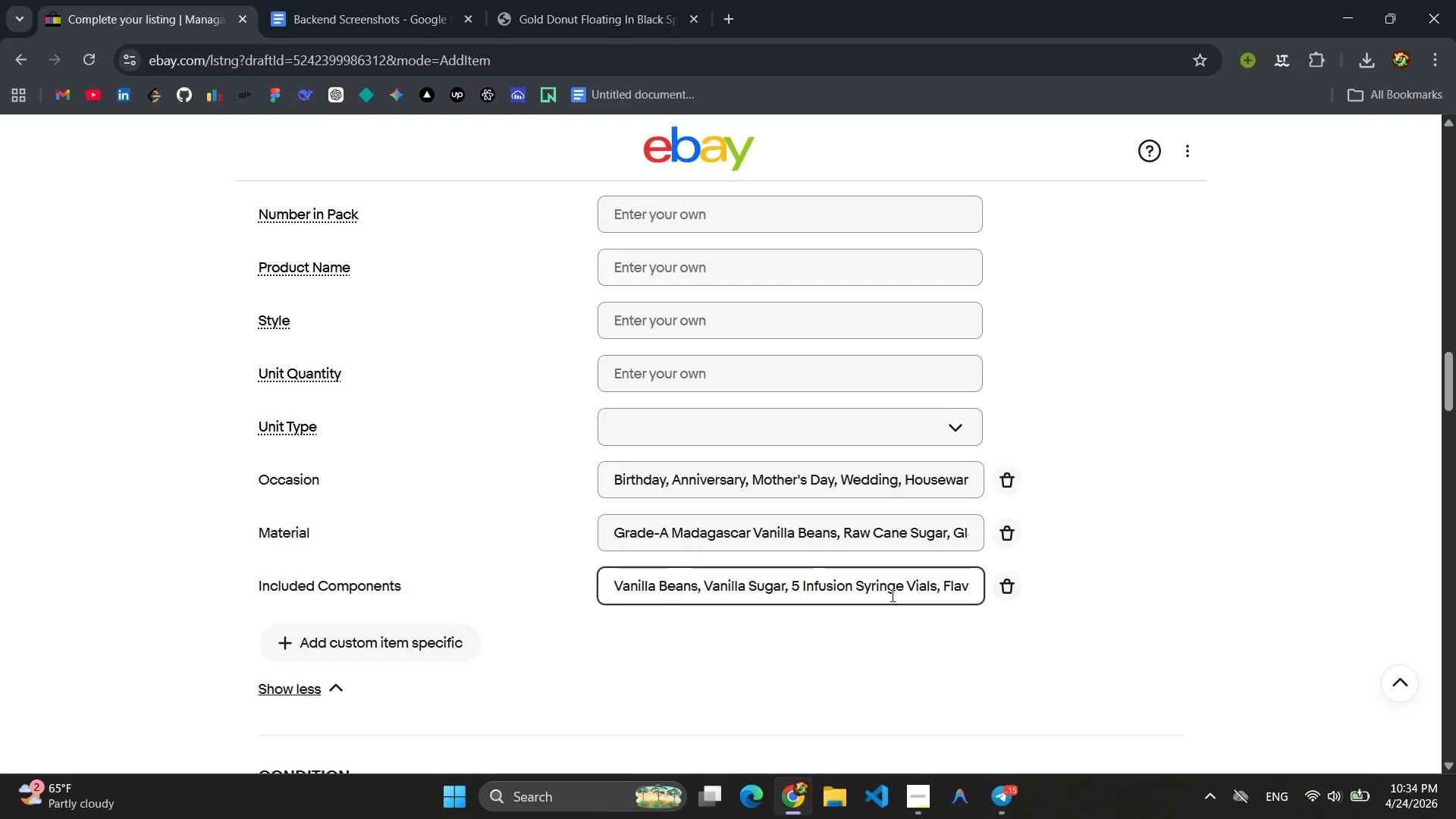 
key(Backspace)
 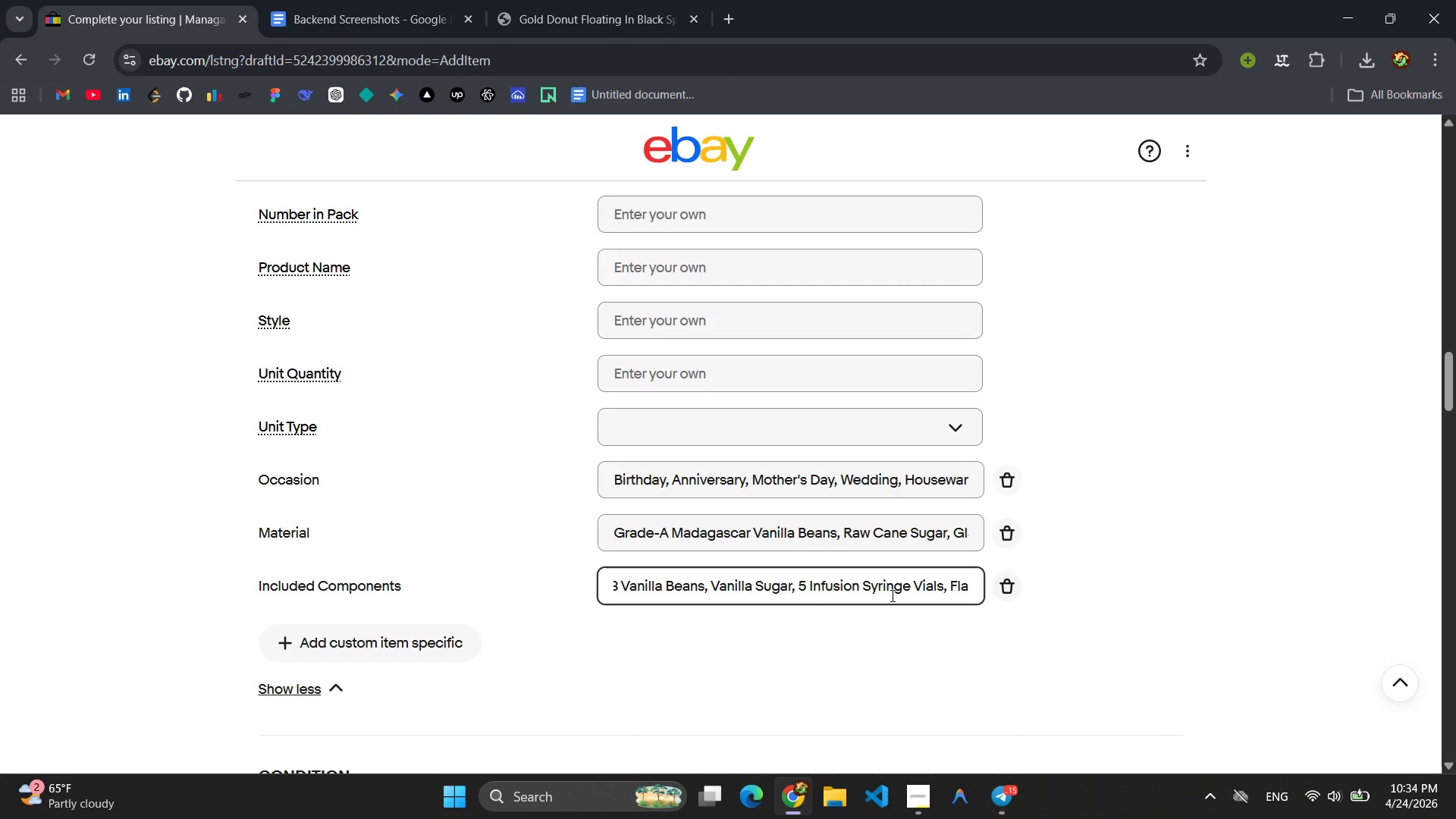 
key(Backspace)
 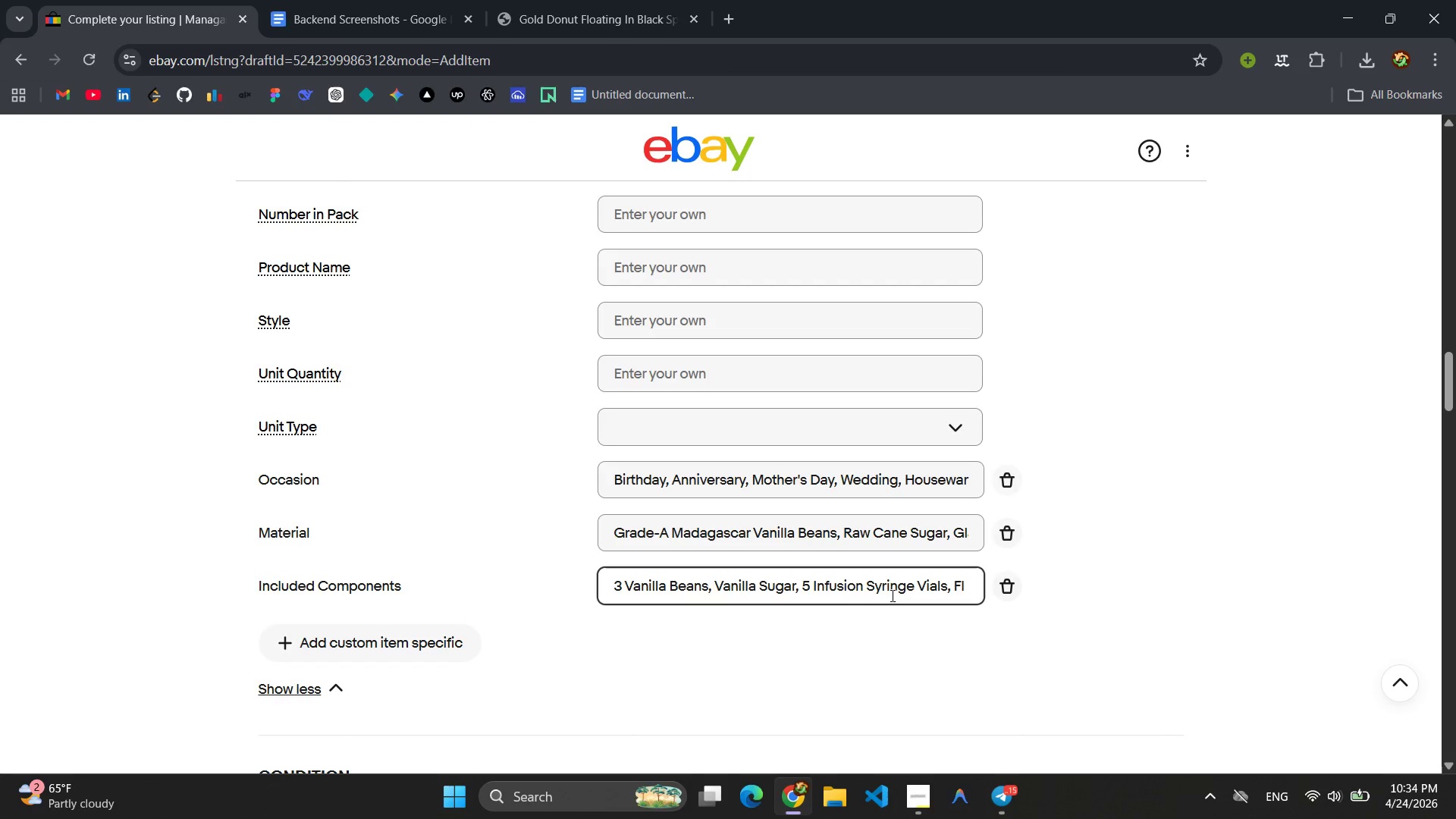 
key(Backspace)
 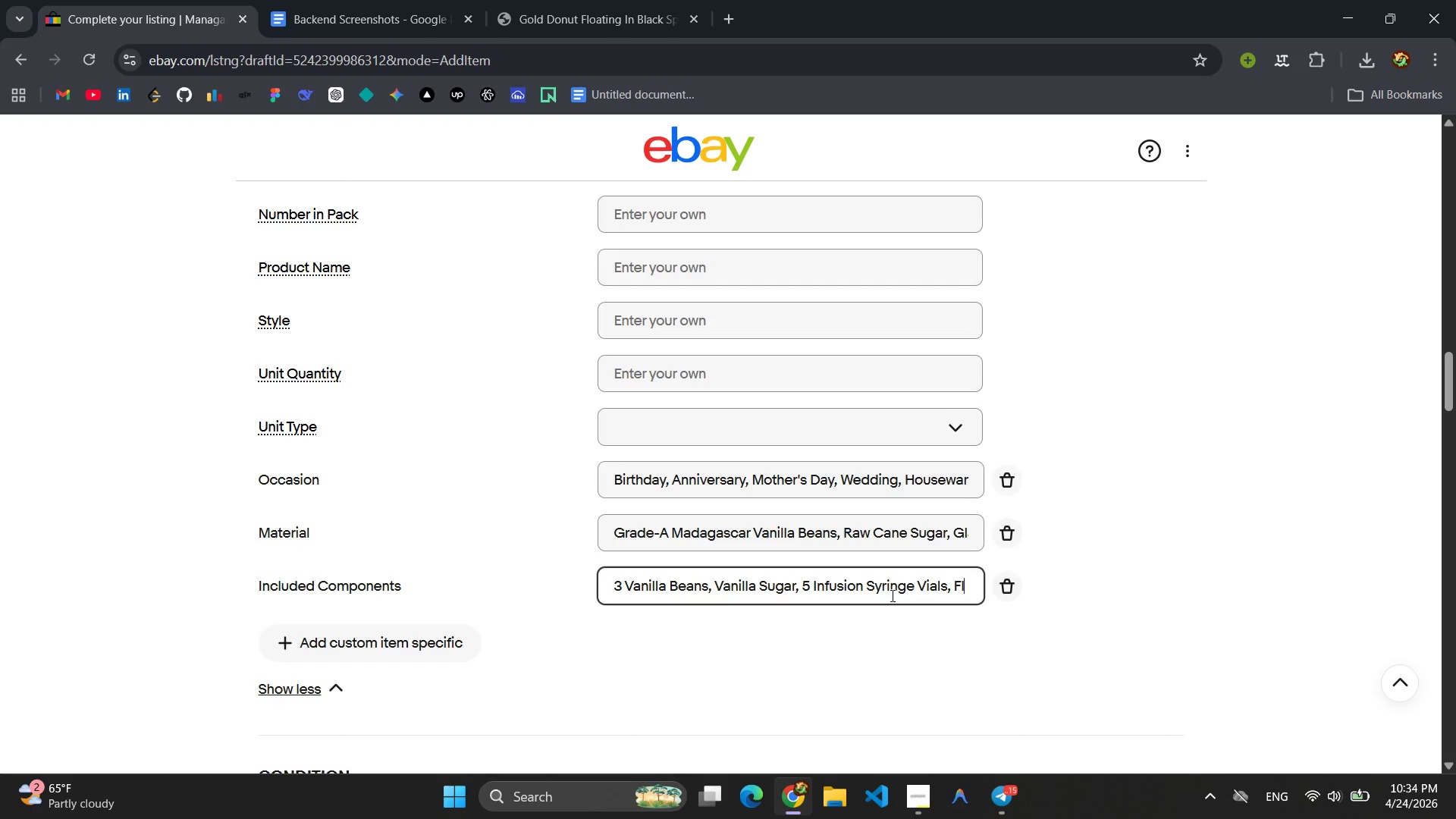 
key(Backspace)
 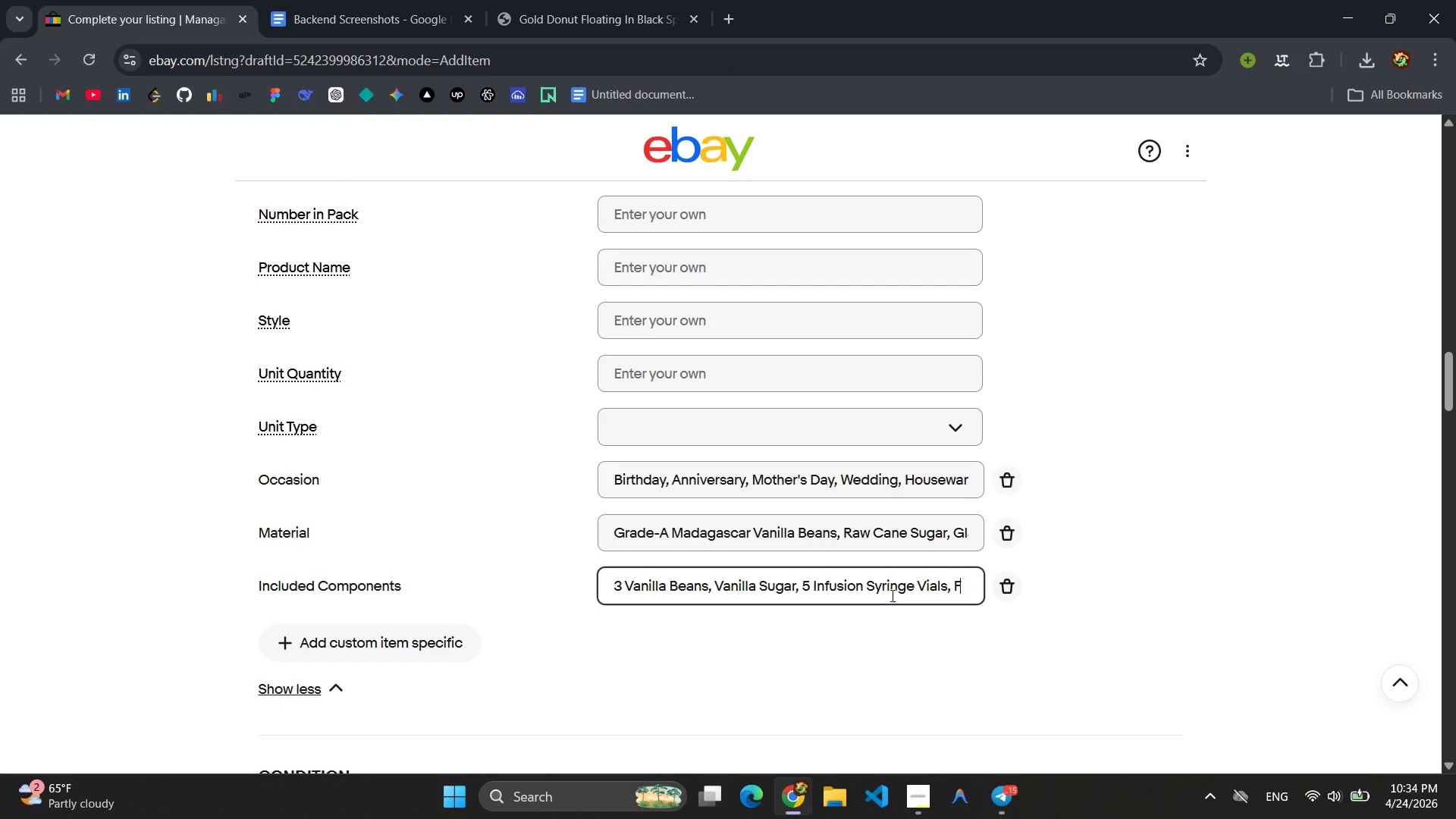 
key(Backspace)
 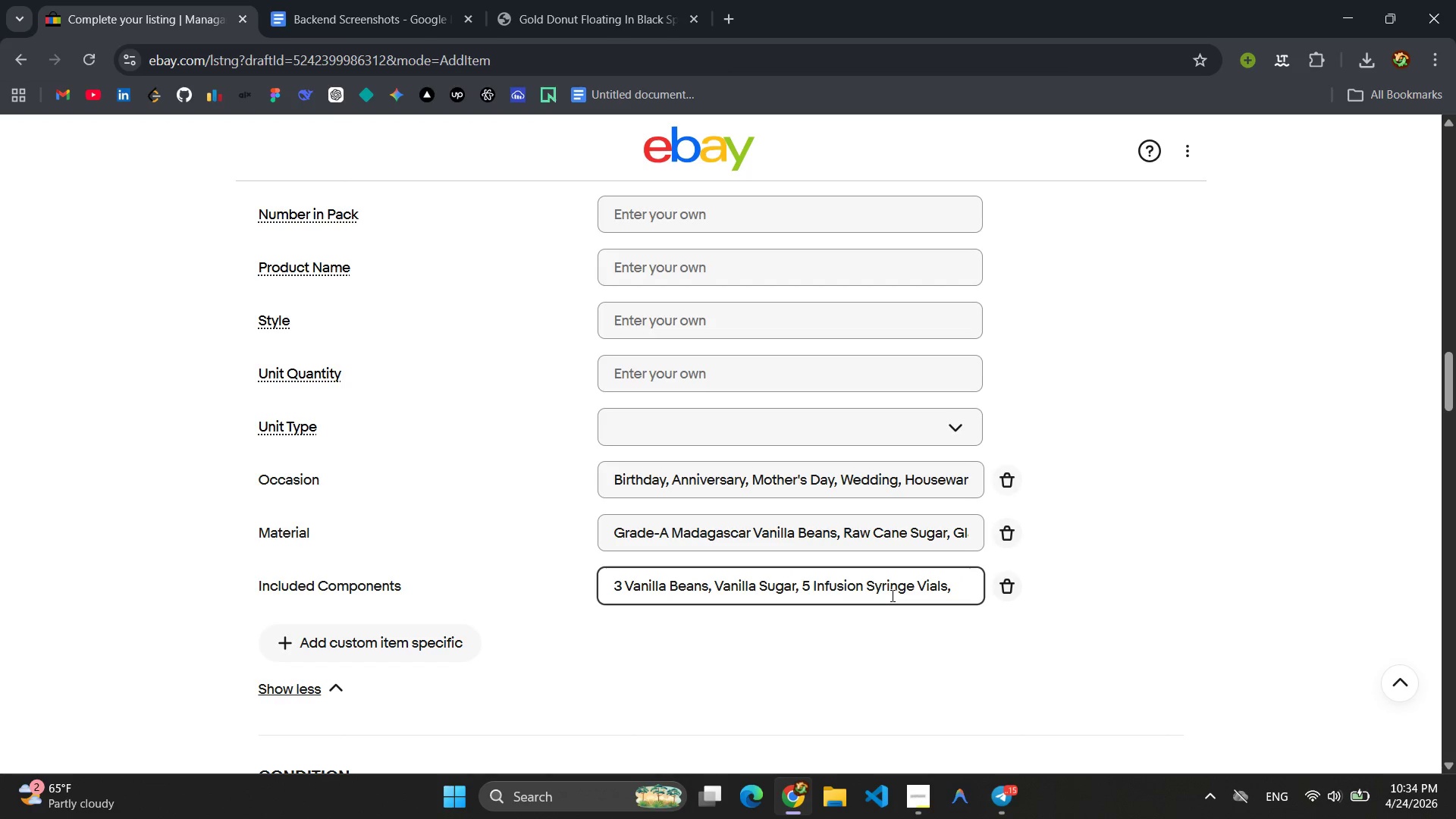 
key(Backspace)
 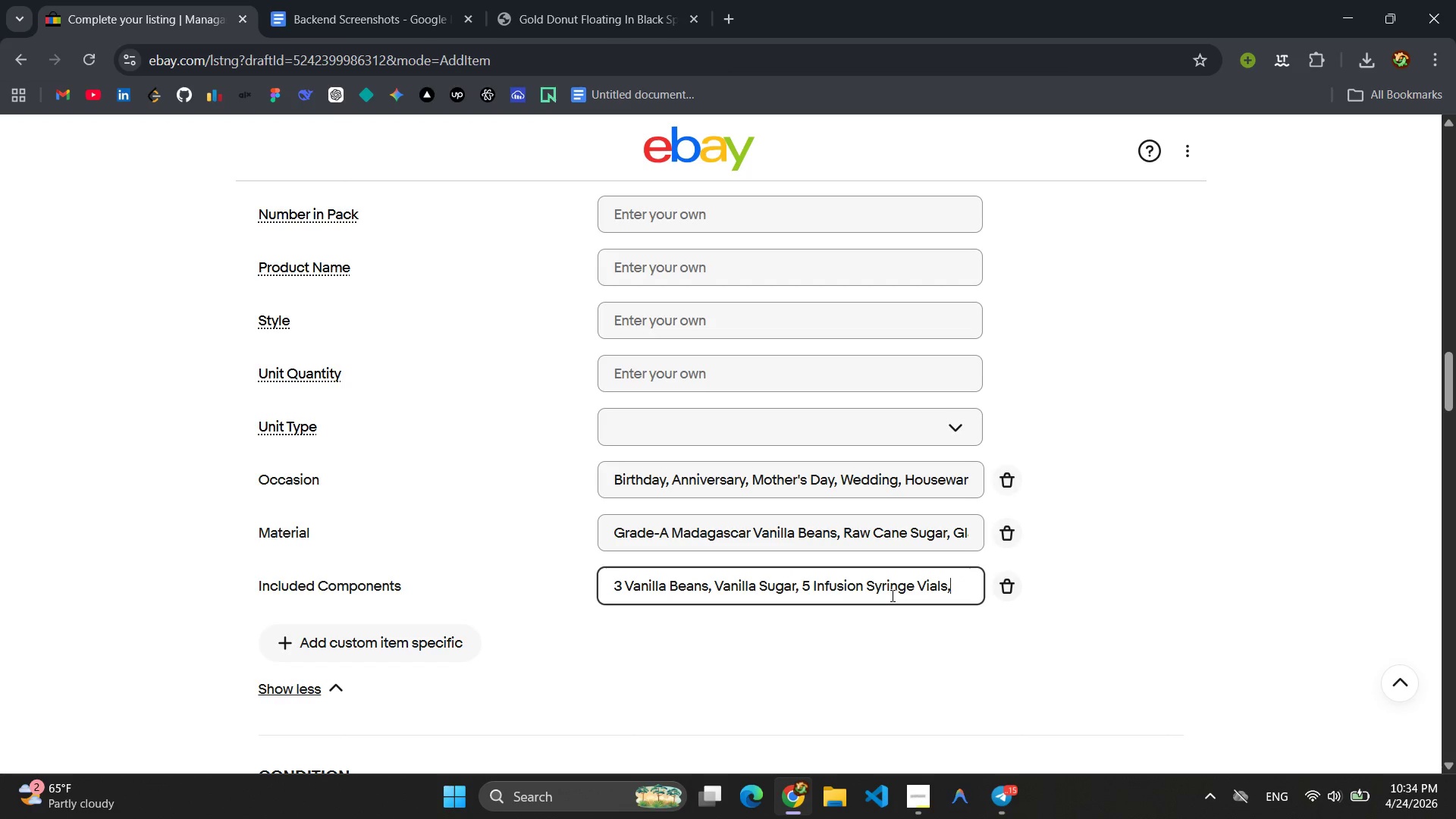 
key(Backspace)
 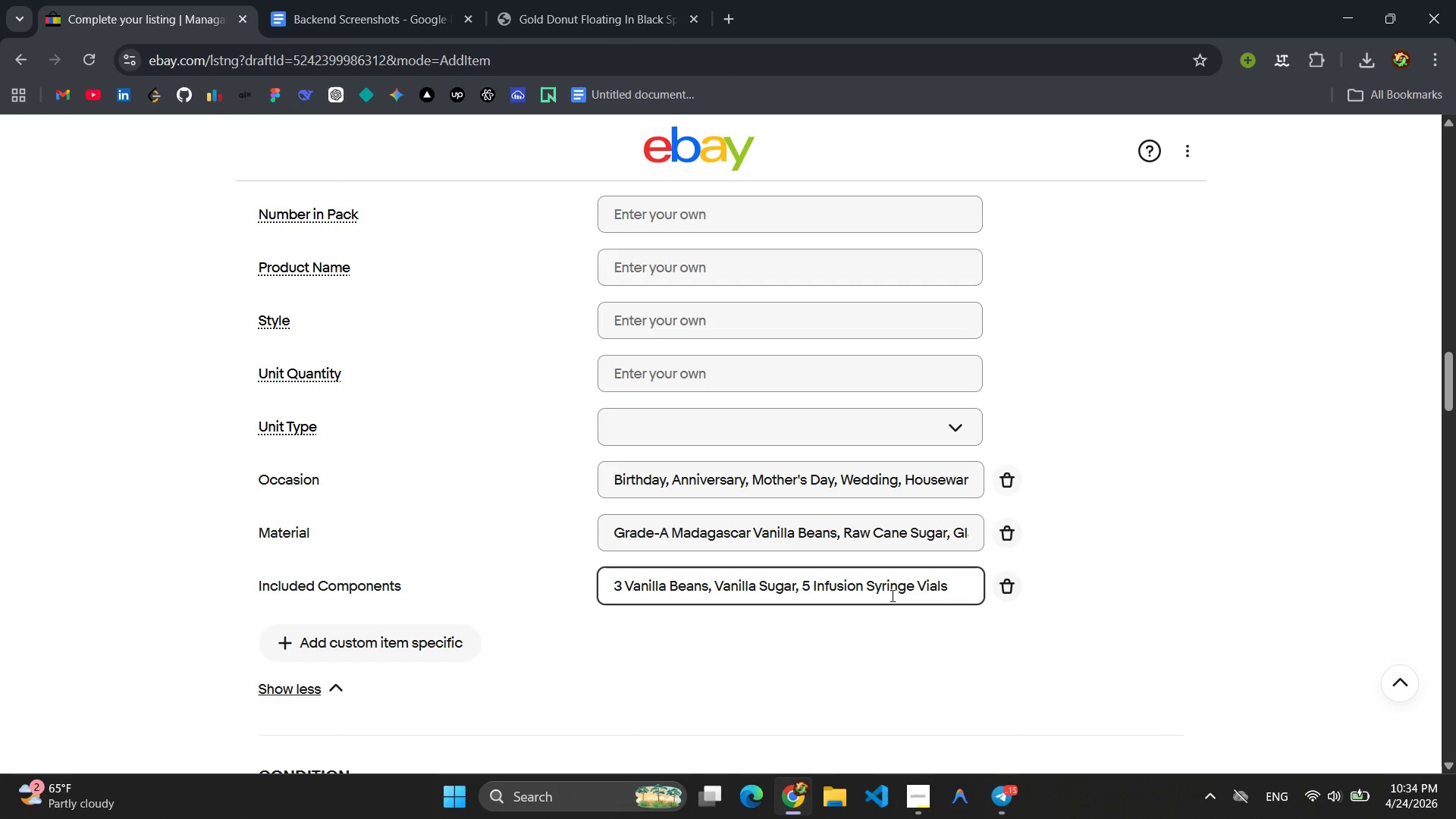 
key(Enter)
 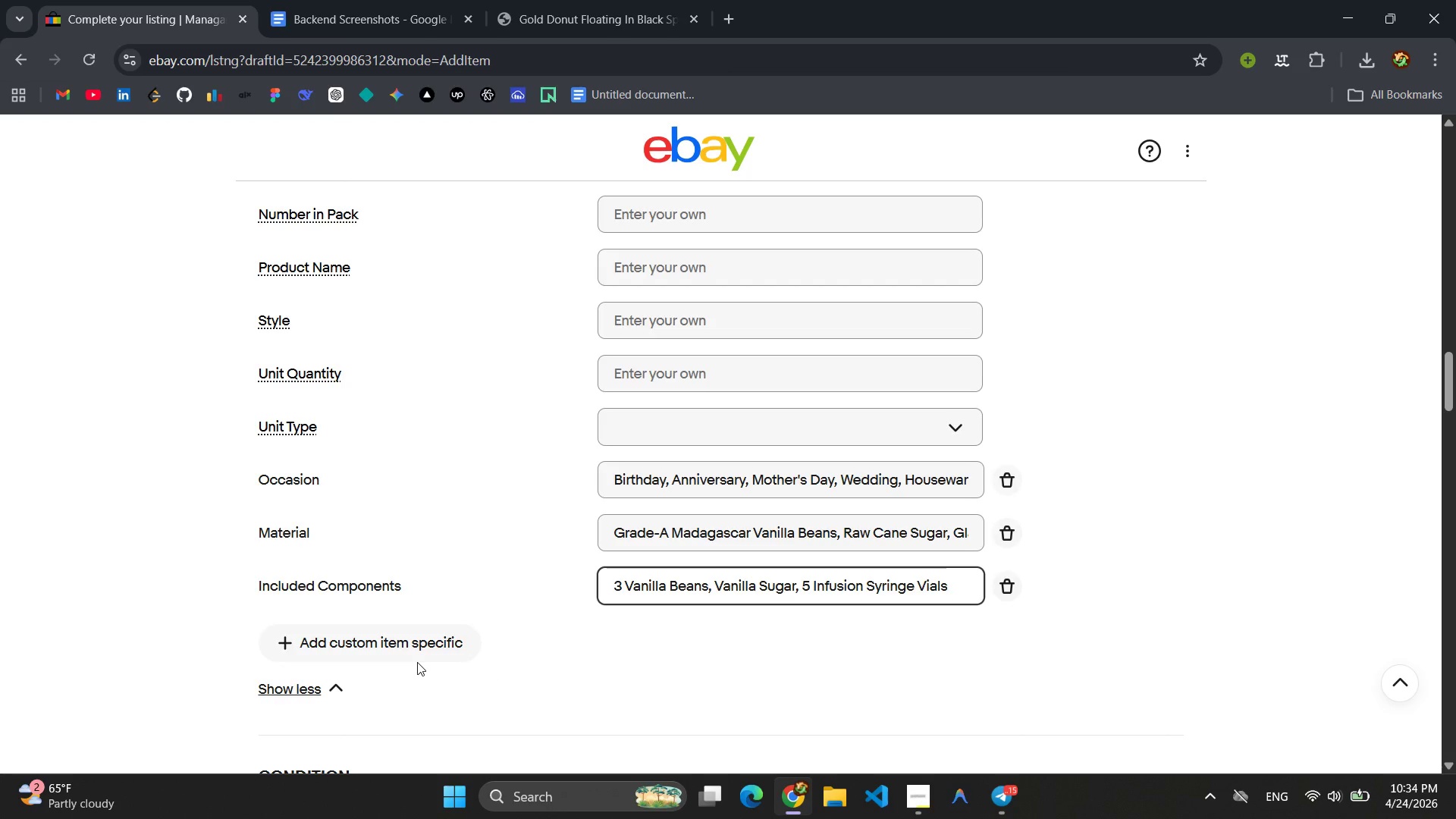 
left_click([416, 654])
 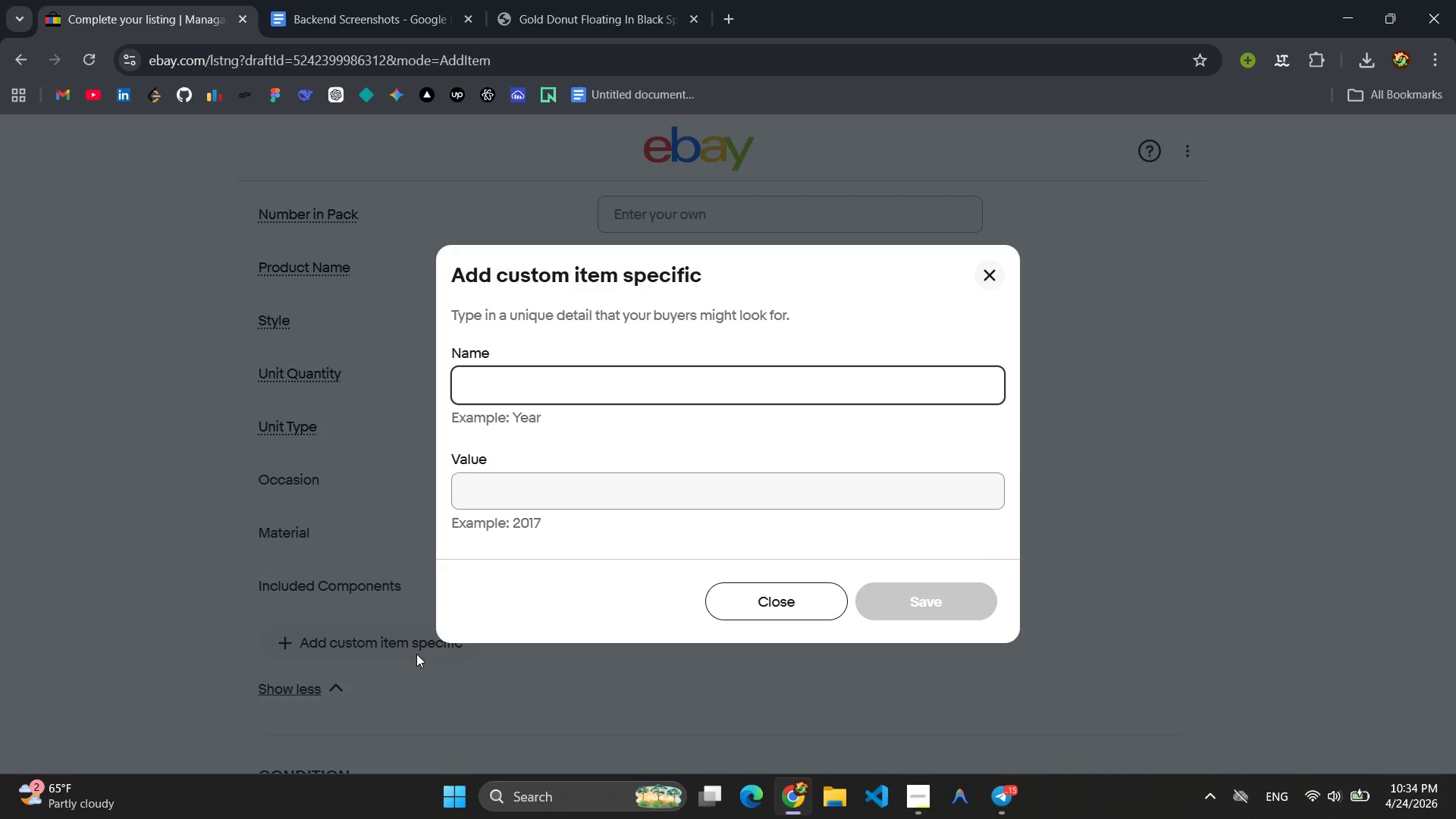 
type(SKill )
 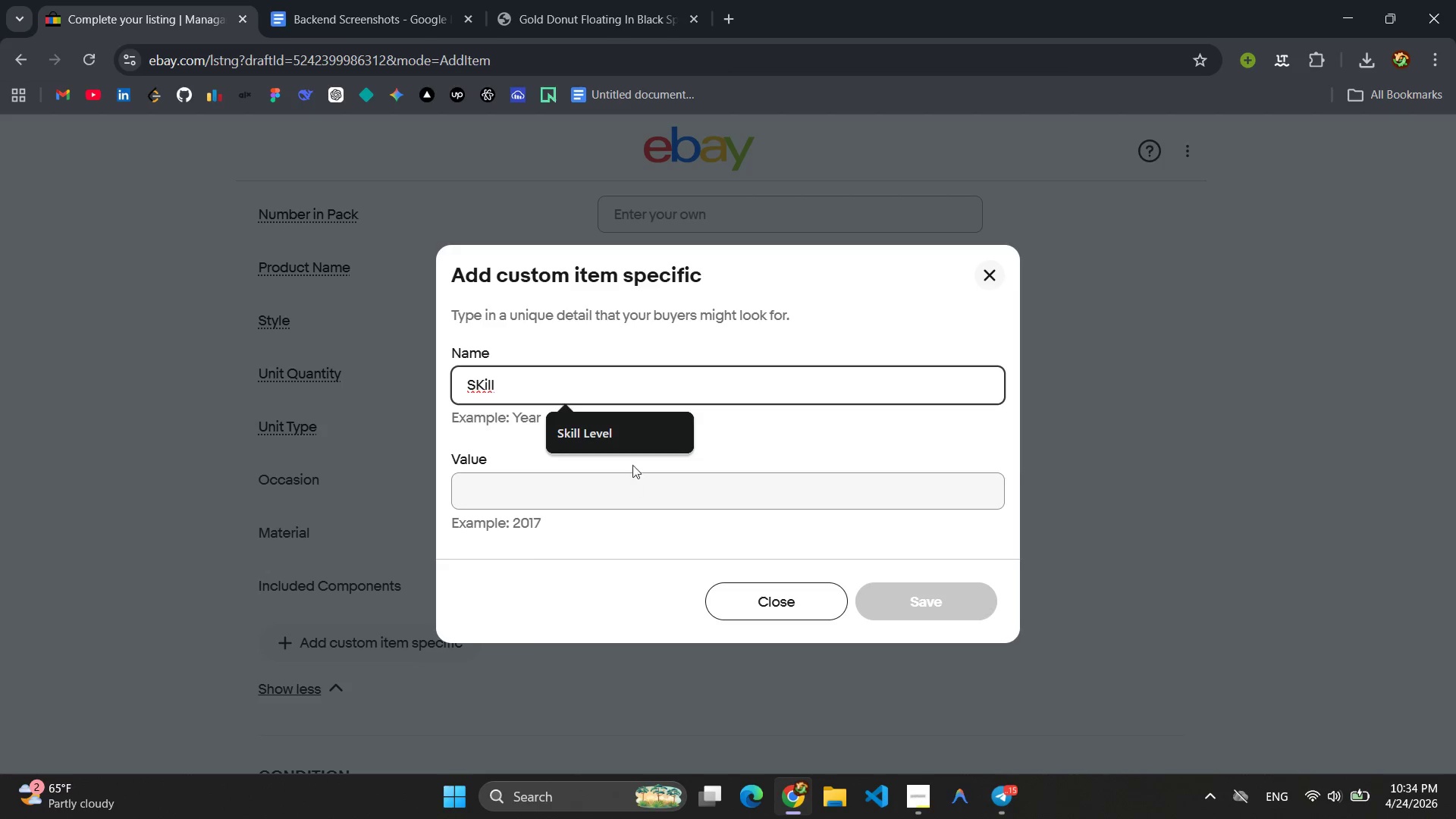 
left_click([600, 442])
 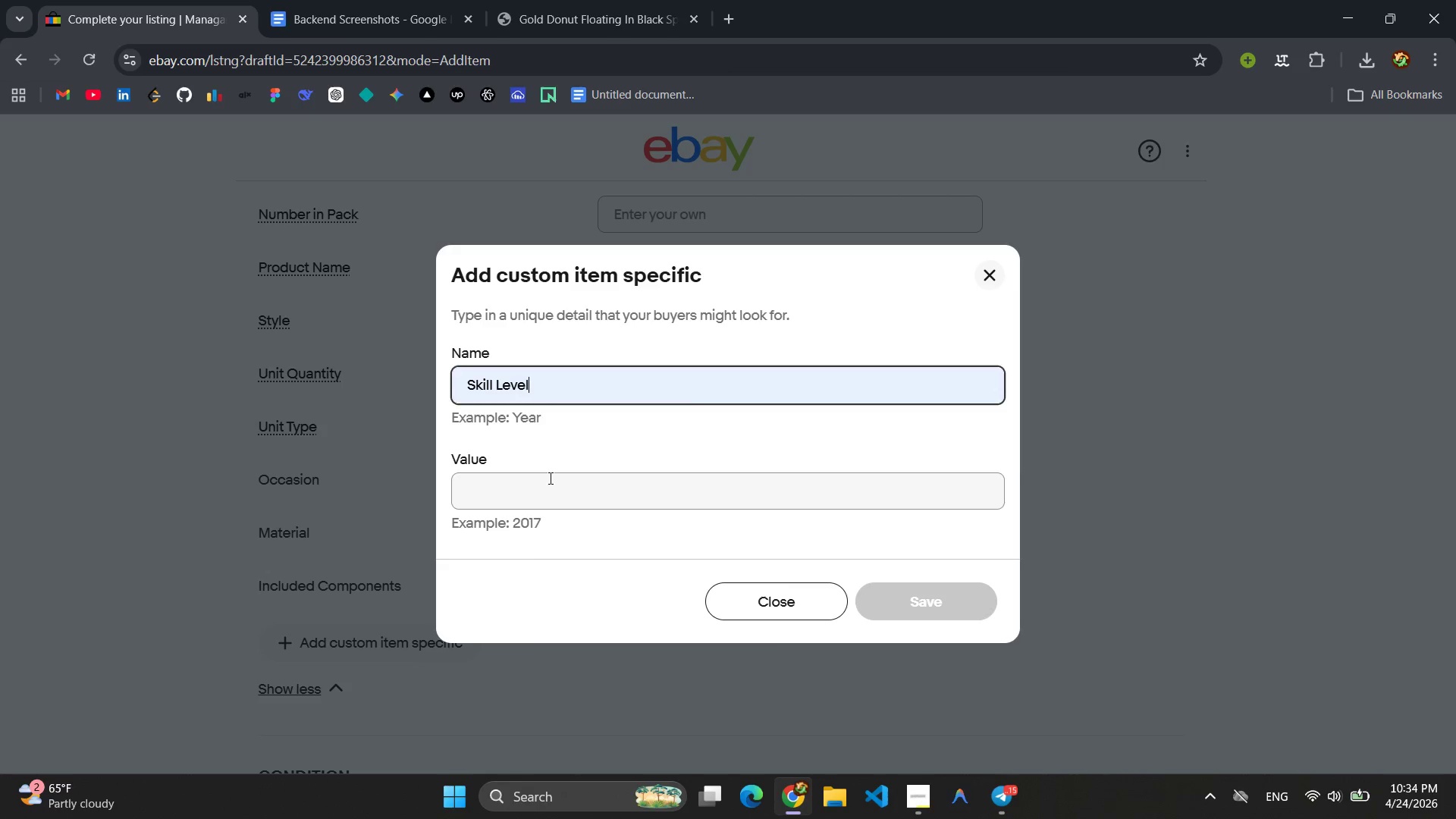 
left_click([547, 480])
 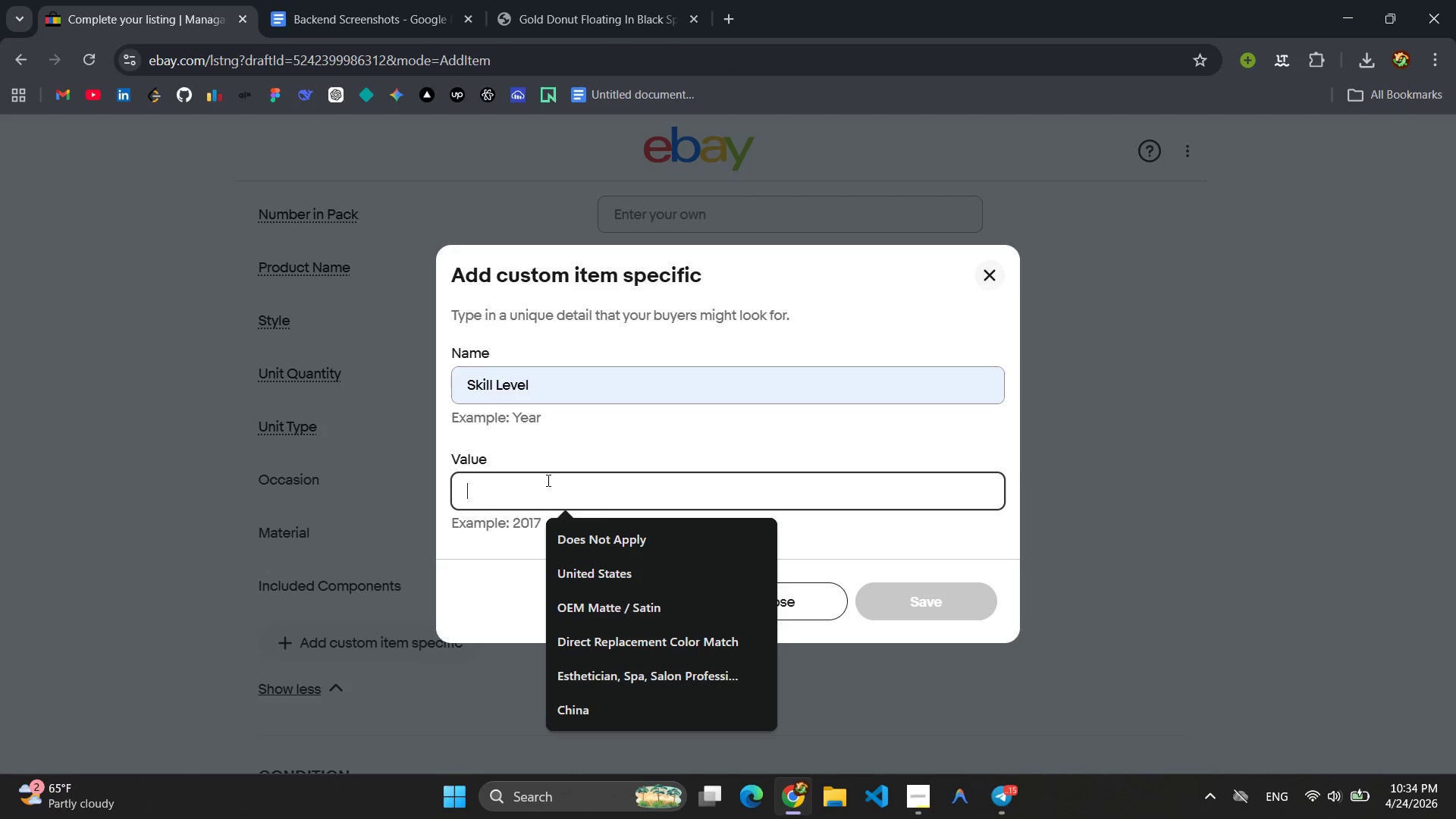 
type(Beginner to int)
key(Backspace)
key(Backspace)
key(Backspace)
type(INter)
 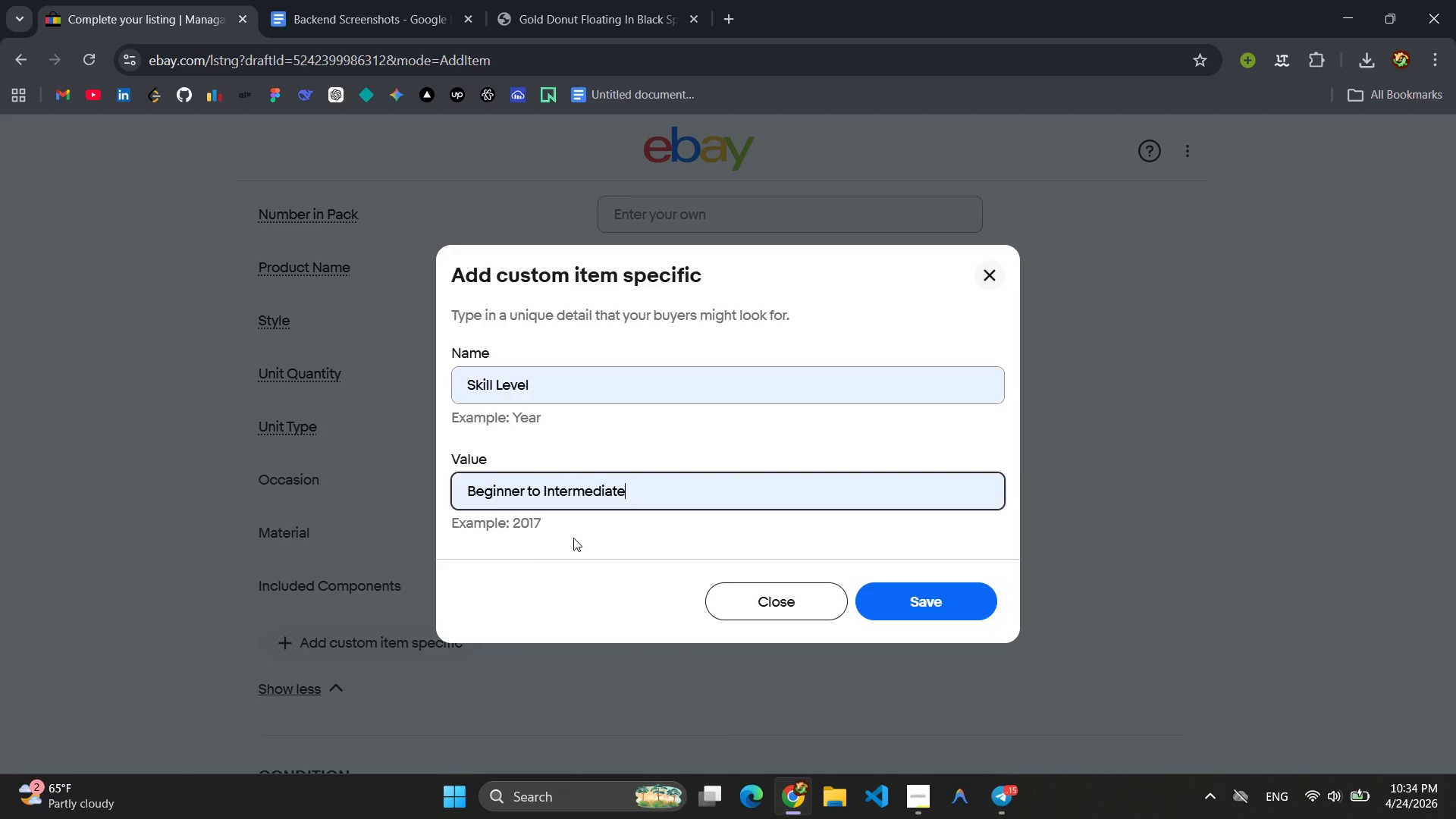 
wait(5.11)
 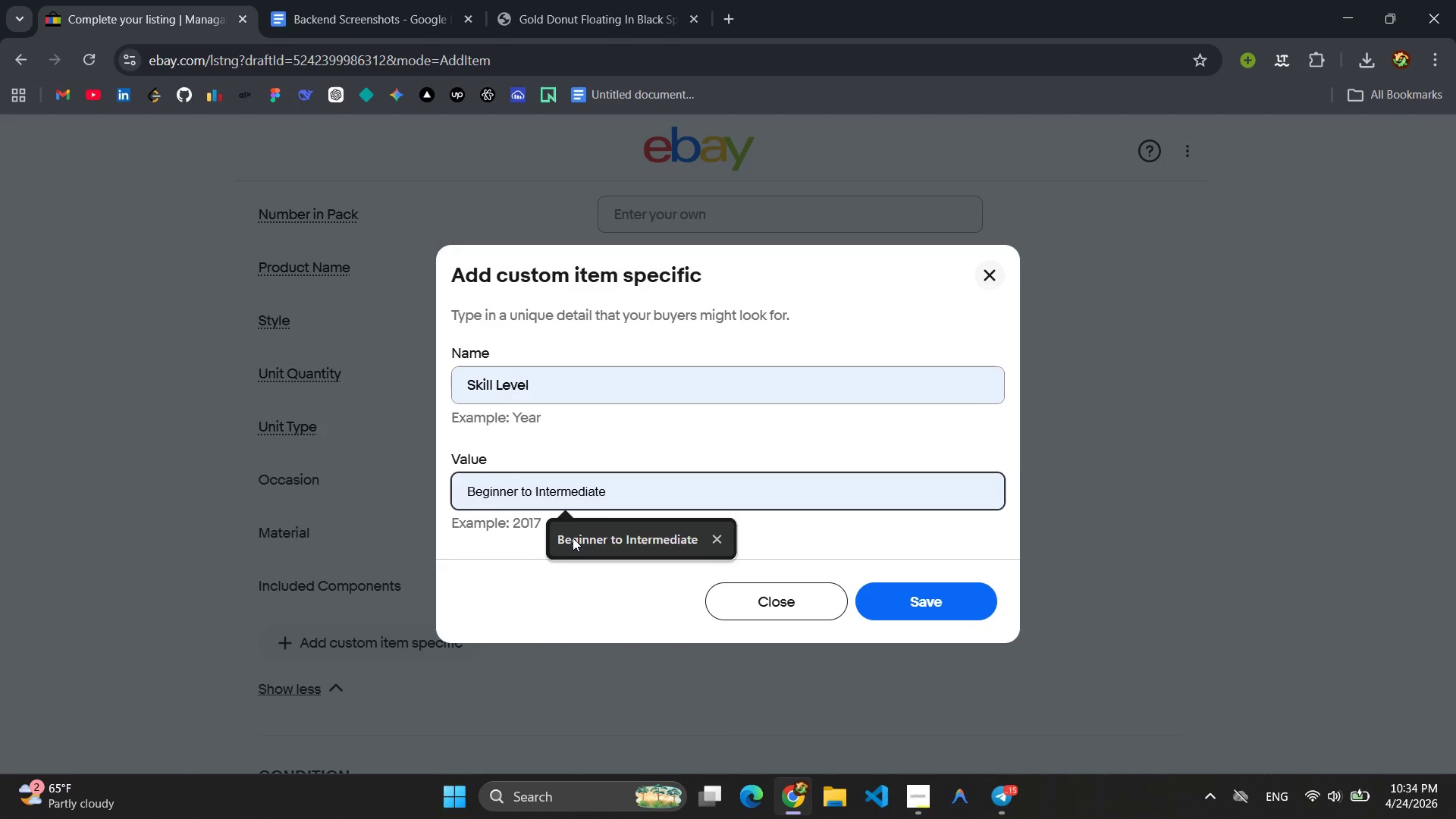 
left_click([953, 607])
 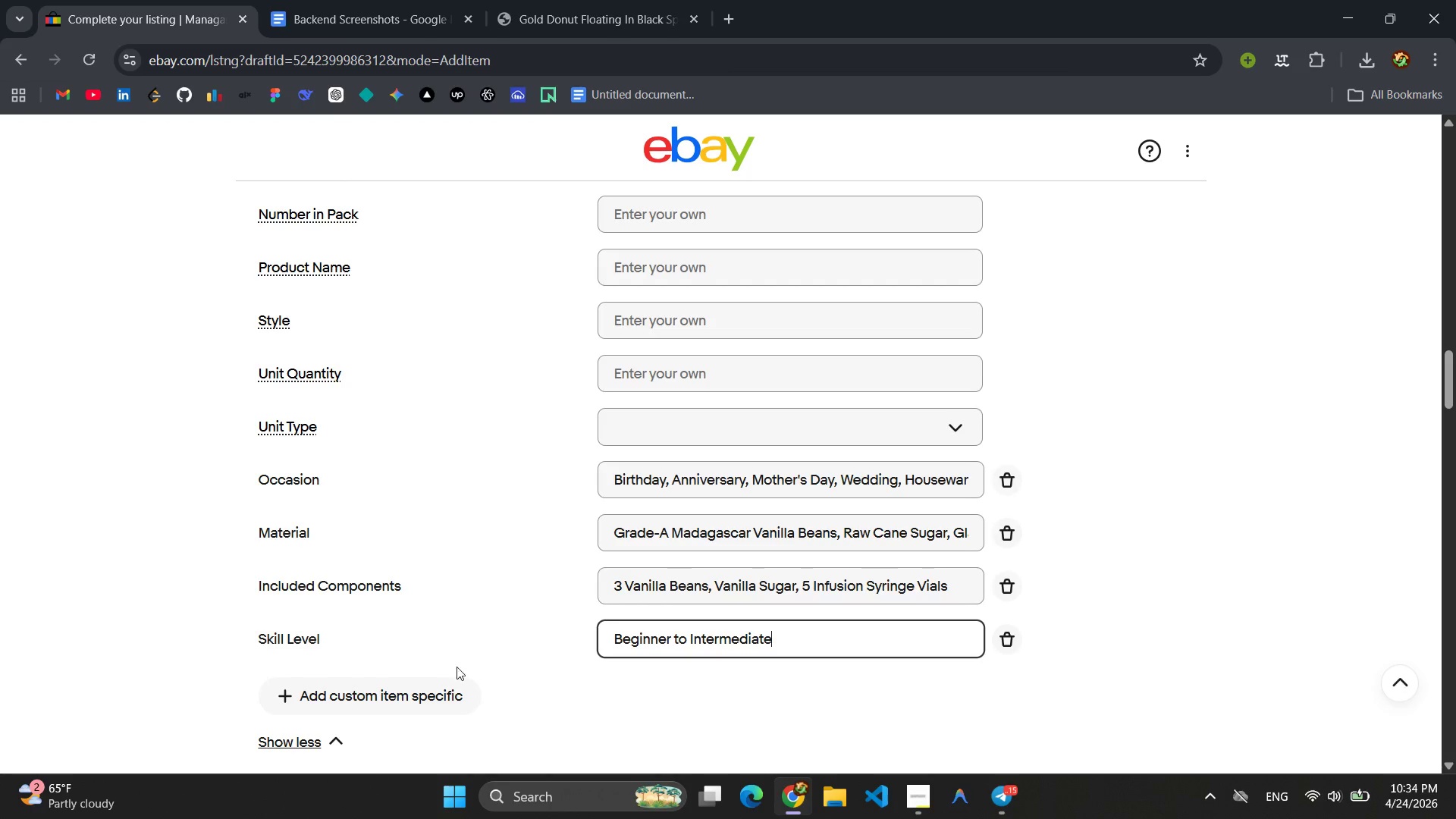 
left_click([413, 686])
 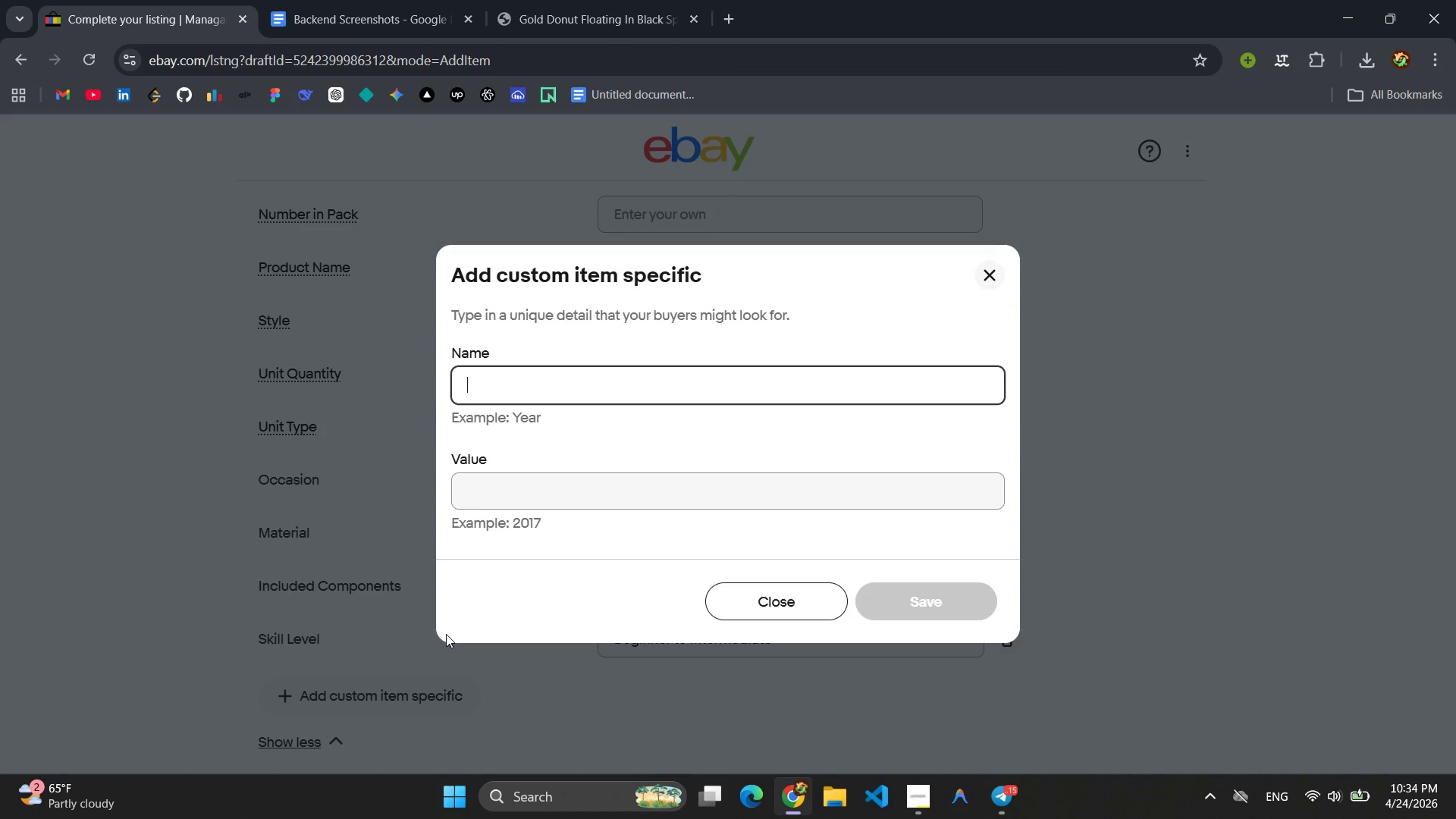 
type(S)
key(Backspace)
type(Features )
 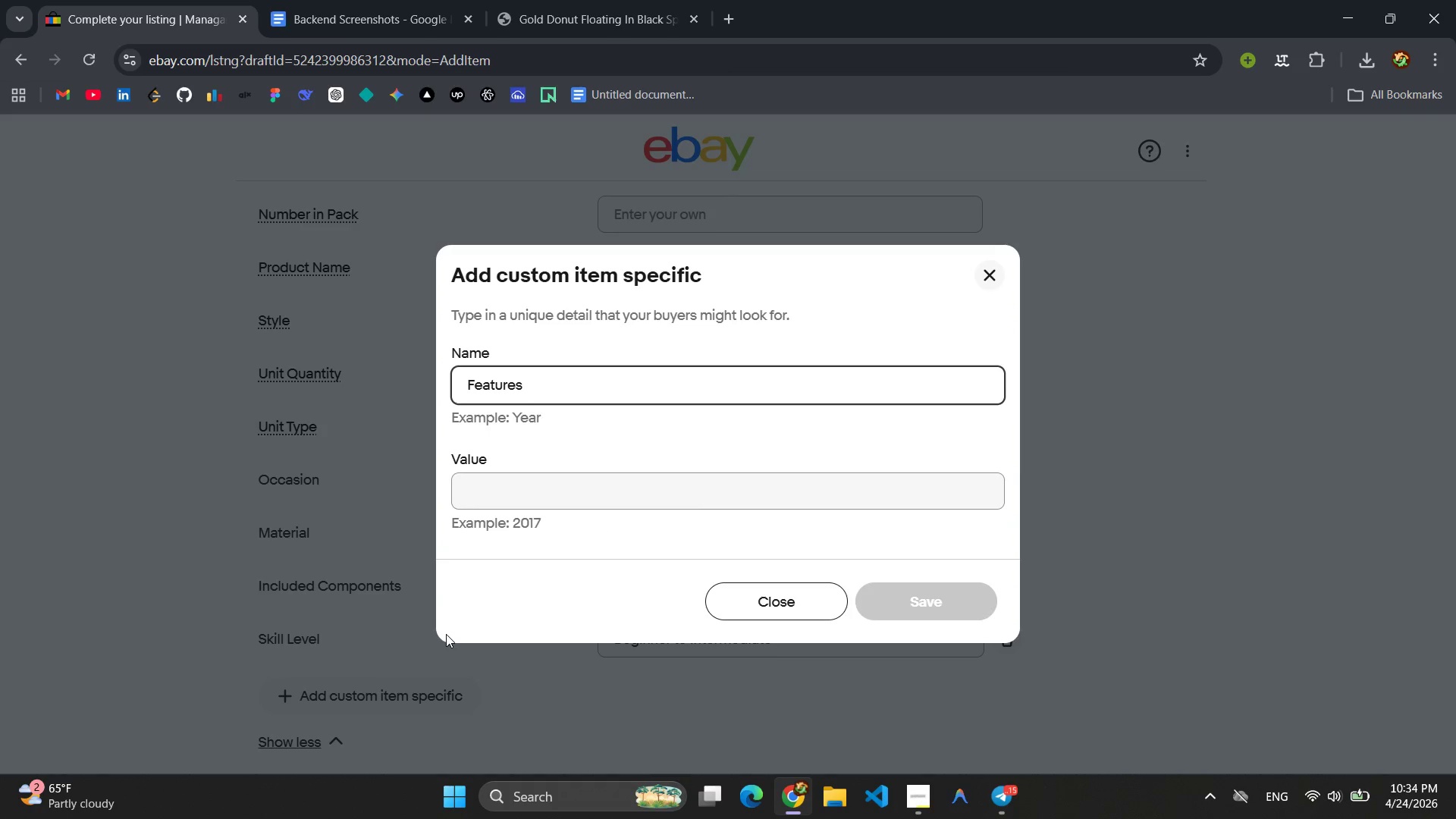 
left_click([543, 502])
 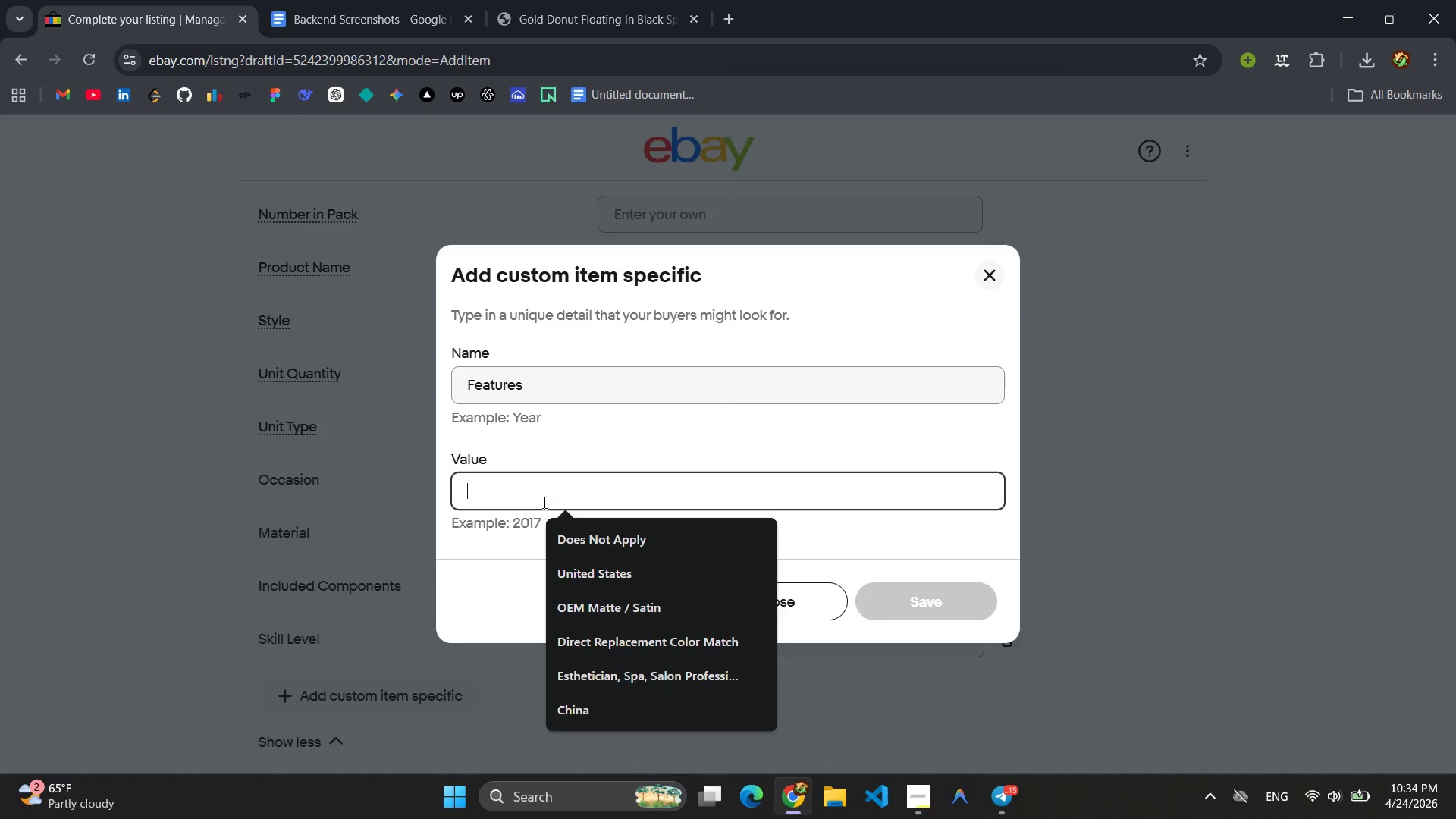 
type(DIY Dessert Kit, Gourment)
key(Backspace)
key(Backspace)
type(t, Infusion Techin)
key(Backspace)
key(Backspace)
type(nique, GIft Boxed )
 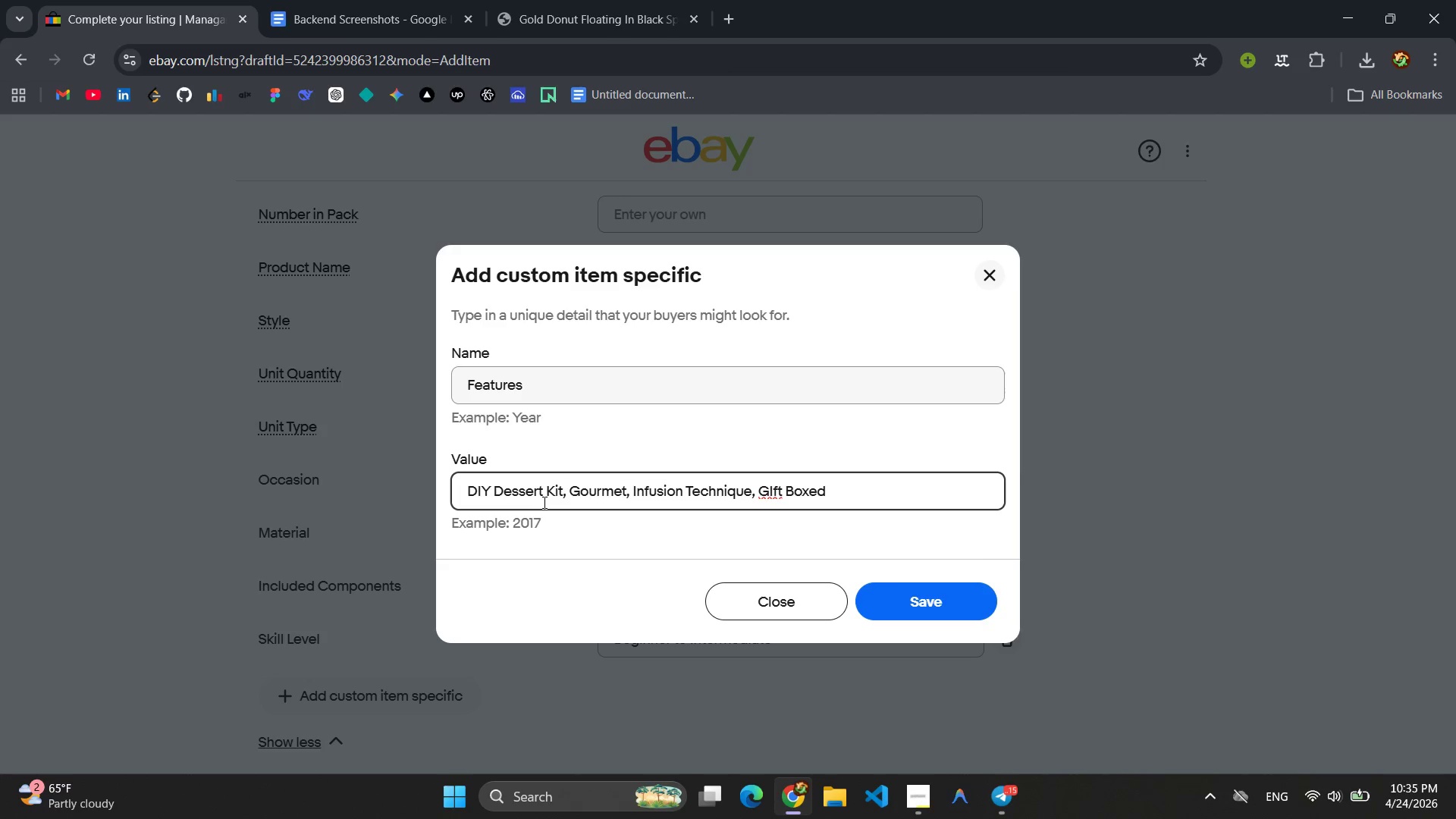 
left_click([780, 491])
 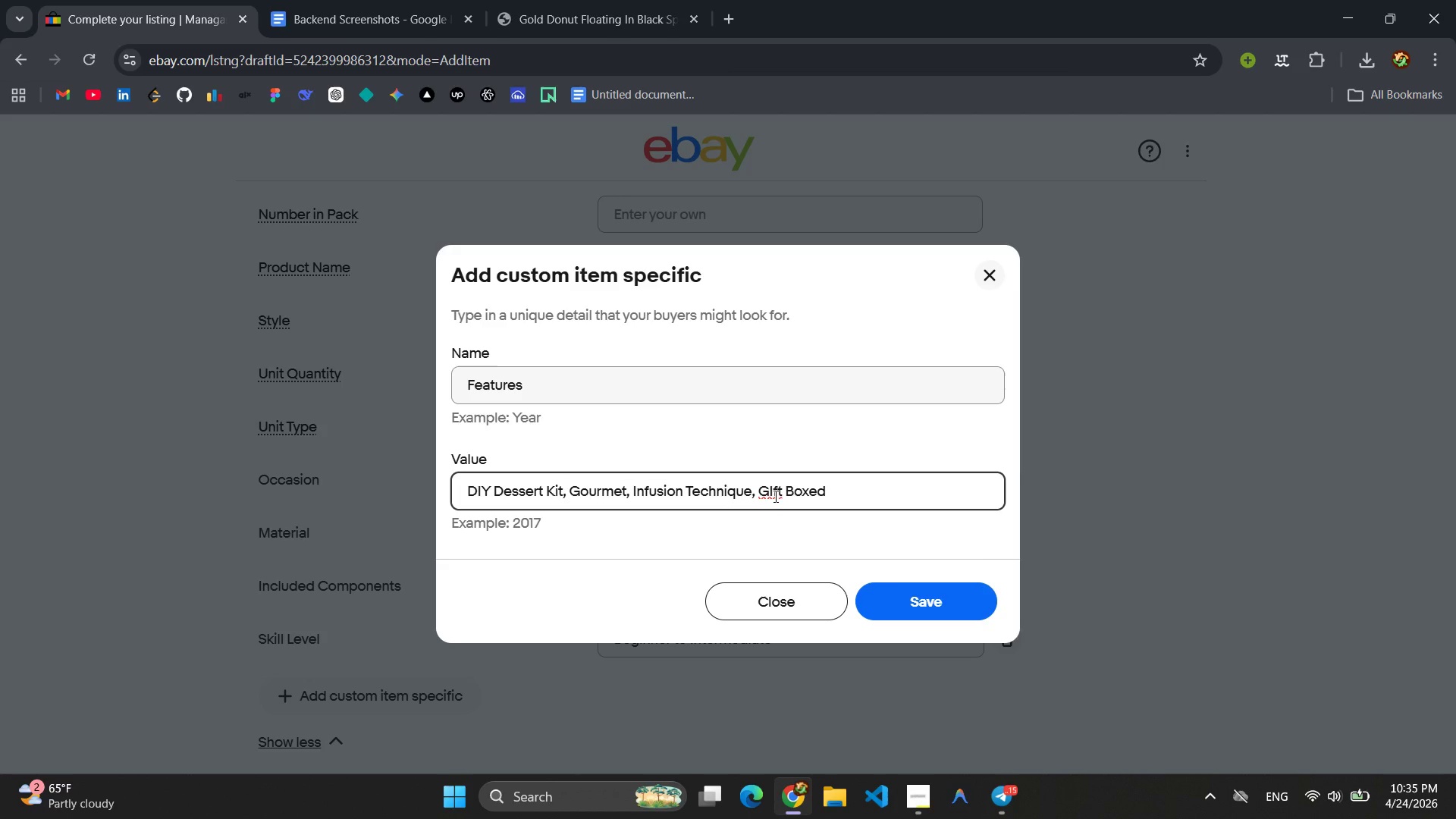 
left_click([774, 496])
 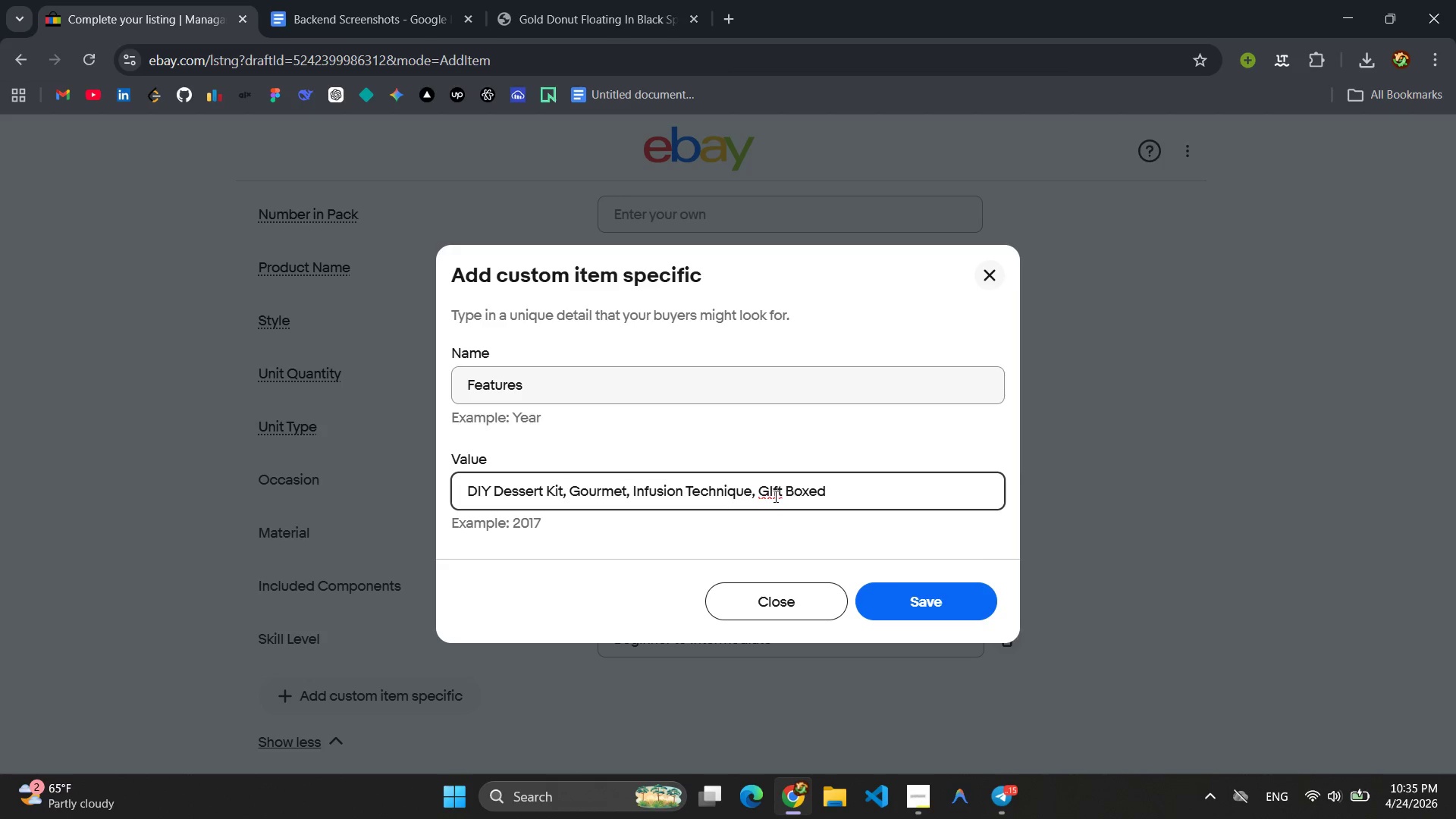 
key(Backspace)
 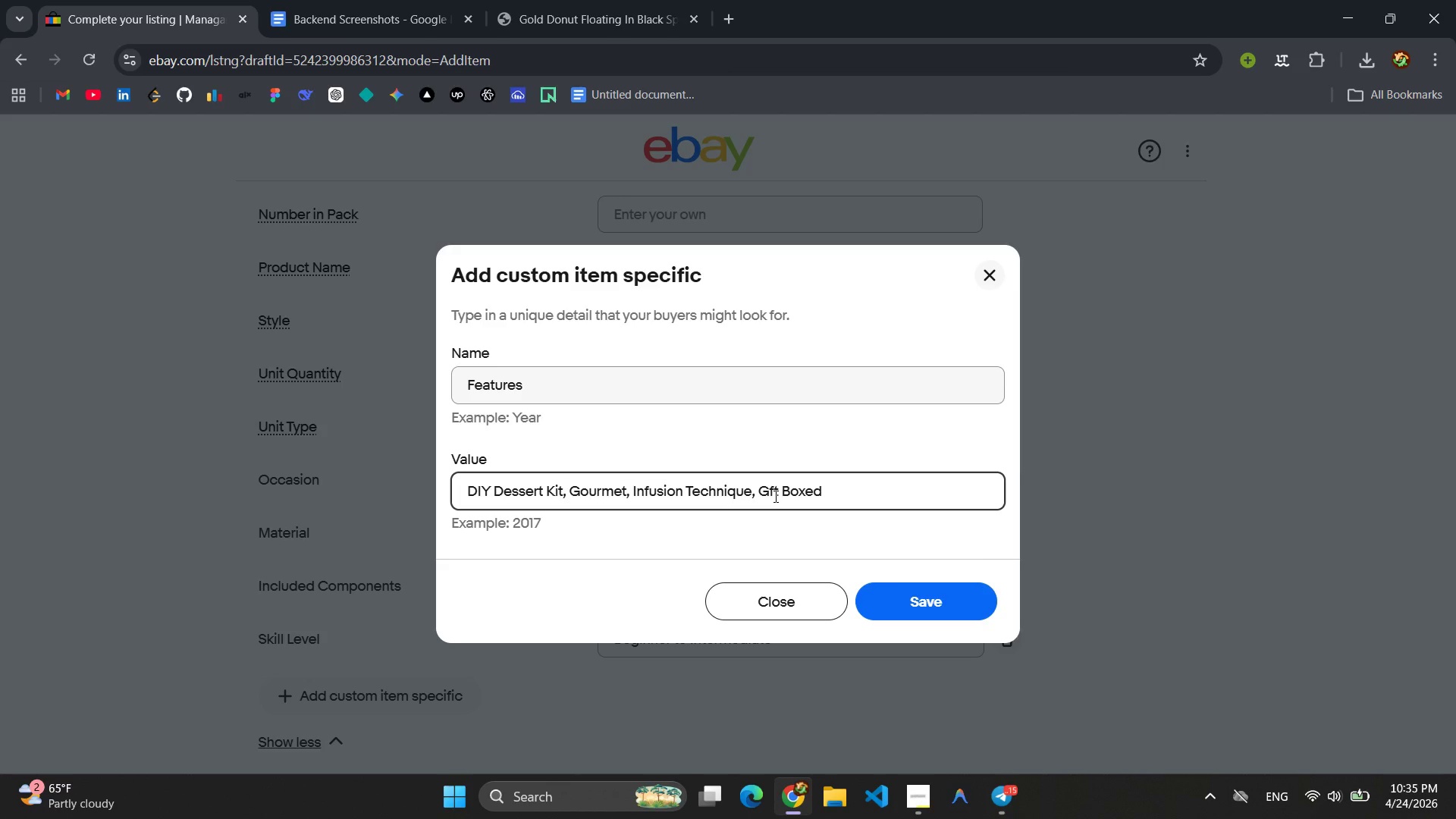 
key(I)
 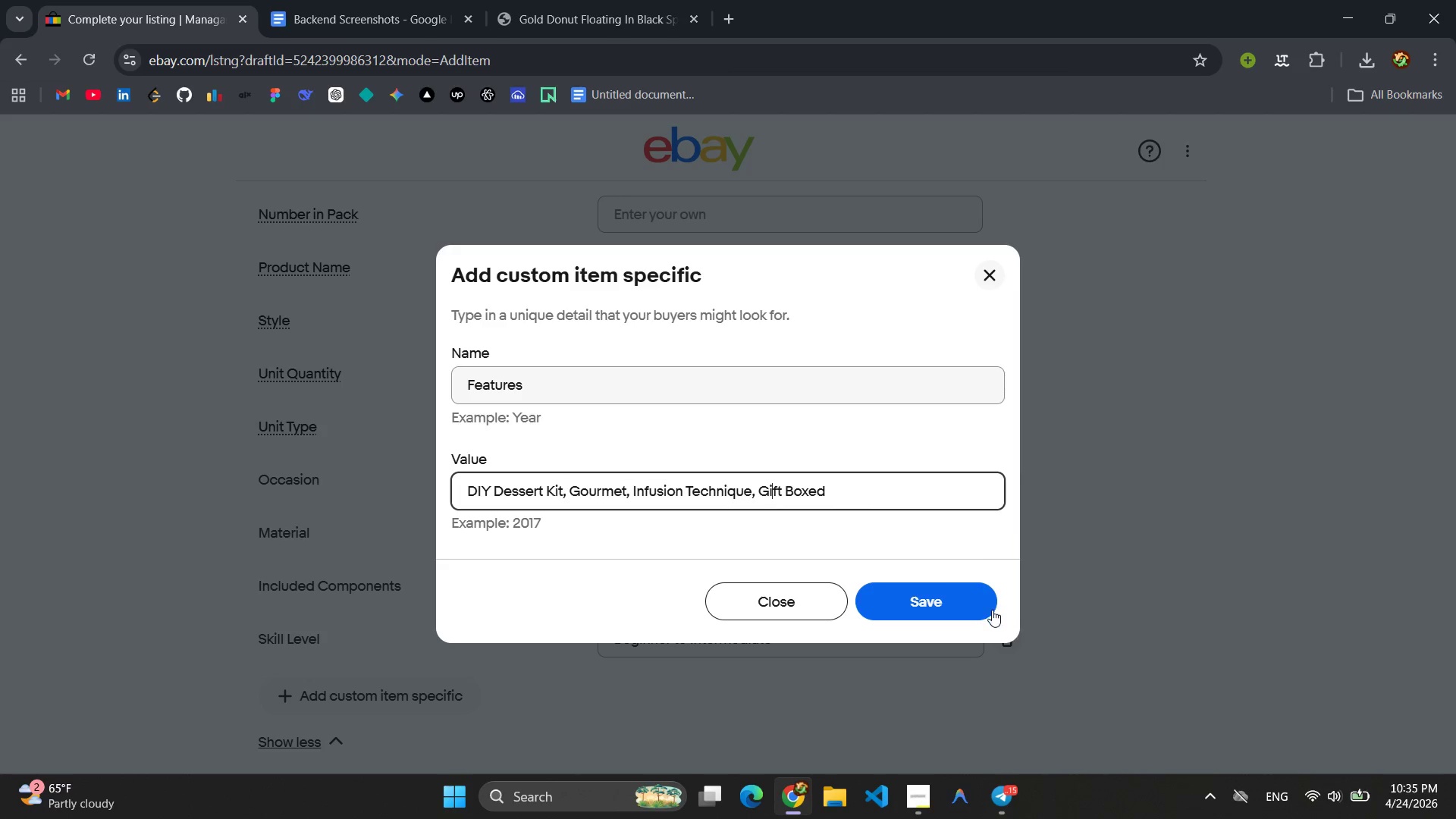 
left_click([959, 604])
 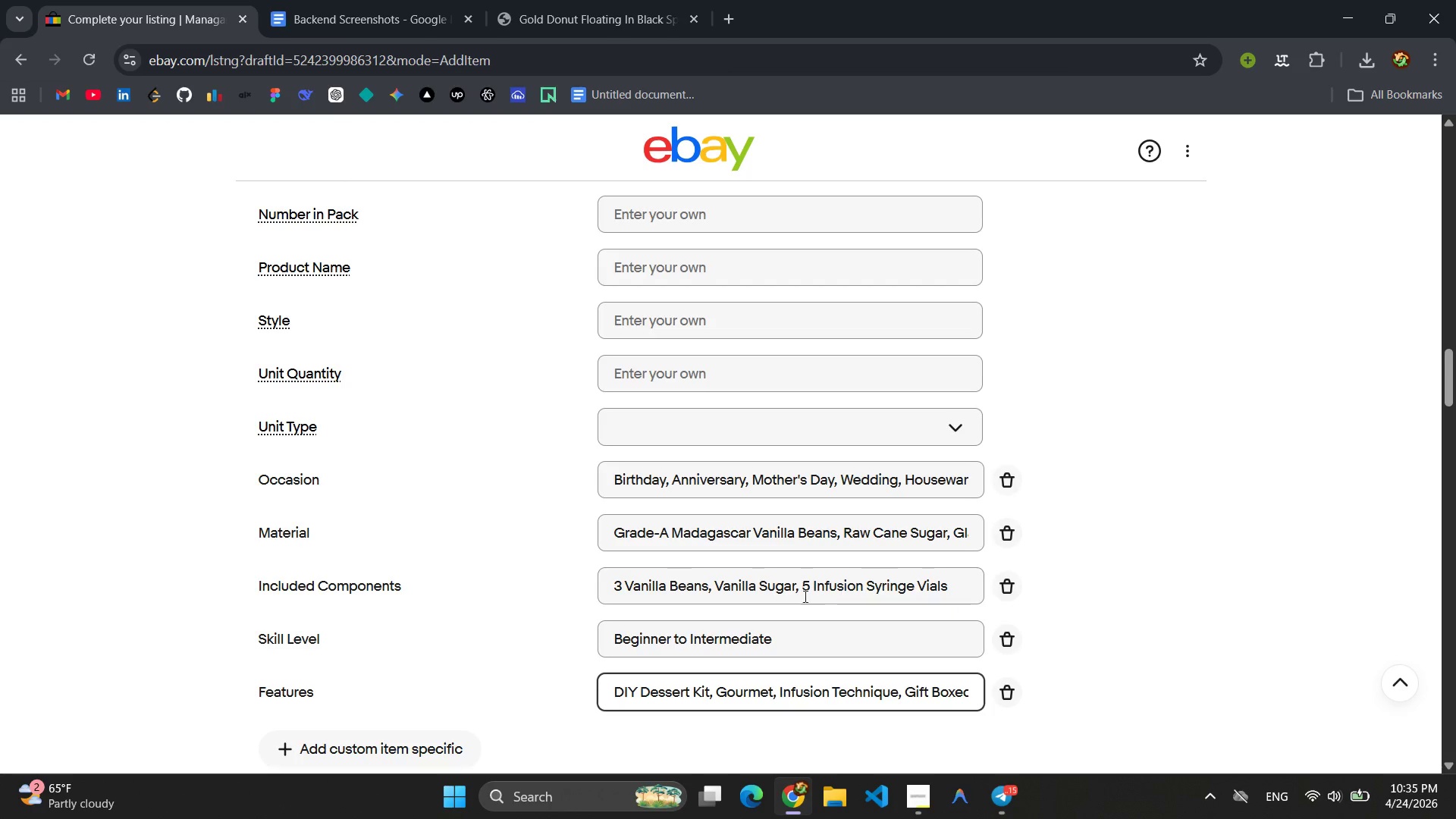 
scroll: coordinate [526, 609], scroll_direction: down, amount: 2.0
 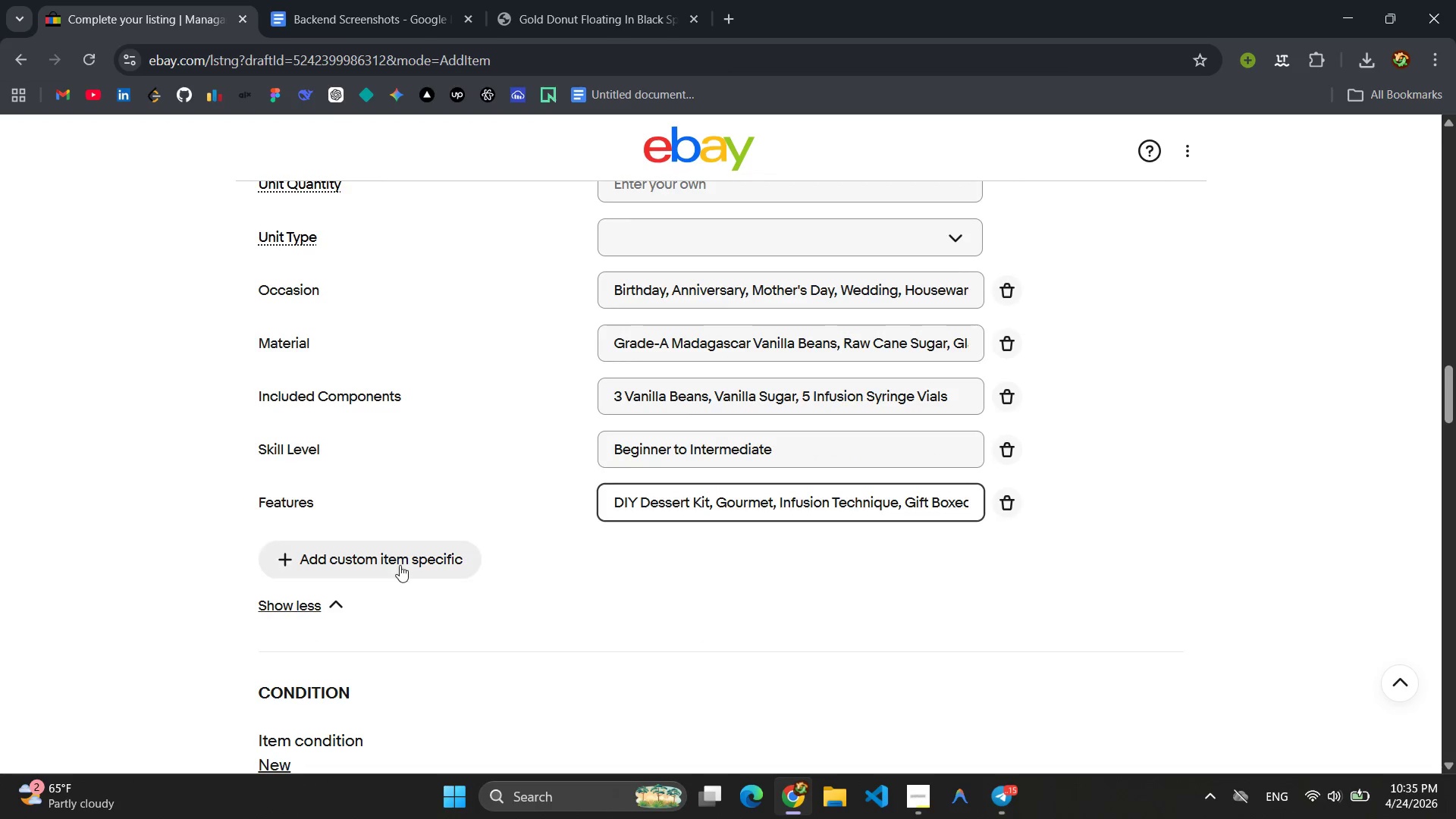 
left_click([391, 560])
 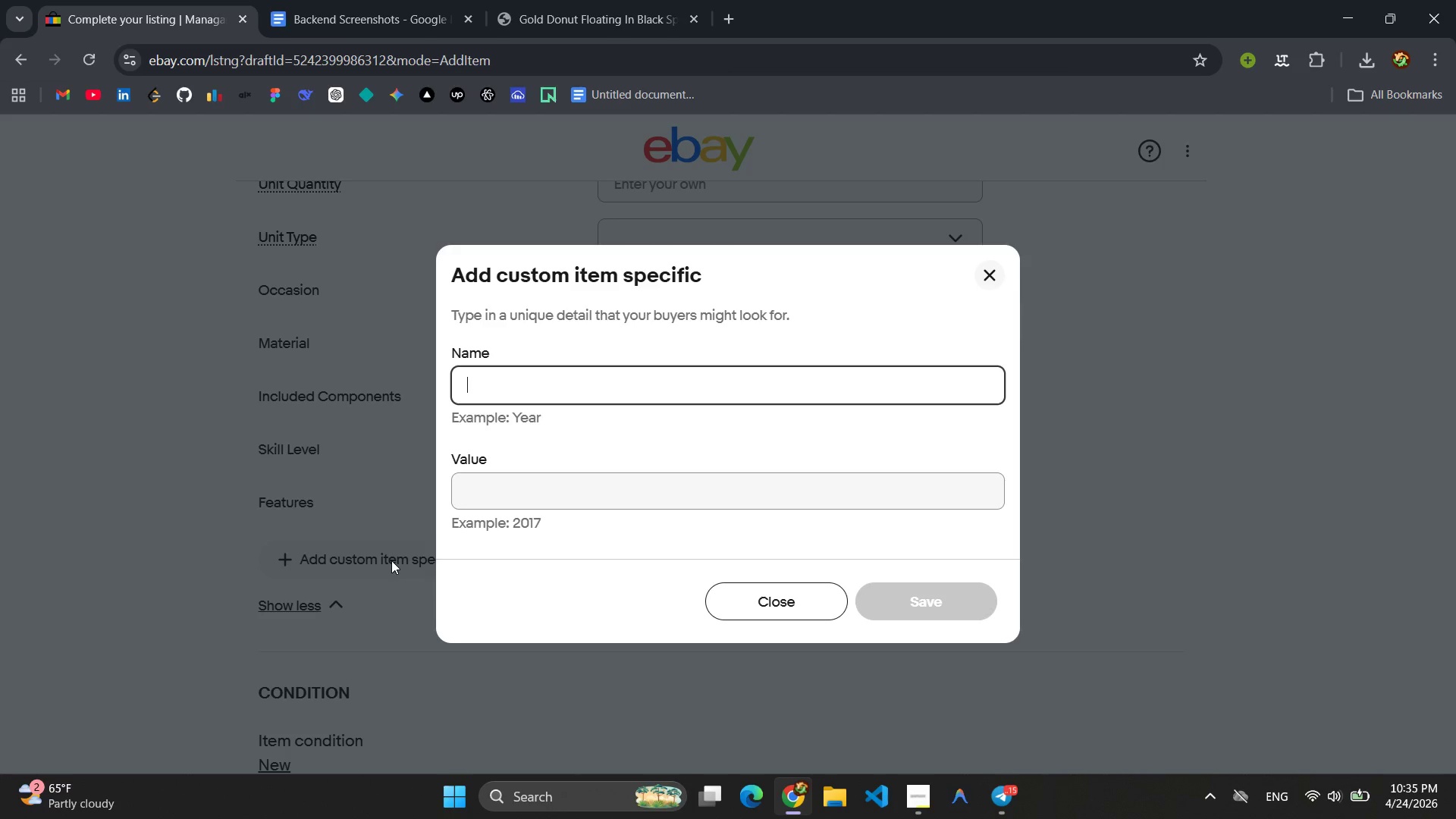 
type(Cou)
 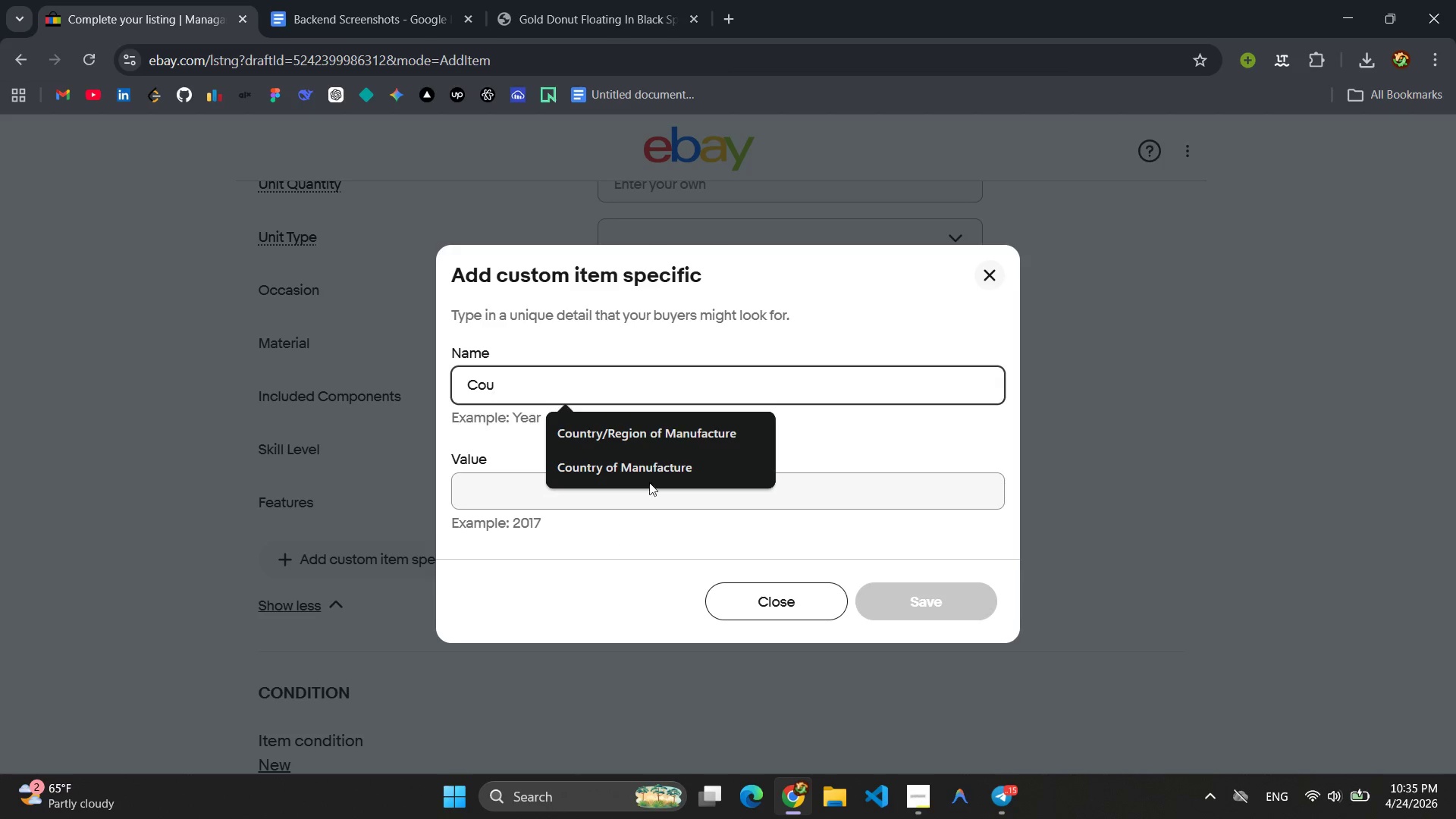 
left_click([685, 430])
 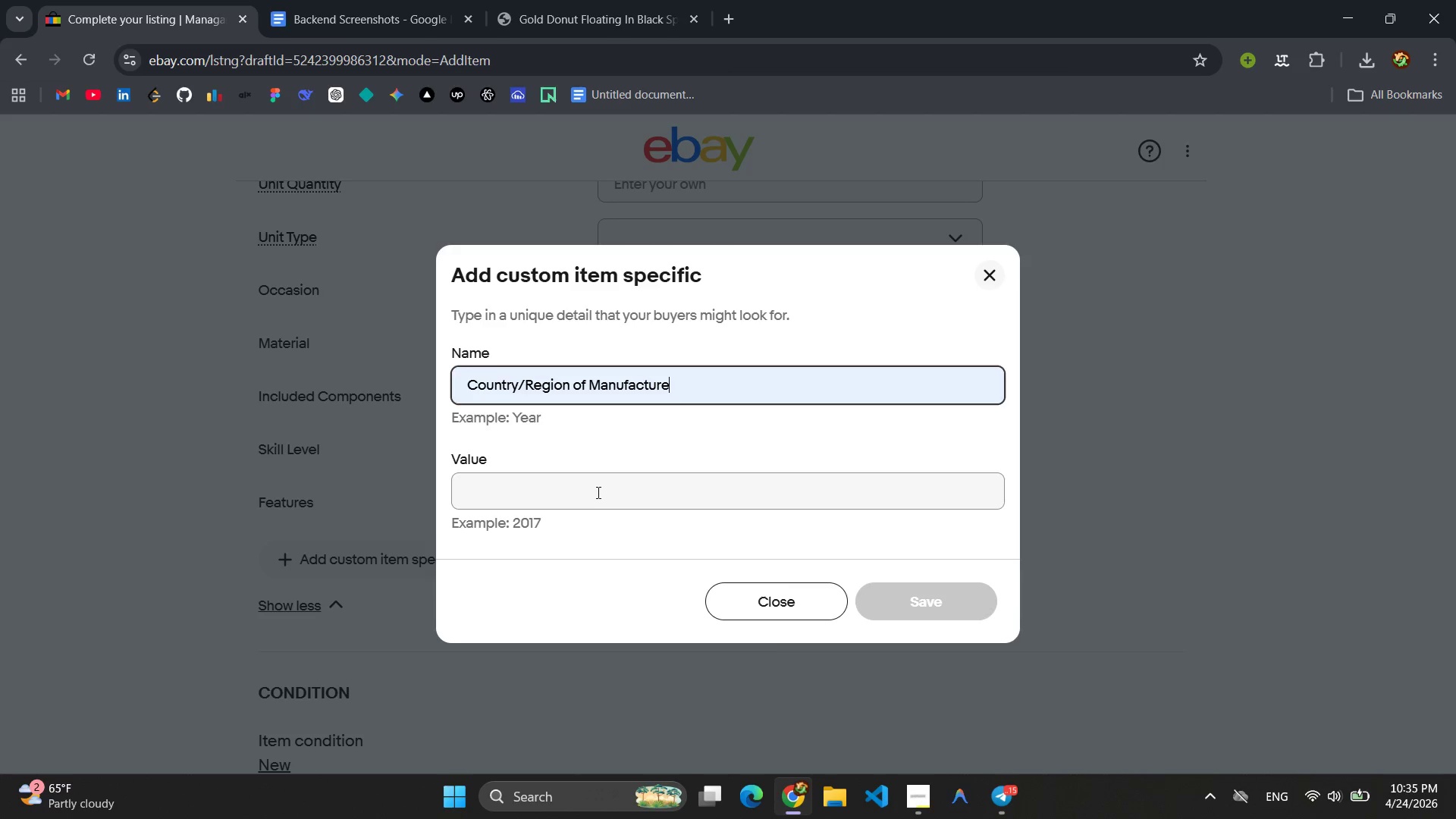 
left_click([597, 492])
 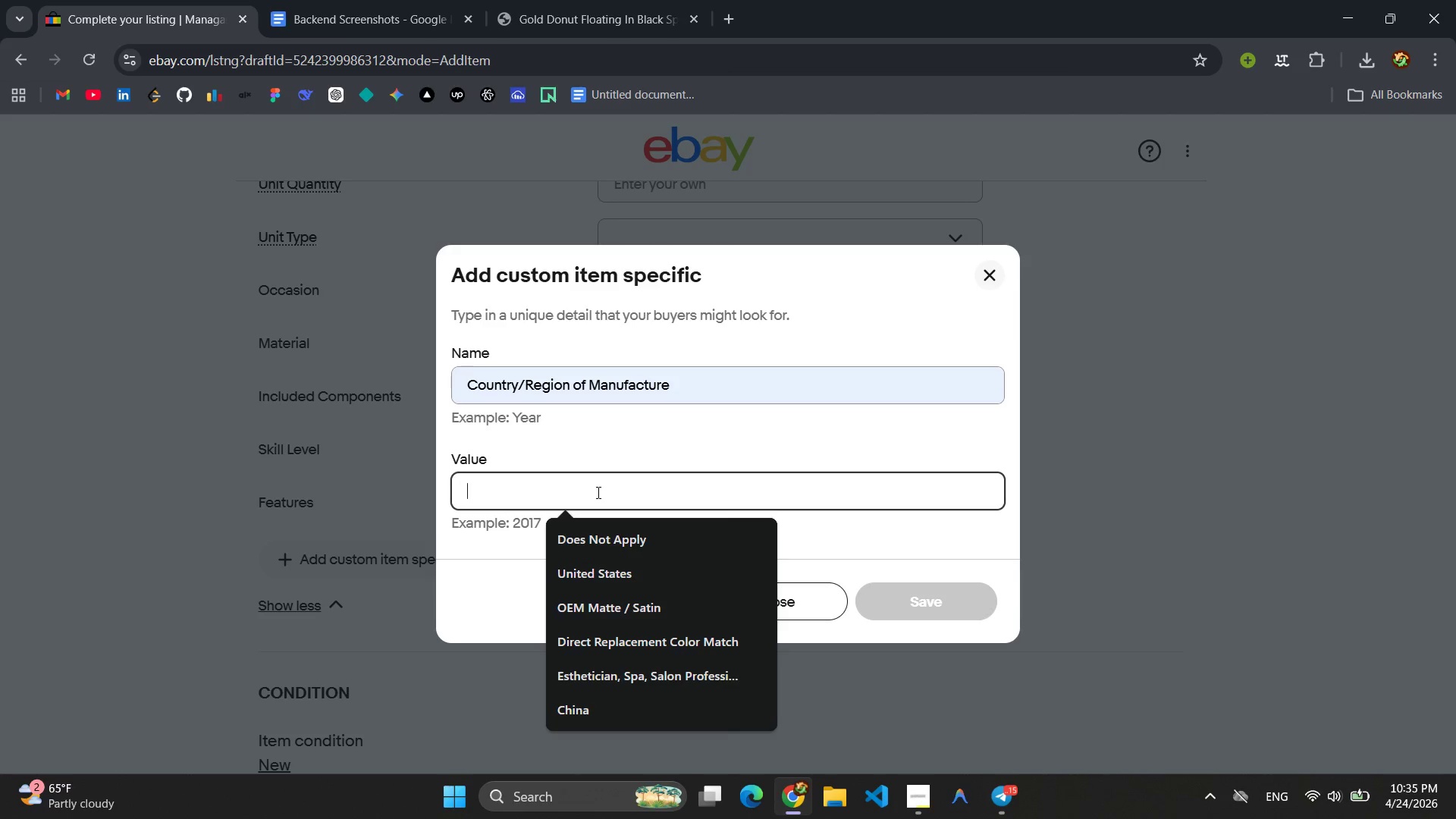 
type(Madagascar ?)
key(Backspace)
type(/ United States (Kit Assembled))
 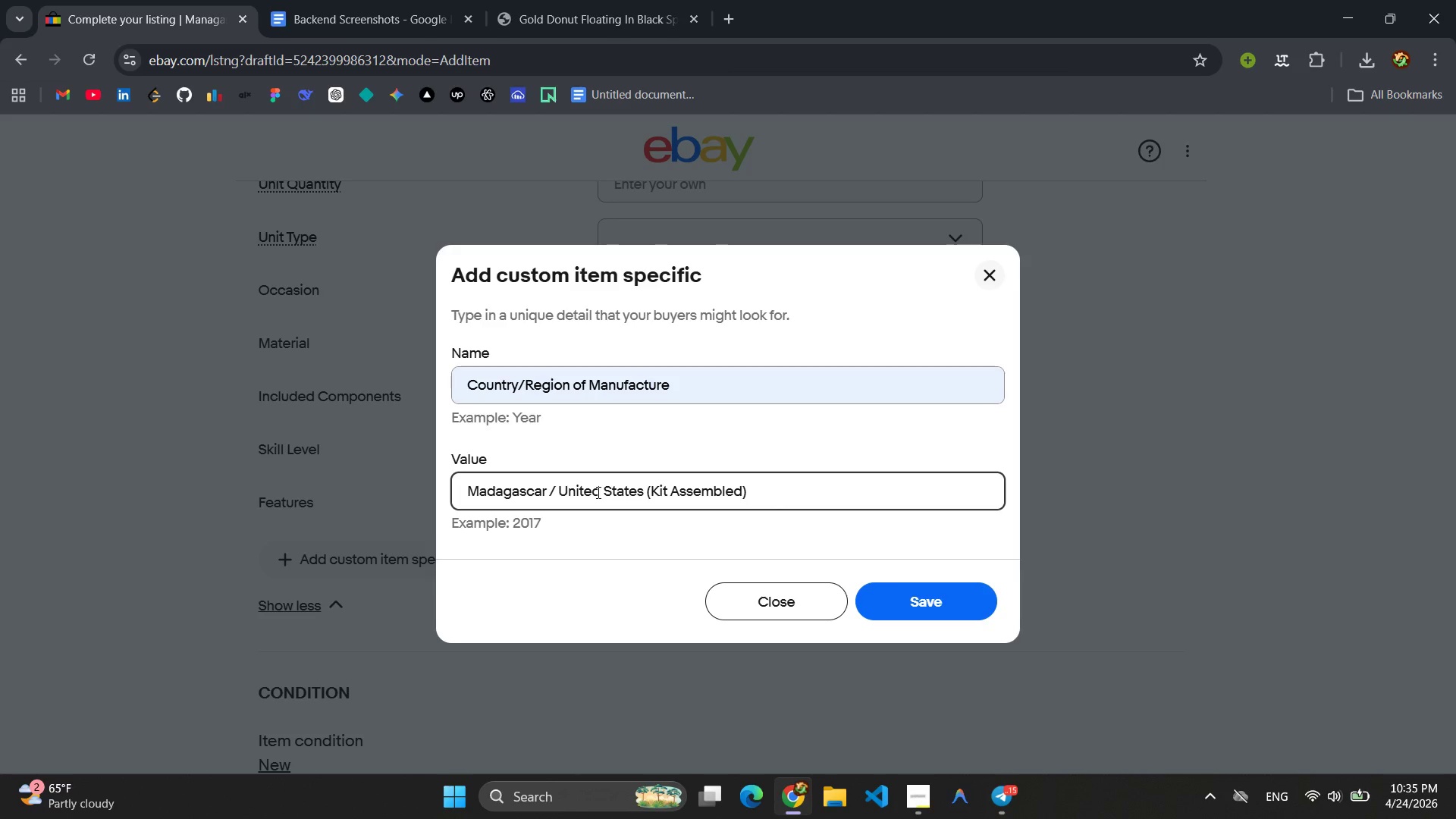 
key(Enter)
 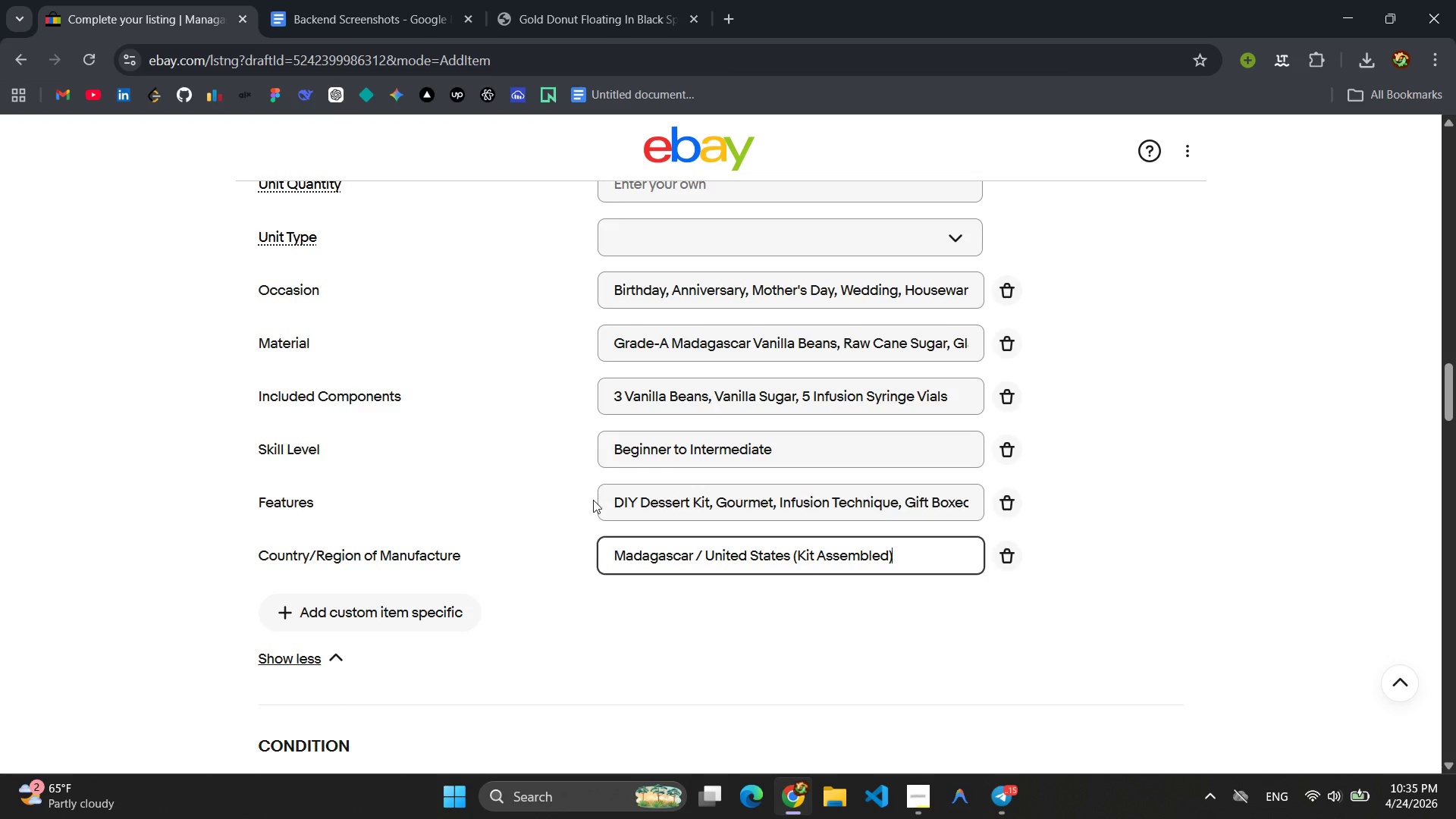 
left_click([403, 610])
 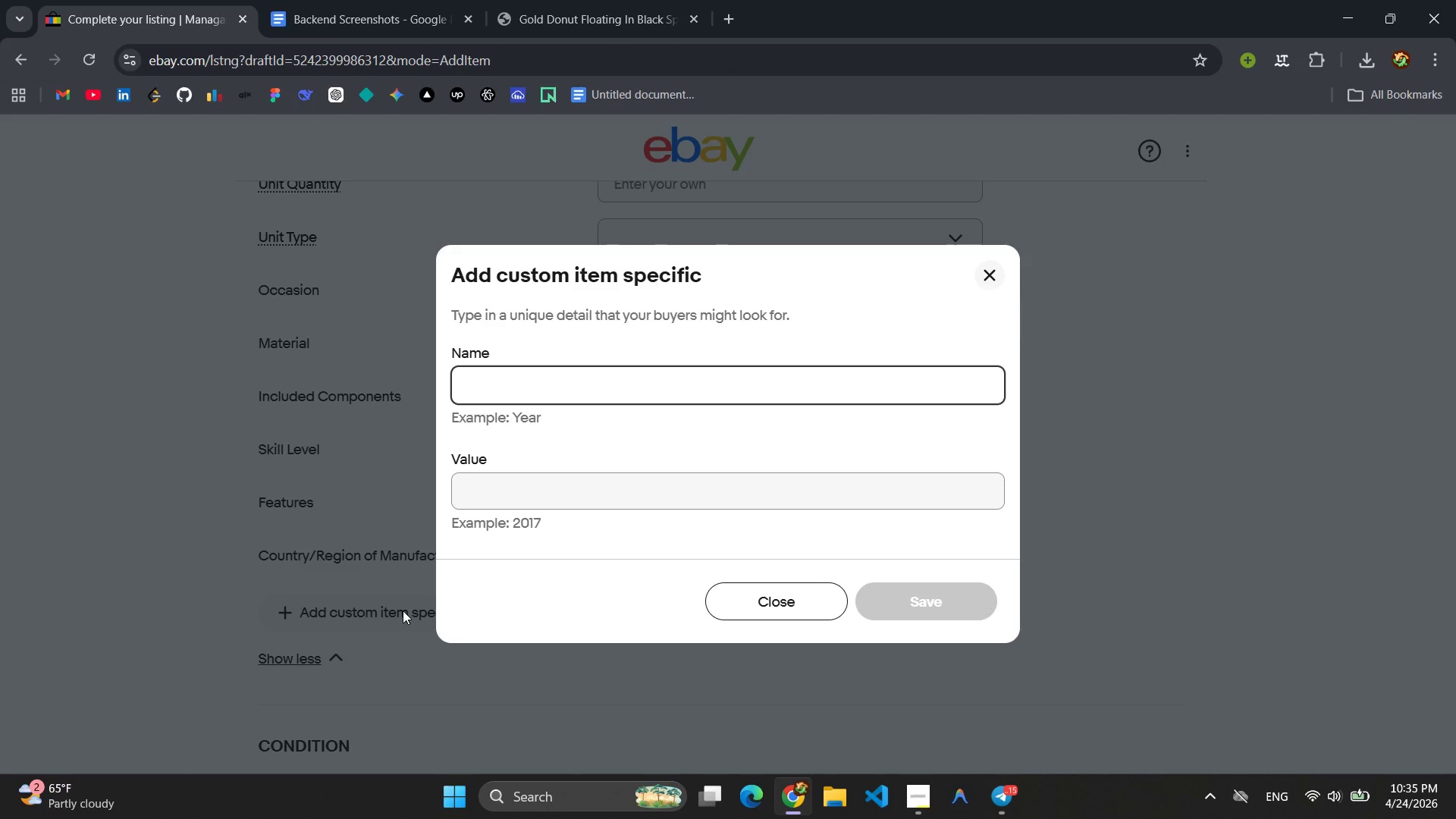 
type(Shelf Life)
 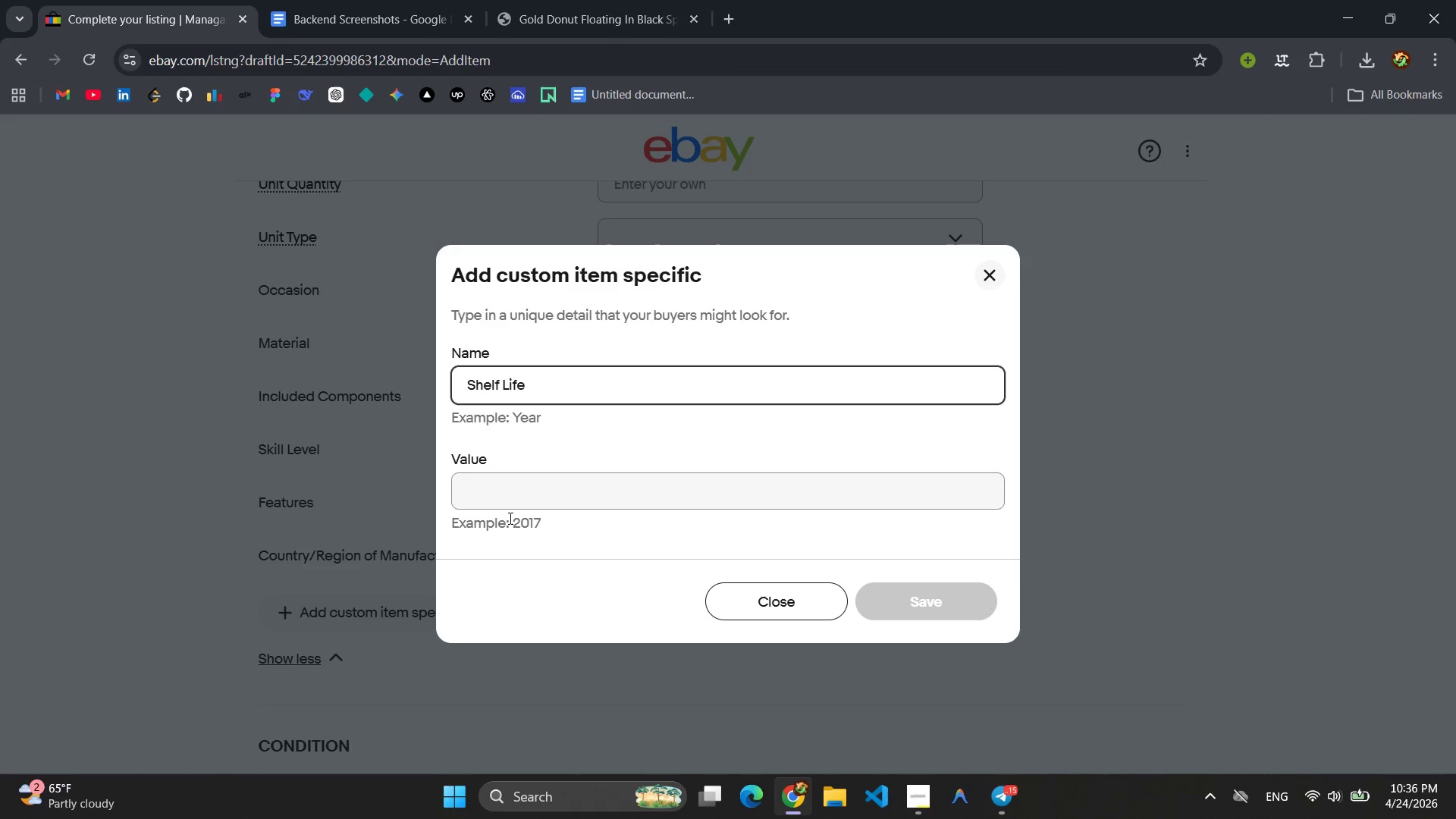 
left_click([506, 485])
 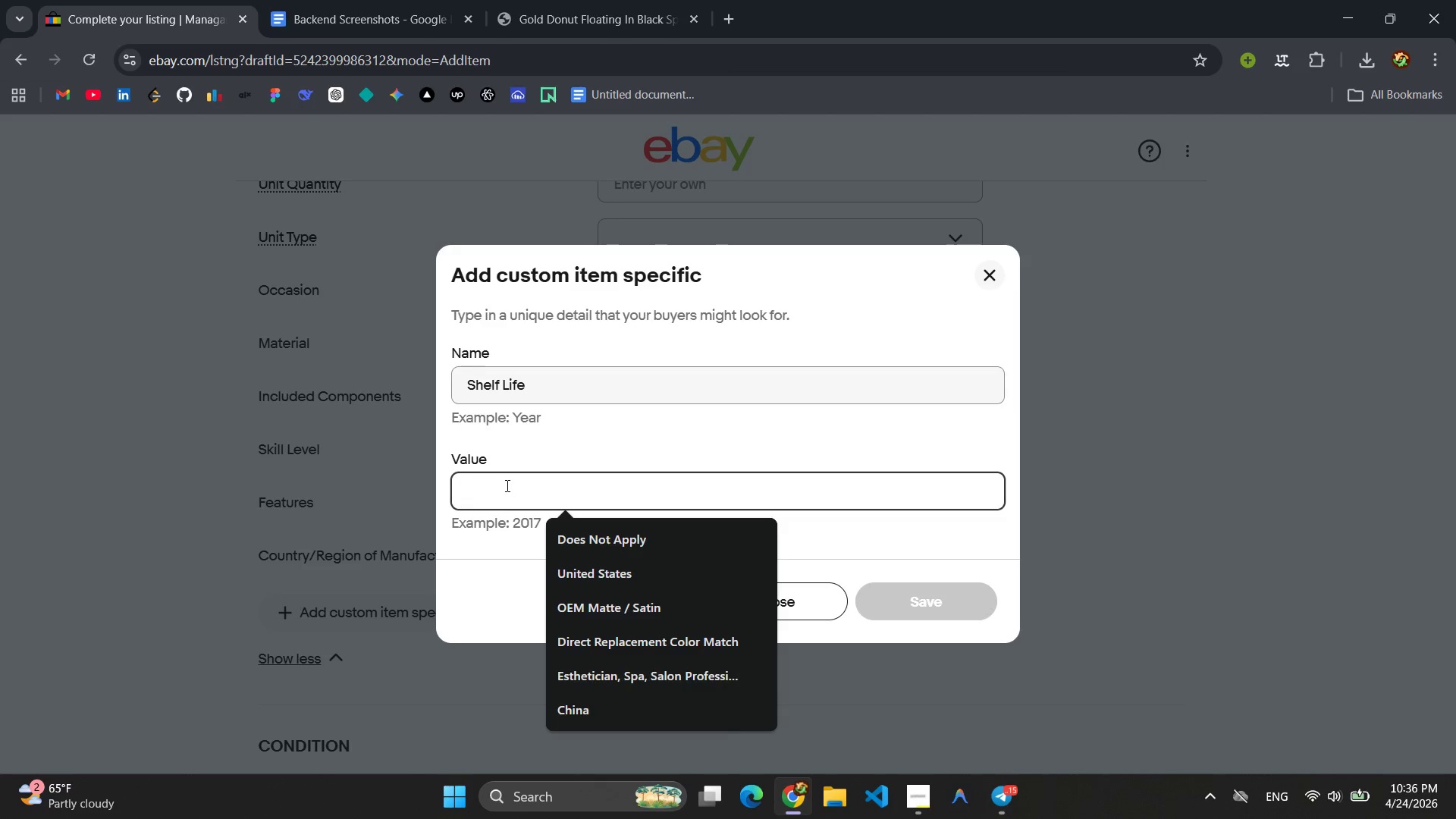 
type(12 months form shipping date)
 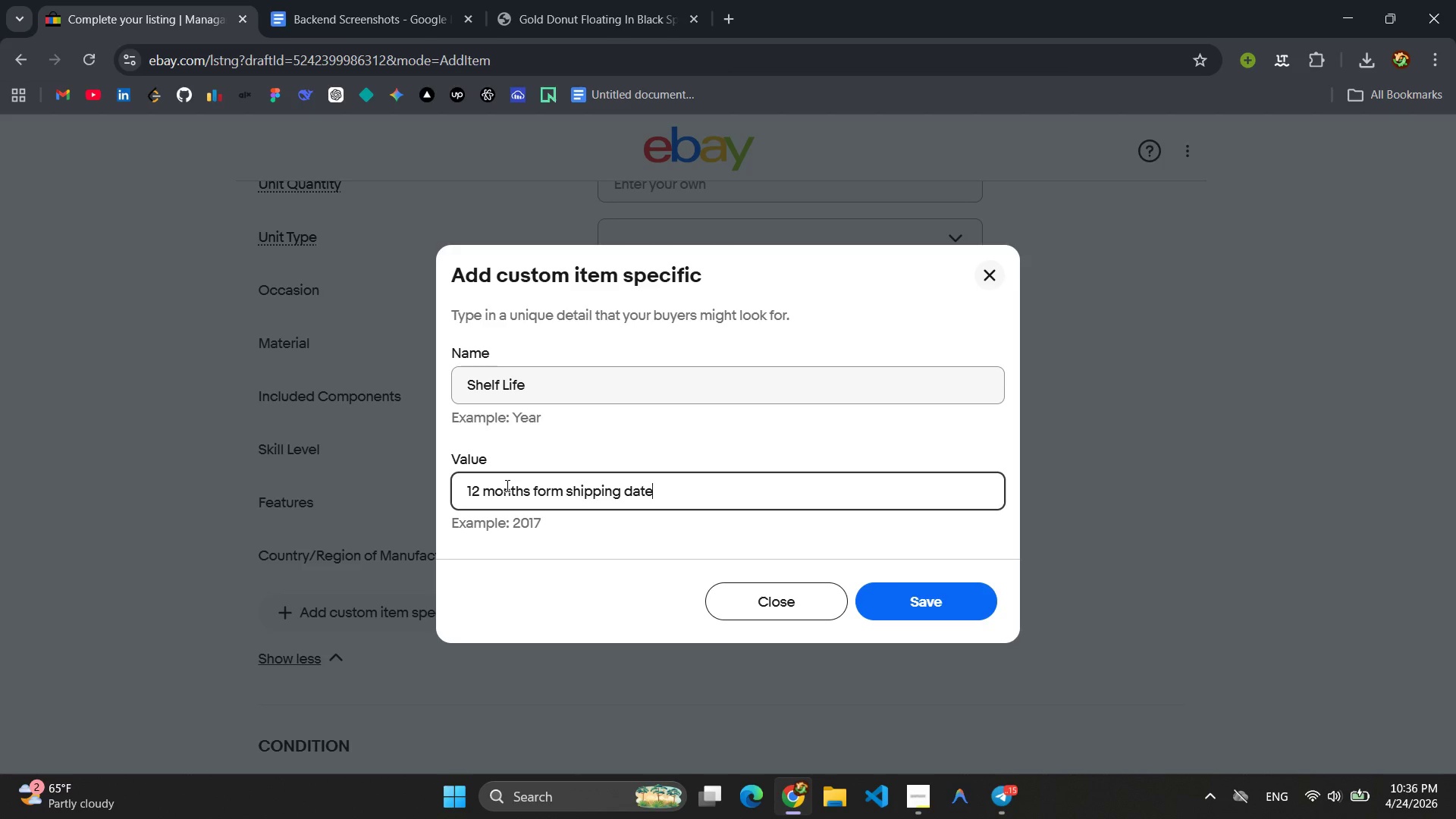 
key(Enter)
 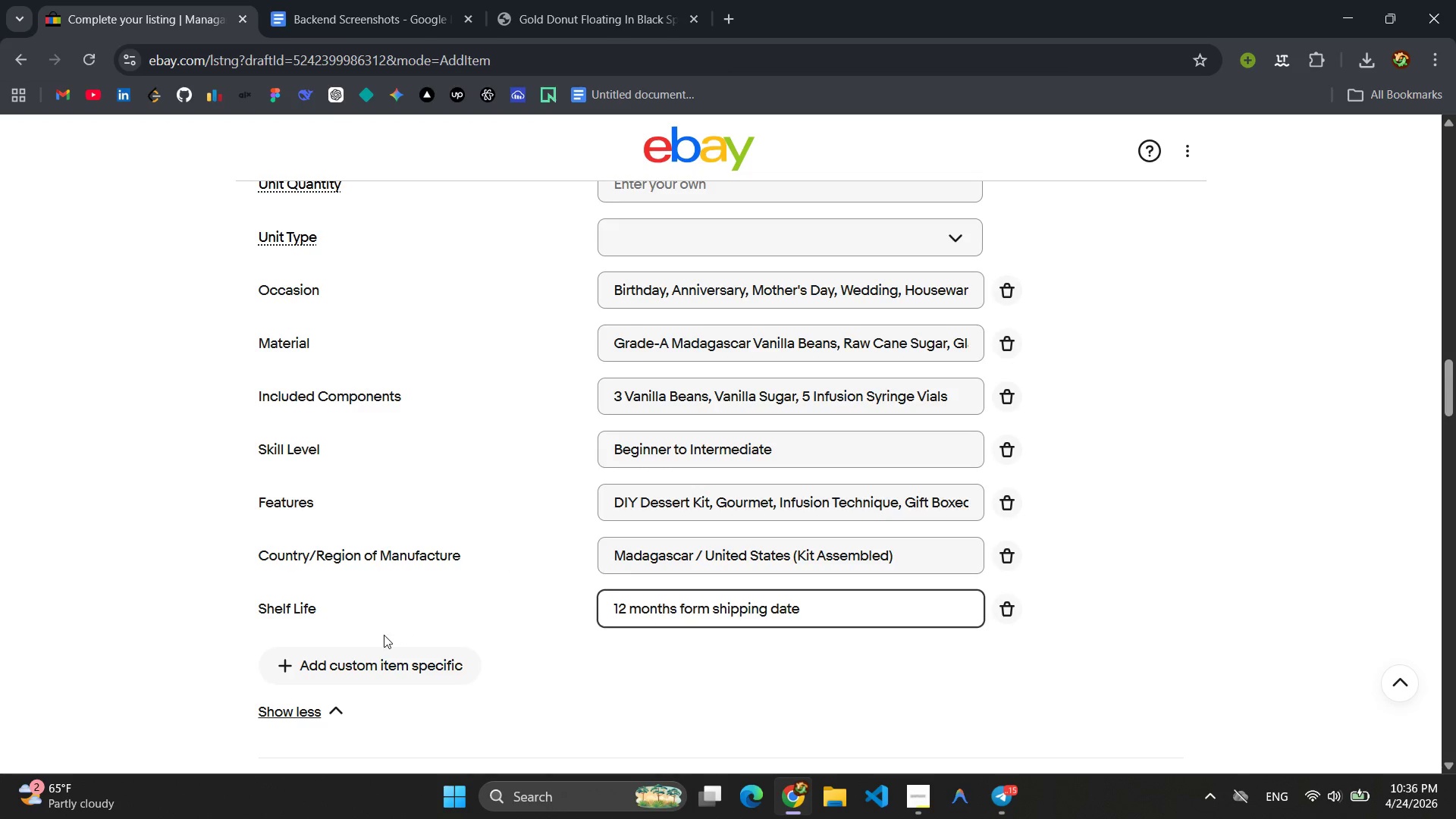 
left_click([365, 670])
 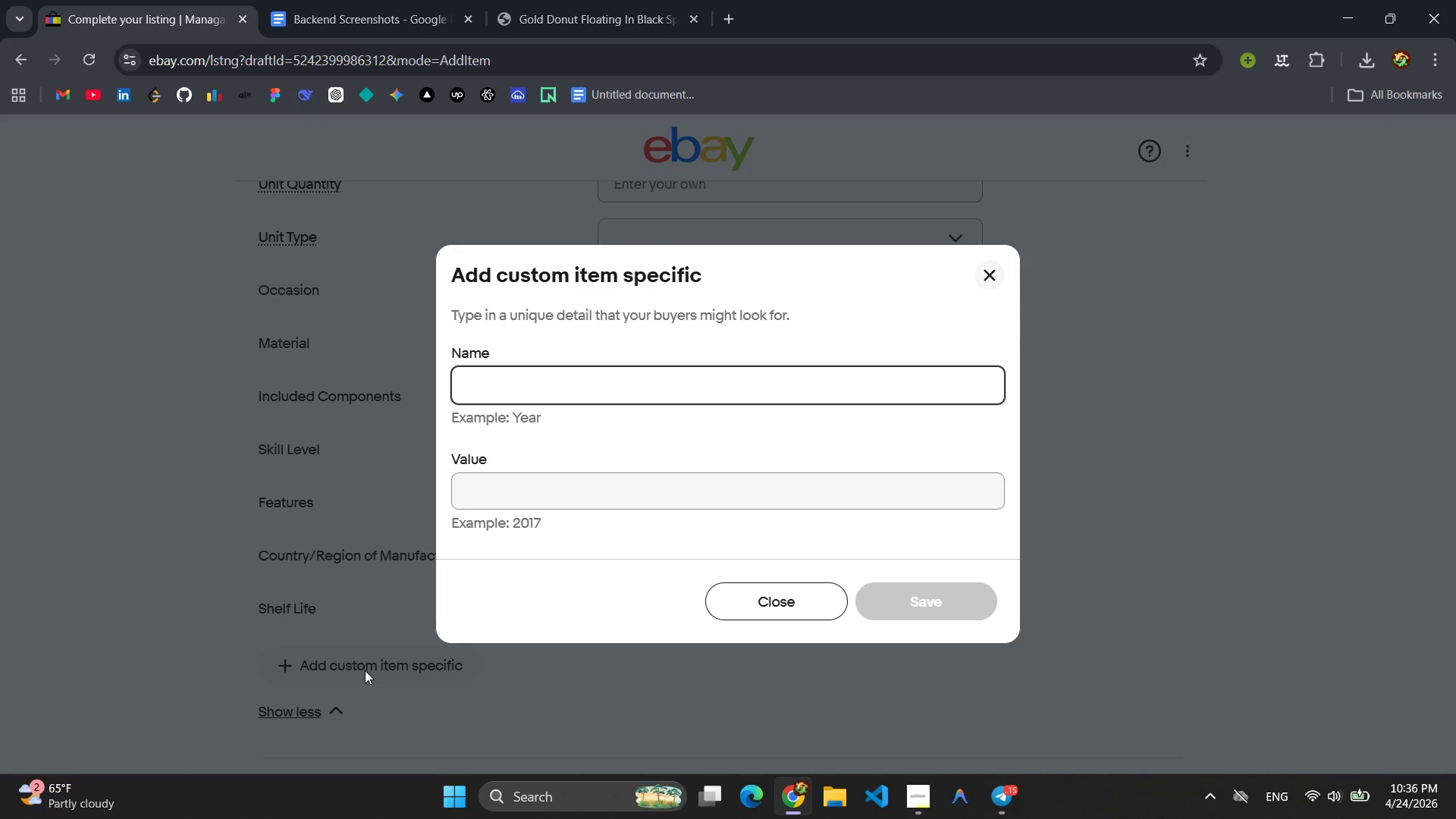 
type(Weight)
 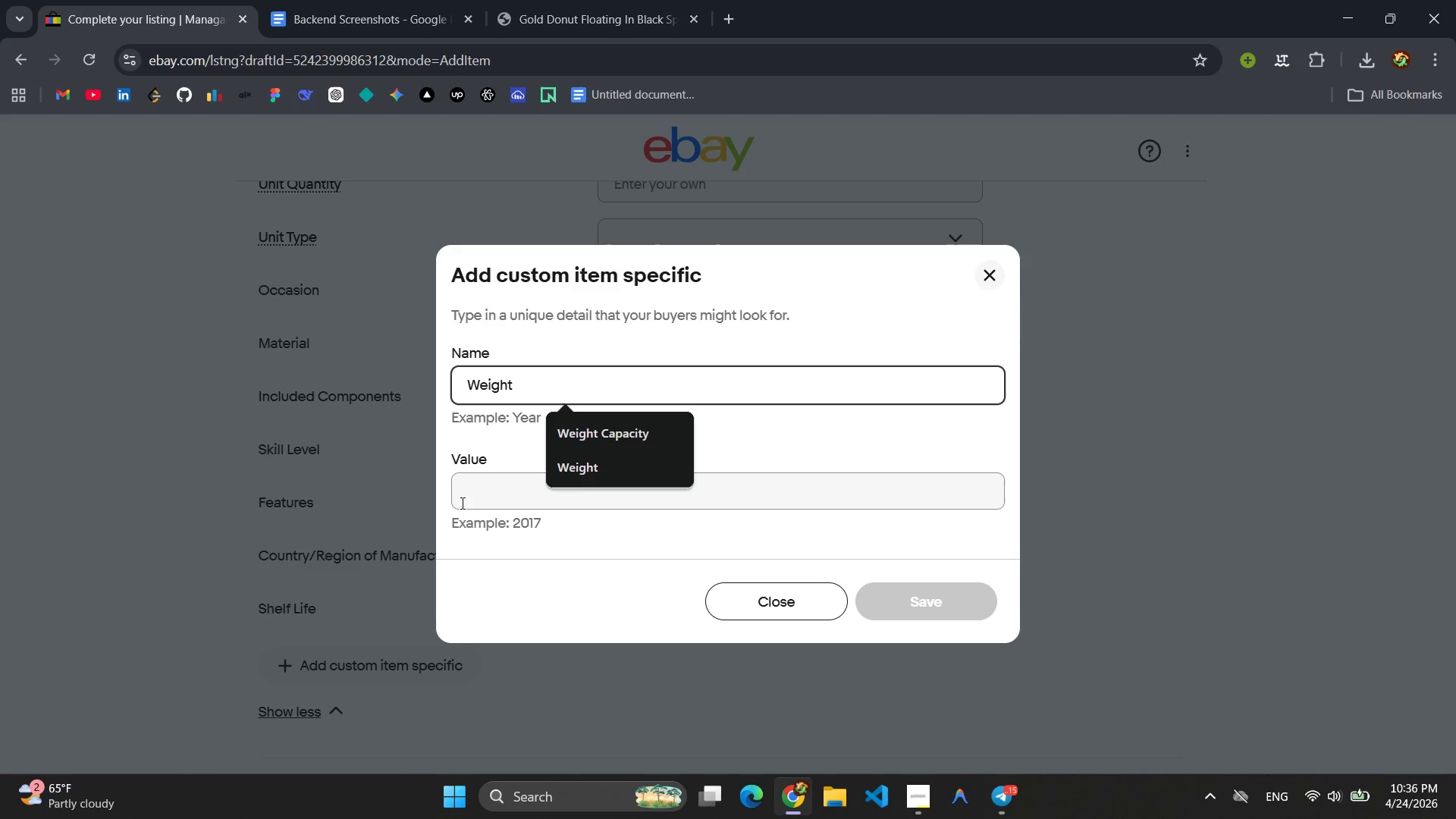 
left_click([494, 481])
 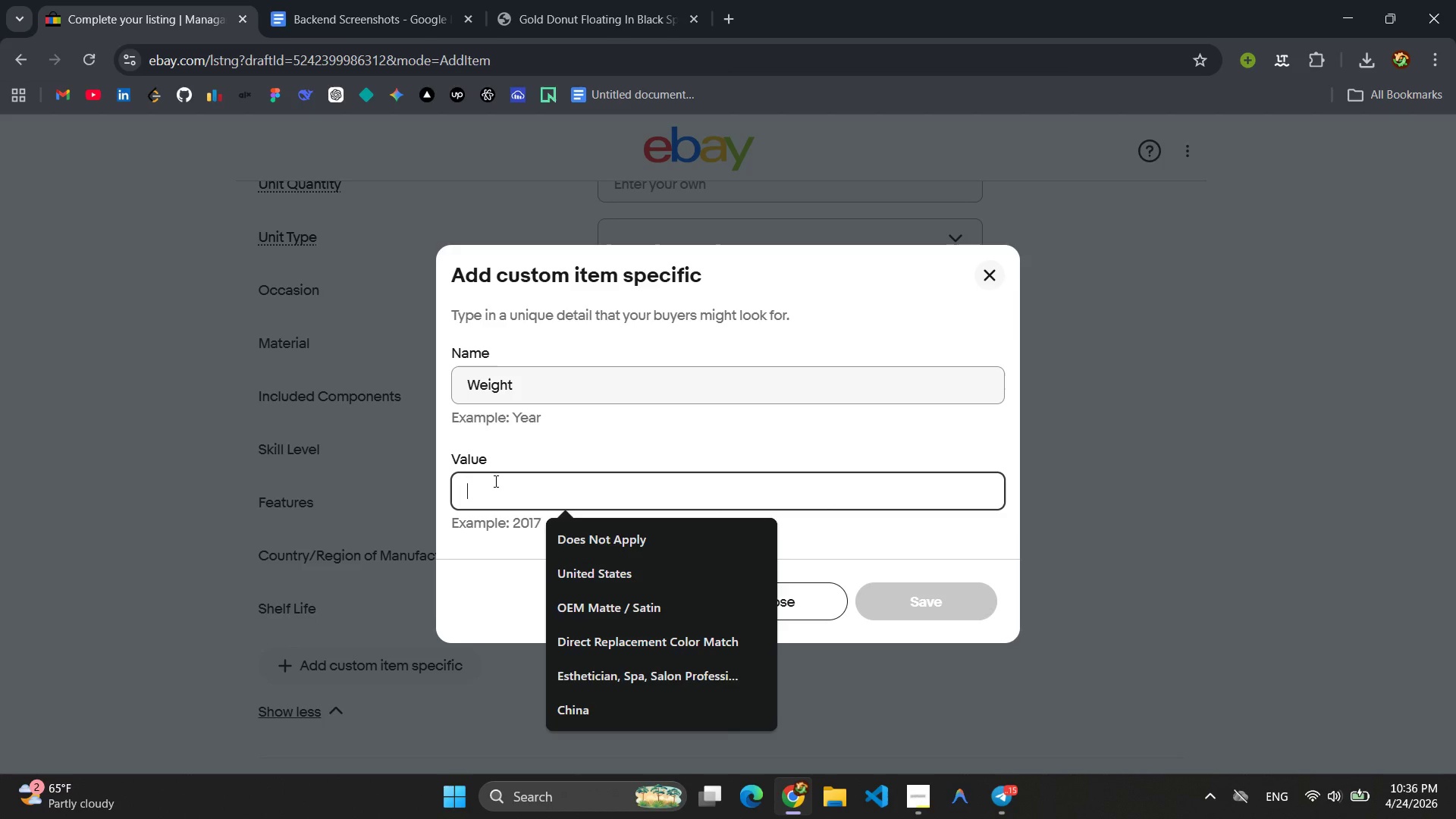 
type(1.0 Lb)
key(Backspace)
key(Backspace)
type(lb)
 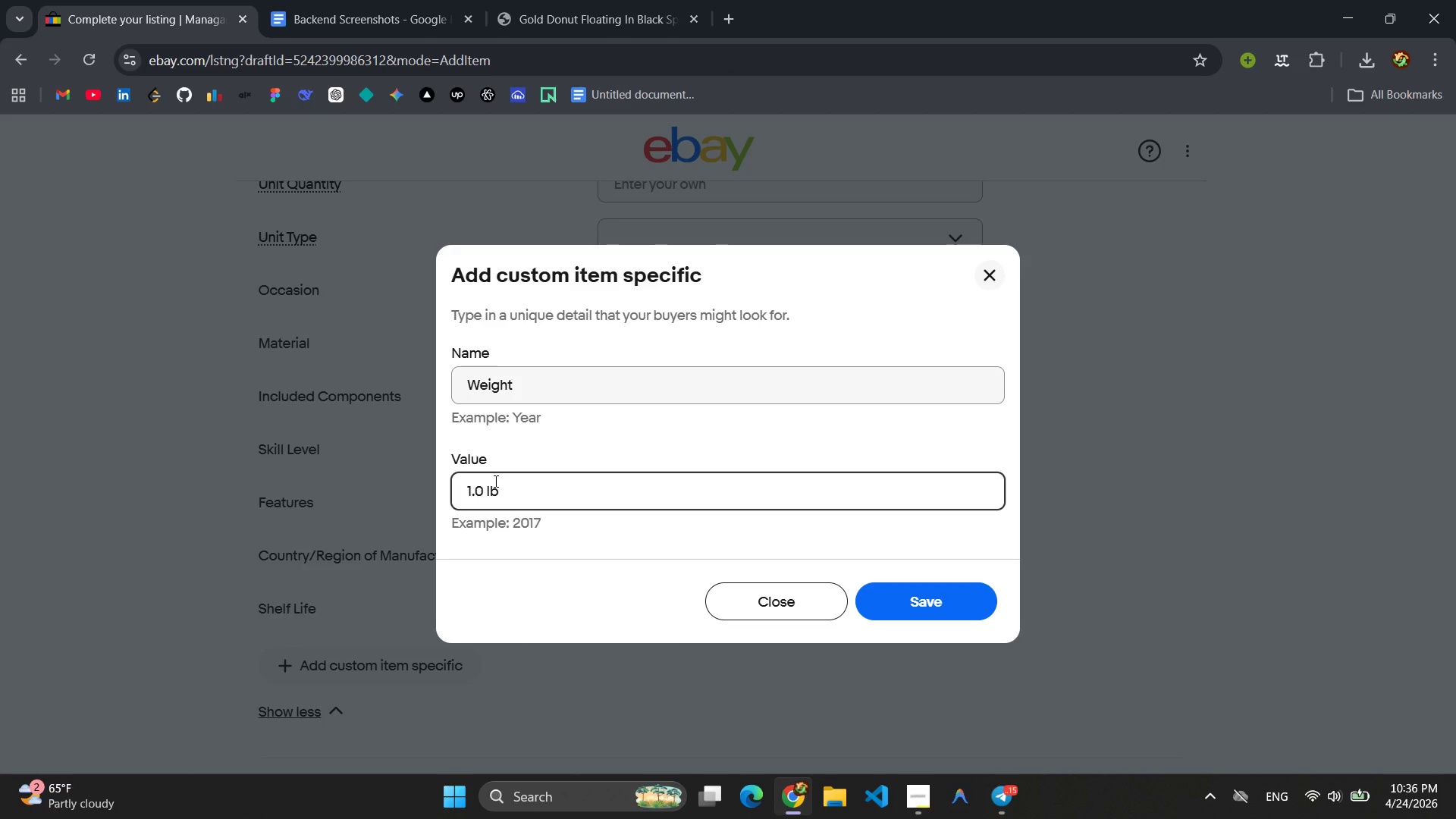 
key(Enter)
 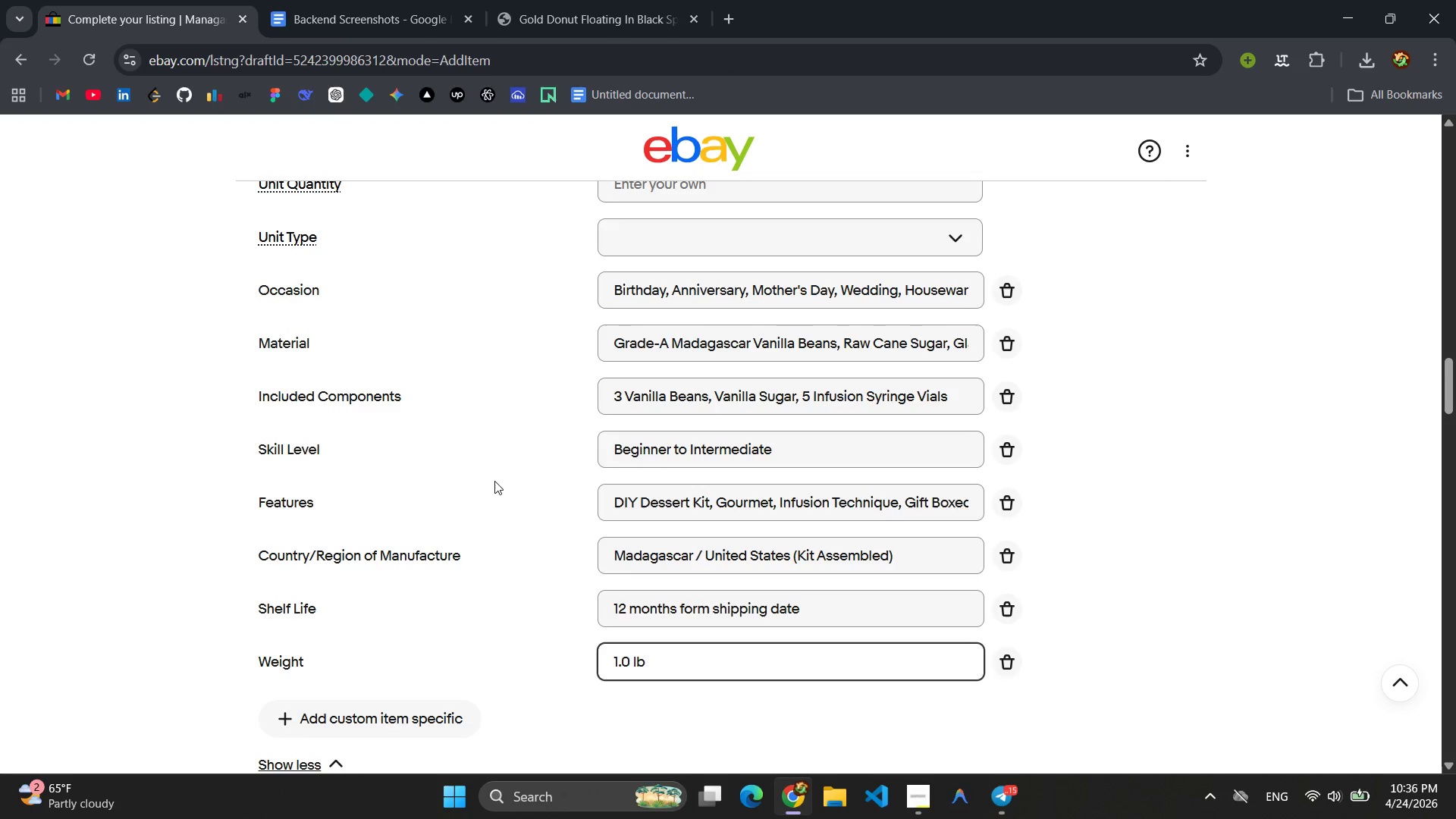 
scroll: coordinate [505, 478], scroll_direction: up, amount: 9.0
 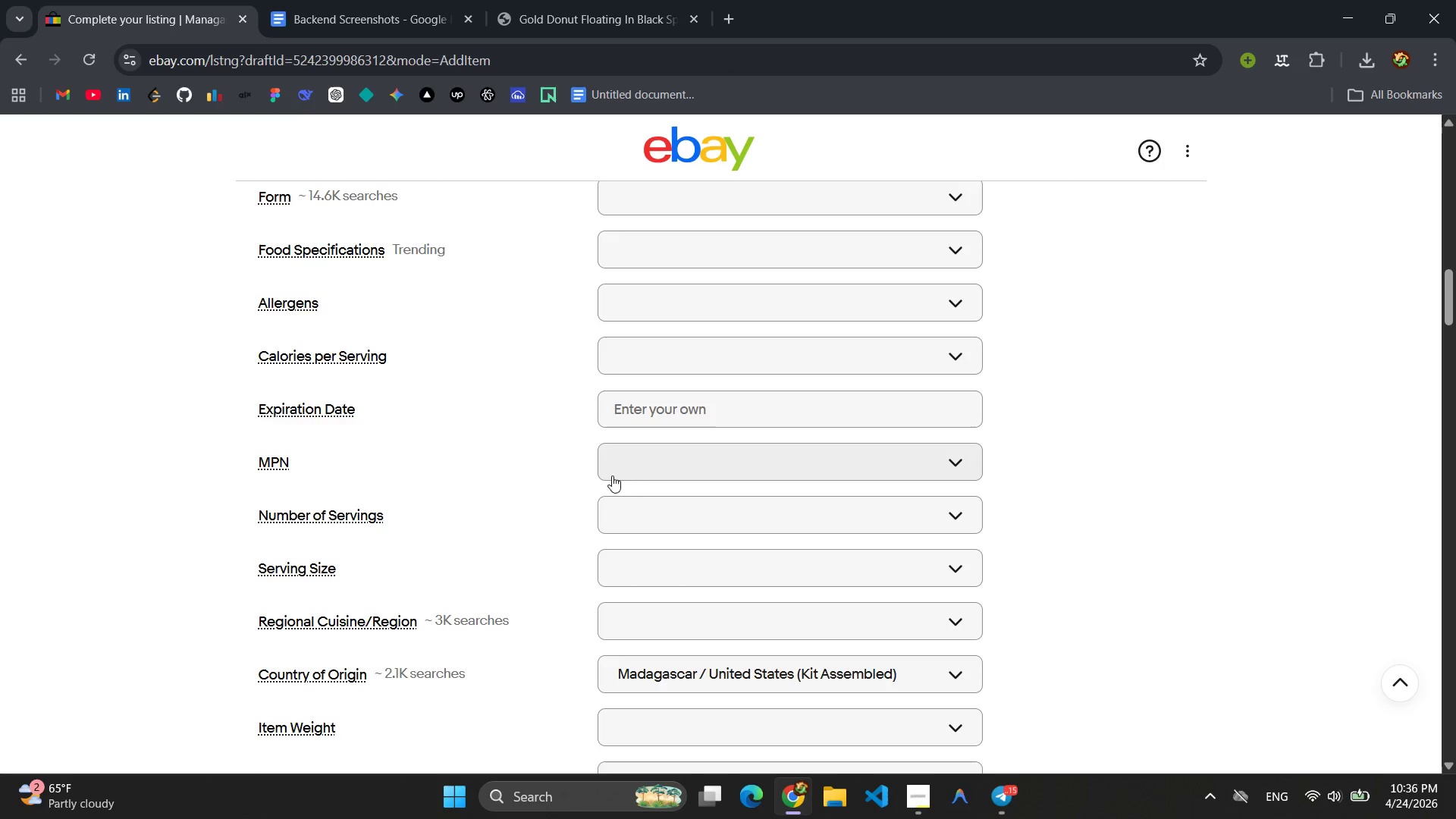 
left_click([667, 472])
 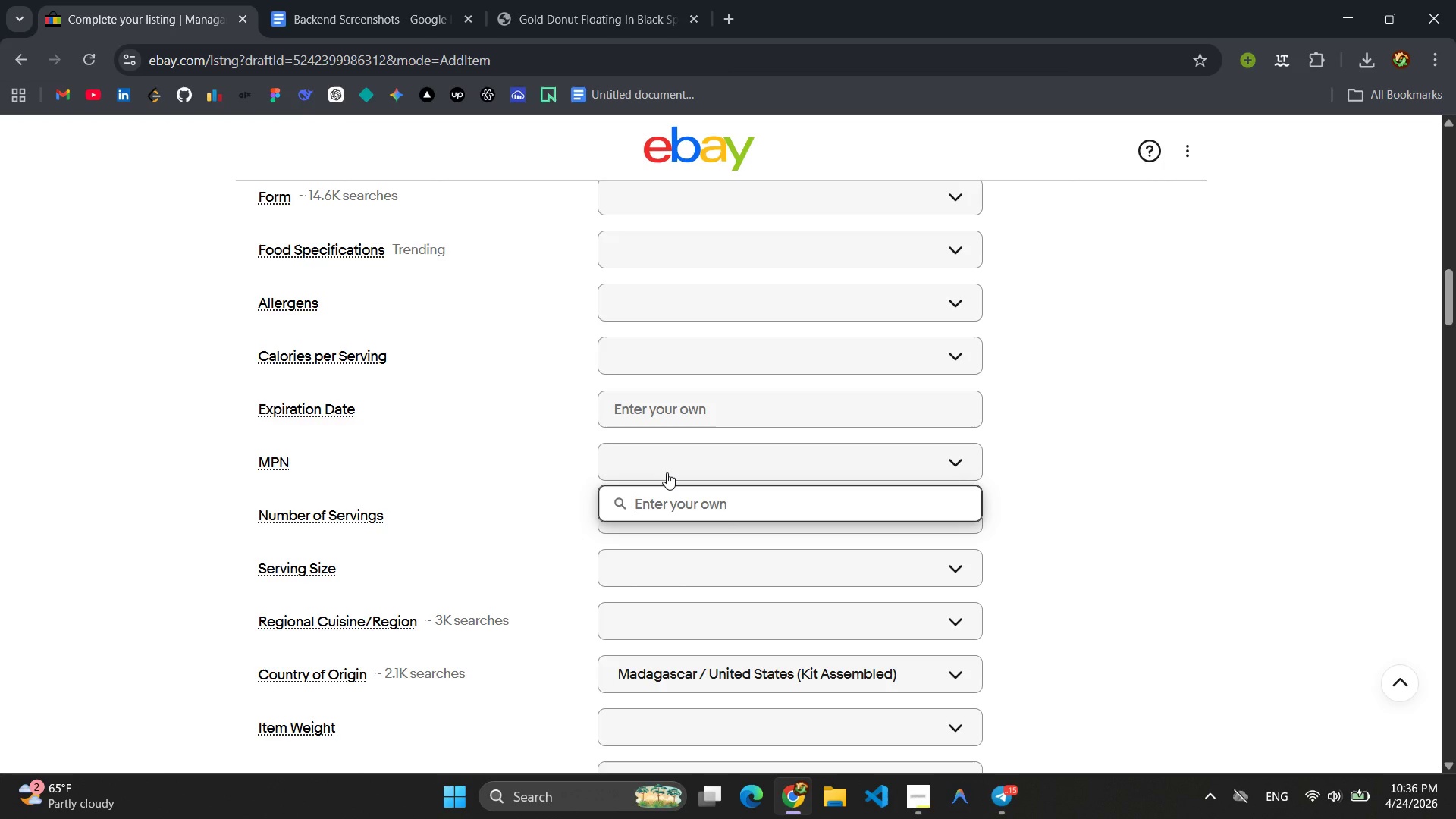 
type(GG-VAN-CUP-01)
 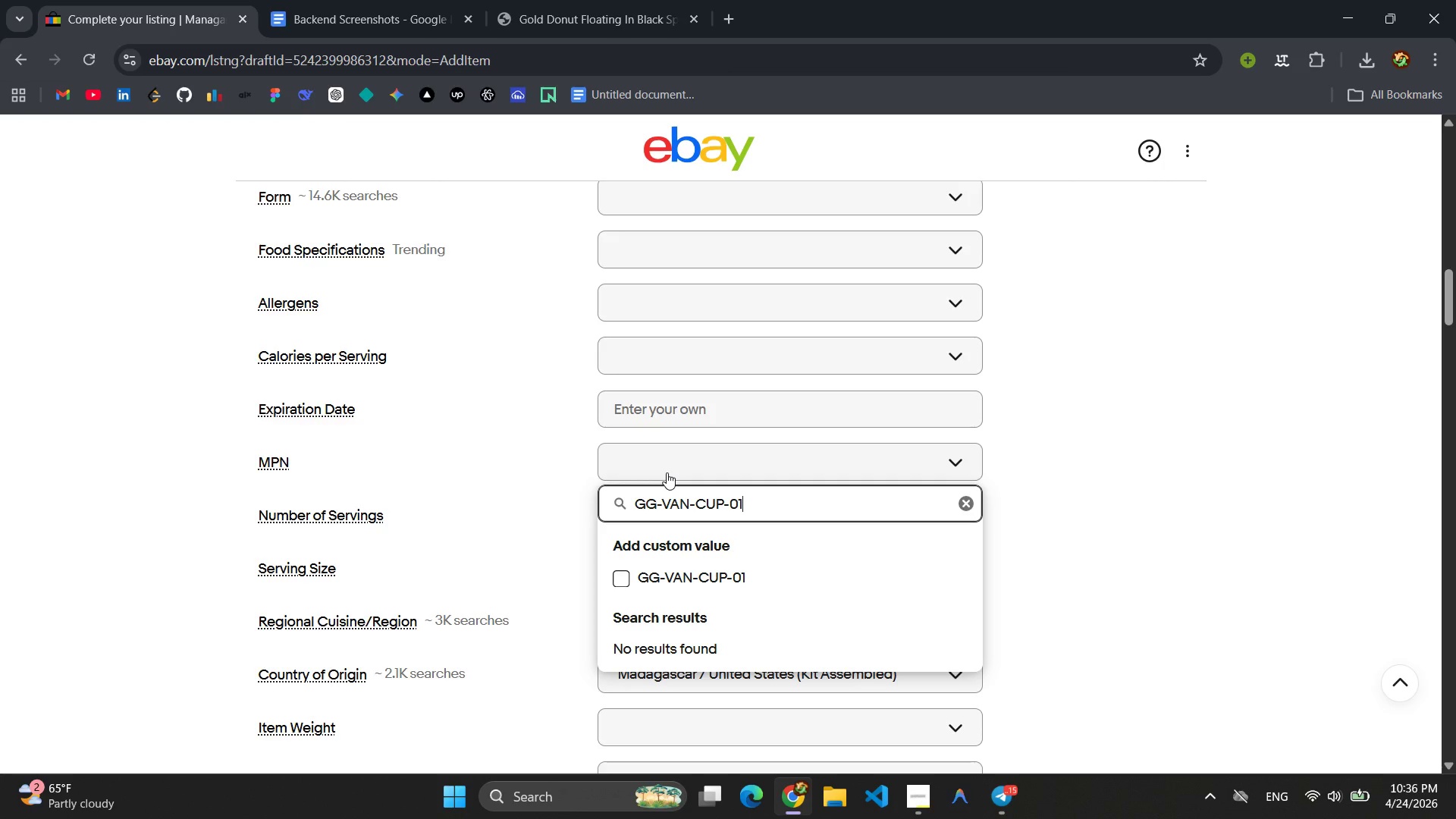 
key(Enter)
 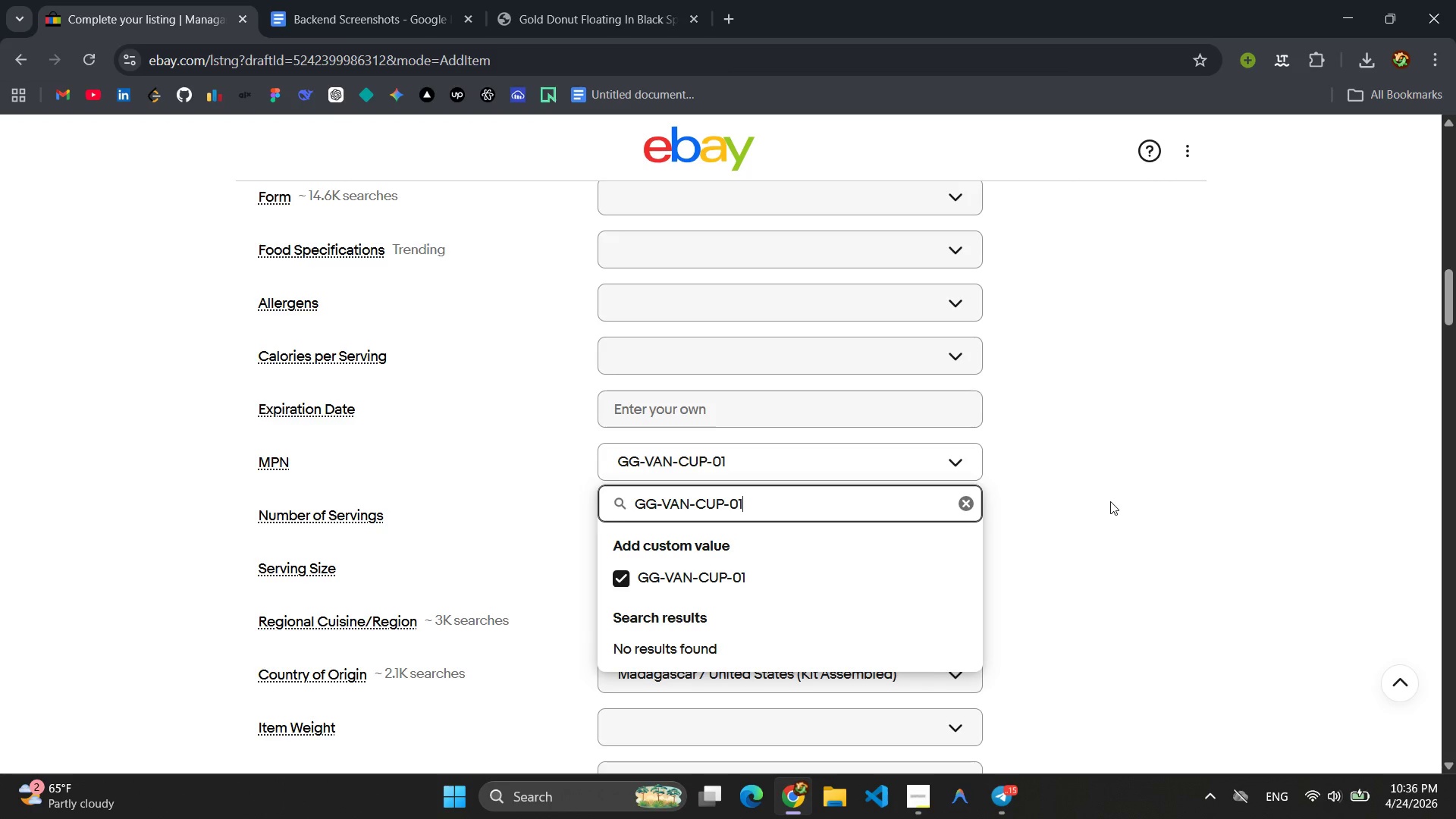 
left_click([1127, 515])
 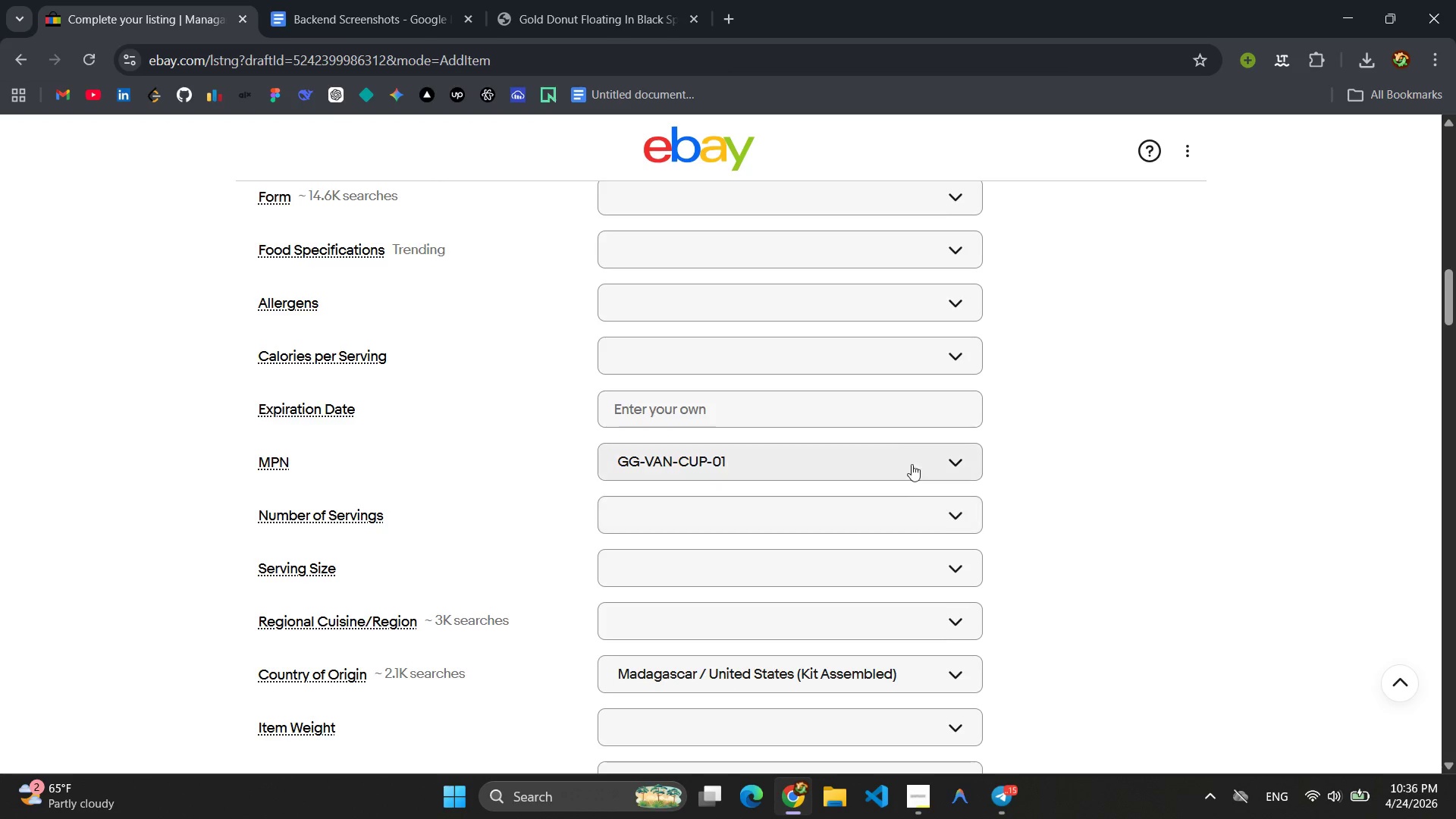 
scroll: coordinate [588, 432], scroll_direction: up, amount: 3.0
 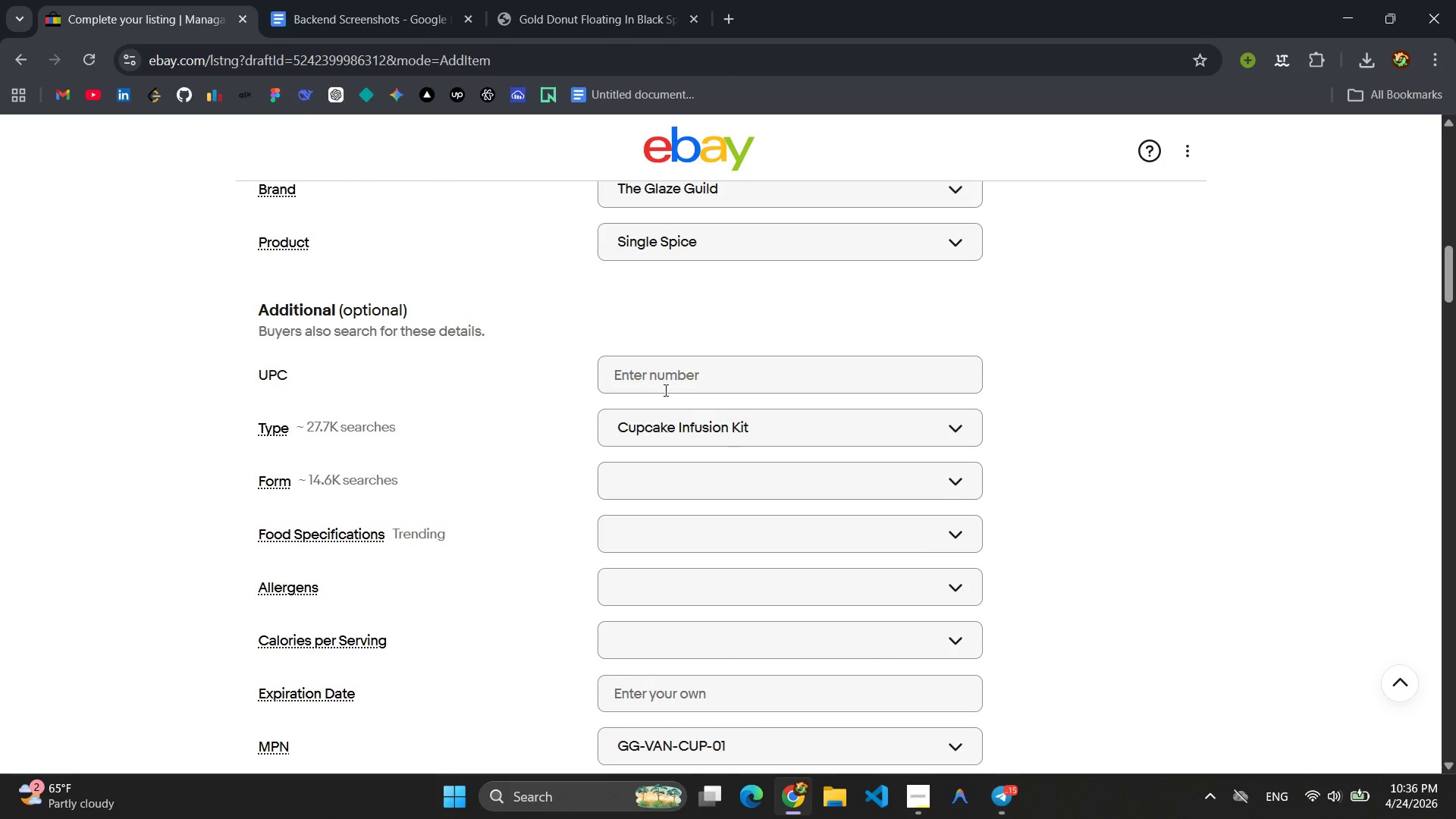 
left_click([666, 384])
 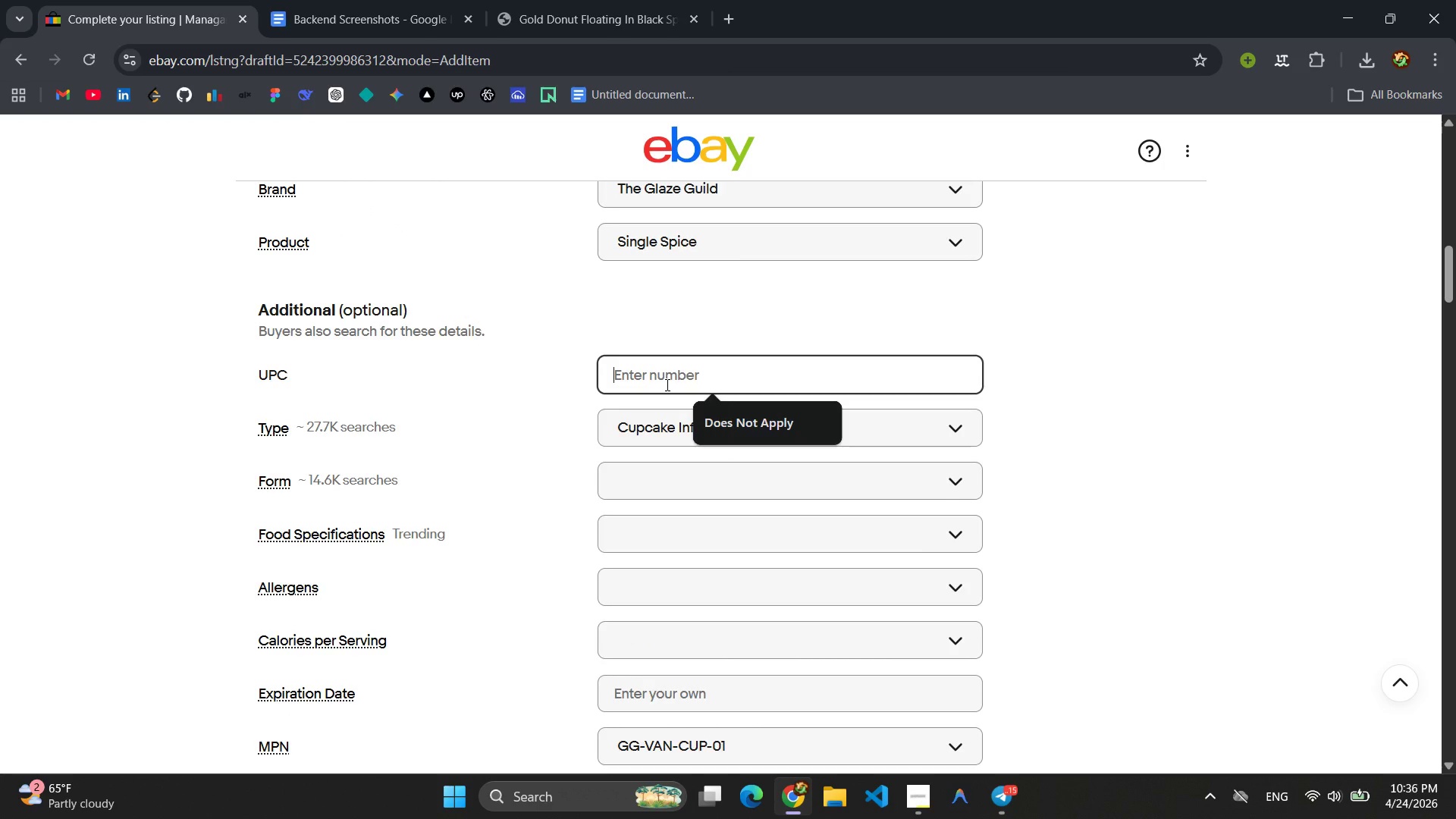 
type(dOES)
key(Backspace)
key(Backspace)
key(Backspace)
key(Backspace)
type(Does Nto)
key(Backspace)
key(Backspace)
type(ot Aplly)
key(Backspace)
key(Backspace)
key(Backspace)
type(ply)
 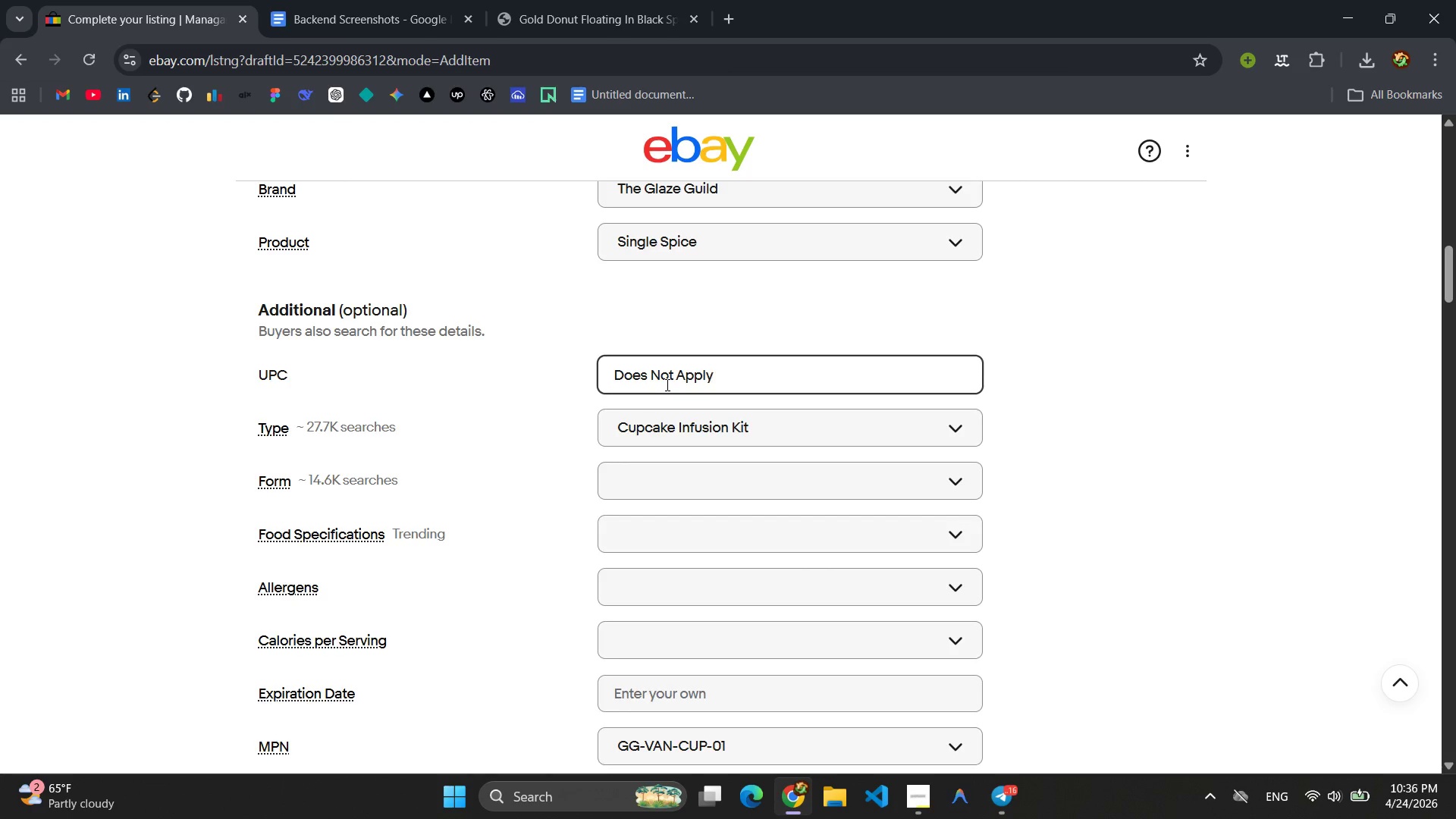 
key(Enter)
 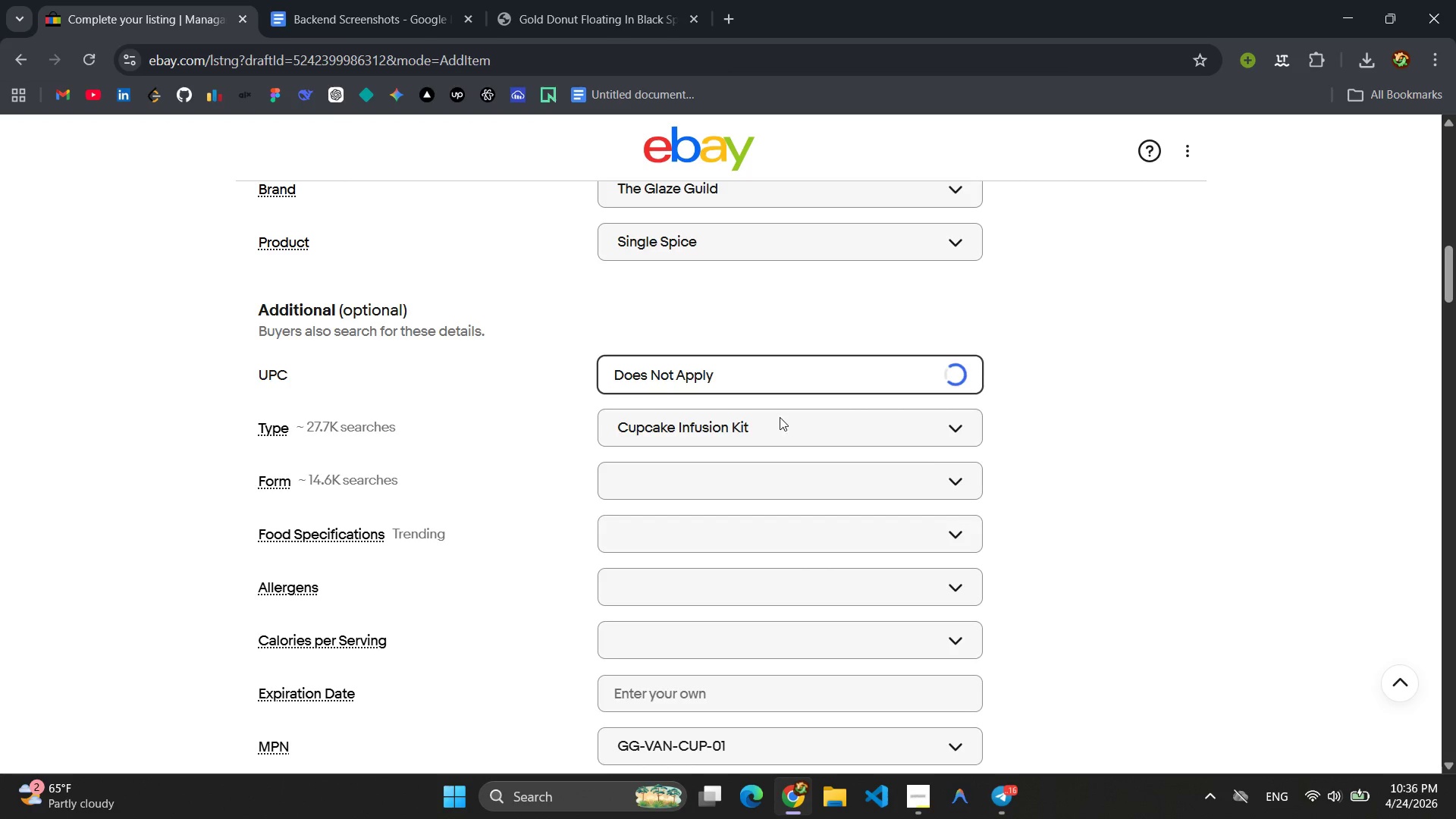 
left_click([1059, 507])
 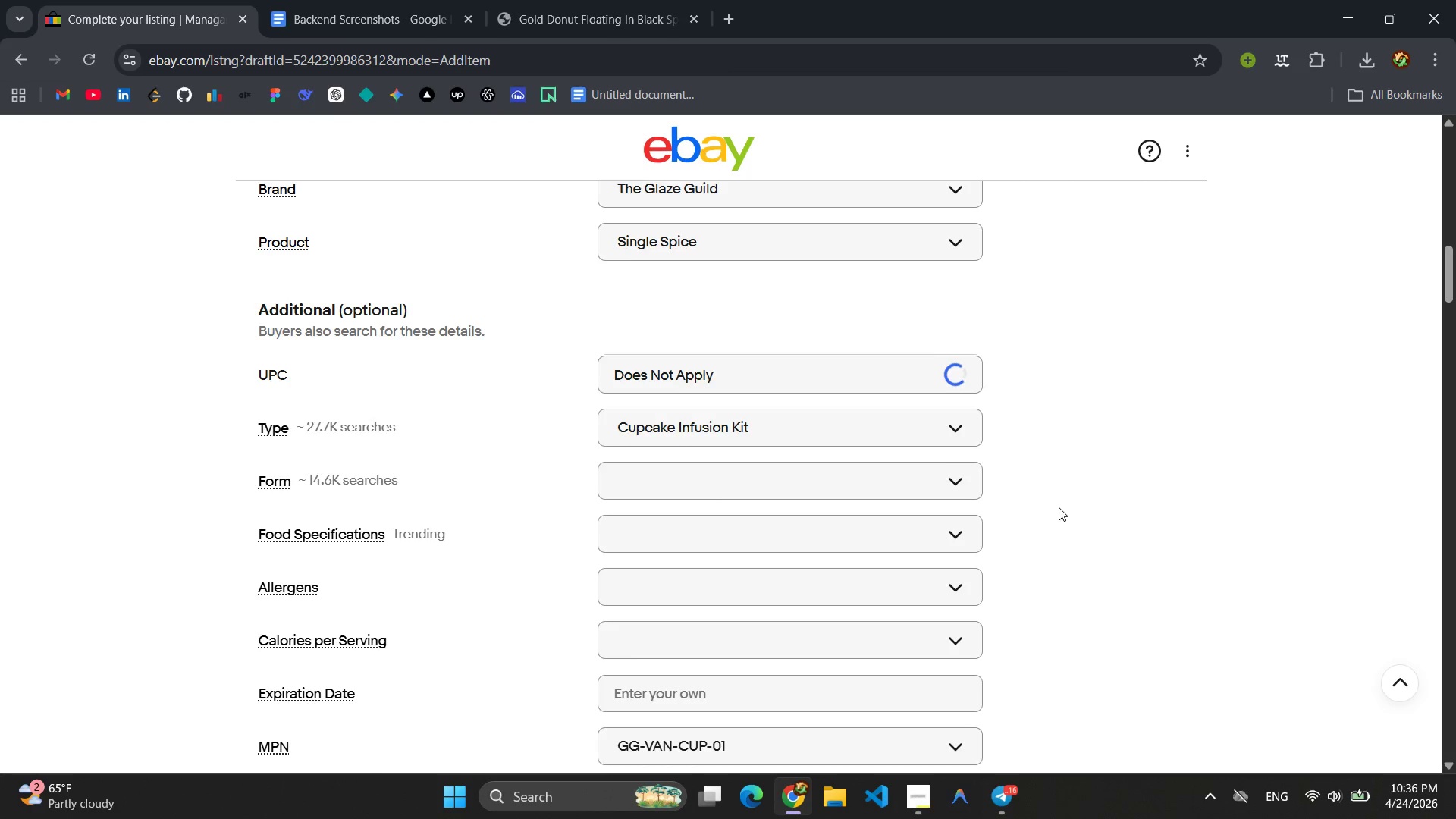 
scroll: coordinate [687, 516], scroll_direction: down, amount: 27.0
 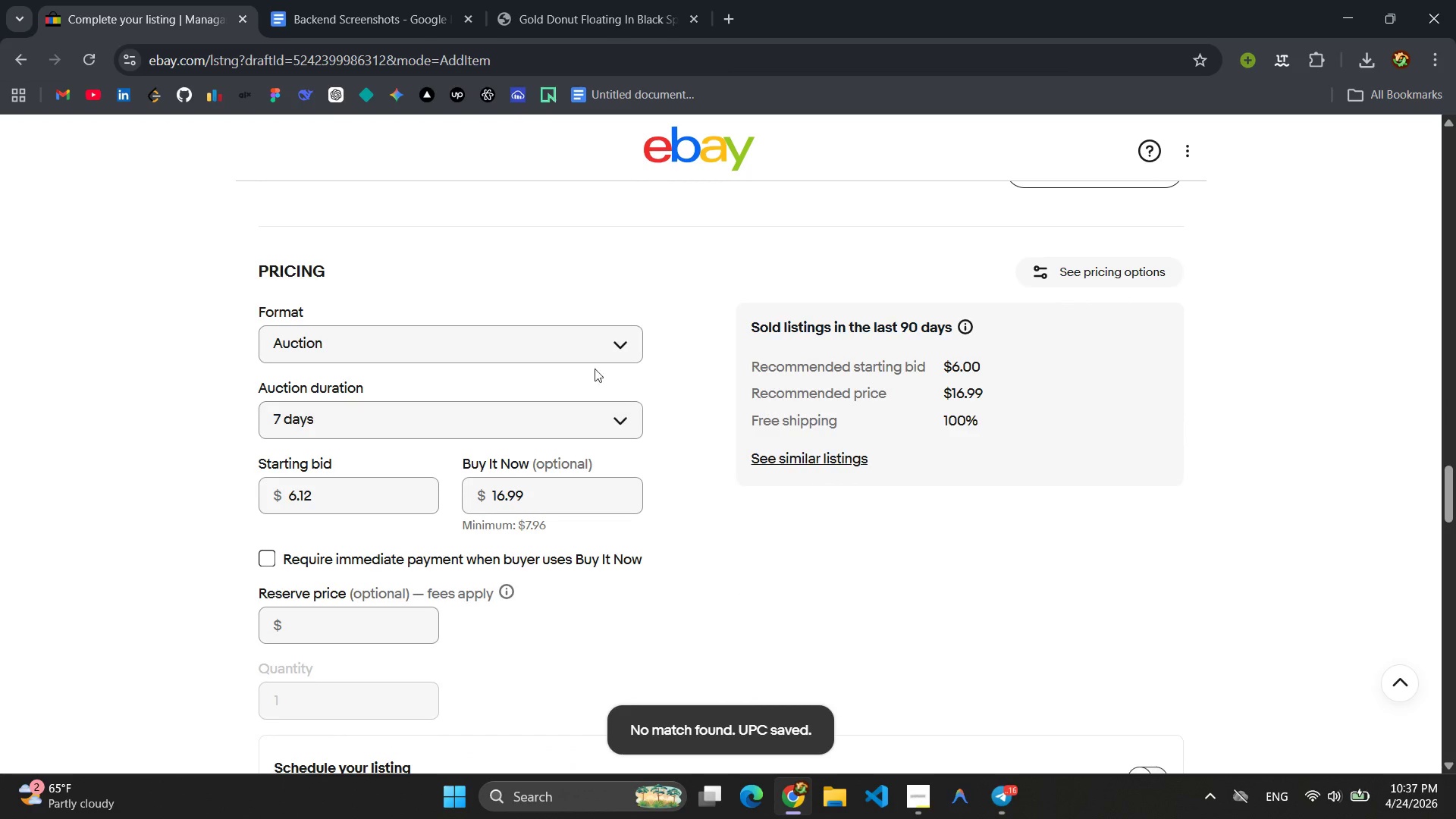 
left_click([578, 334])
 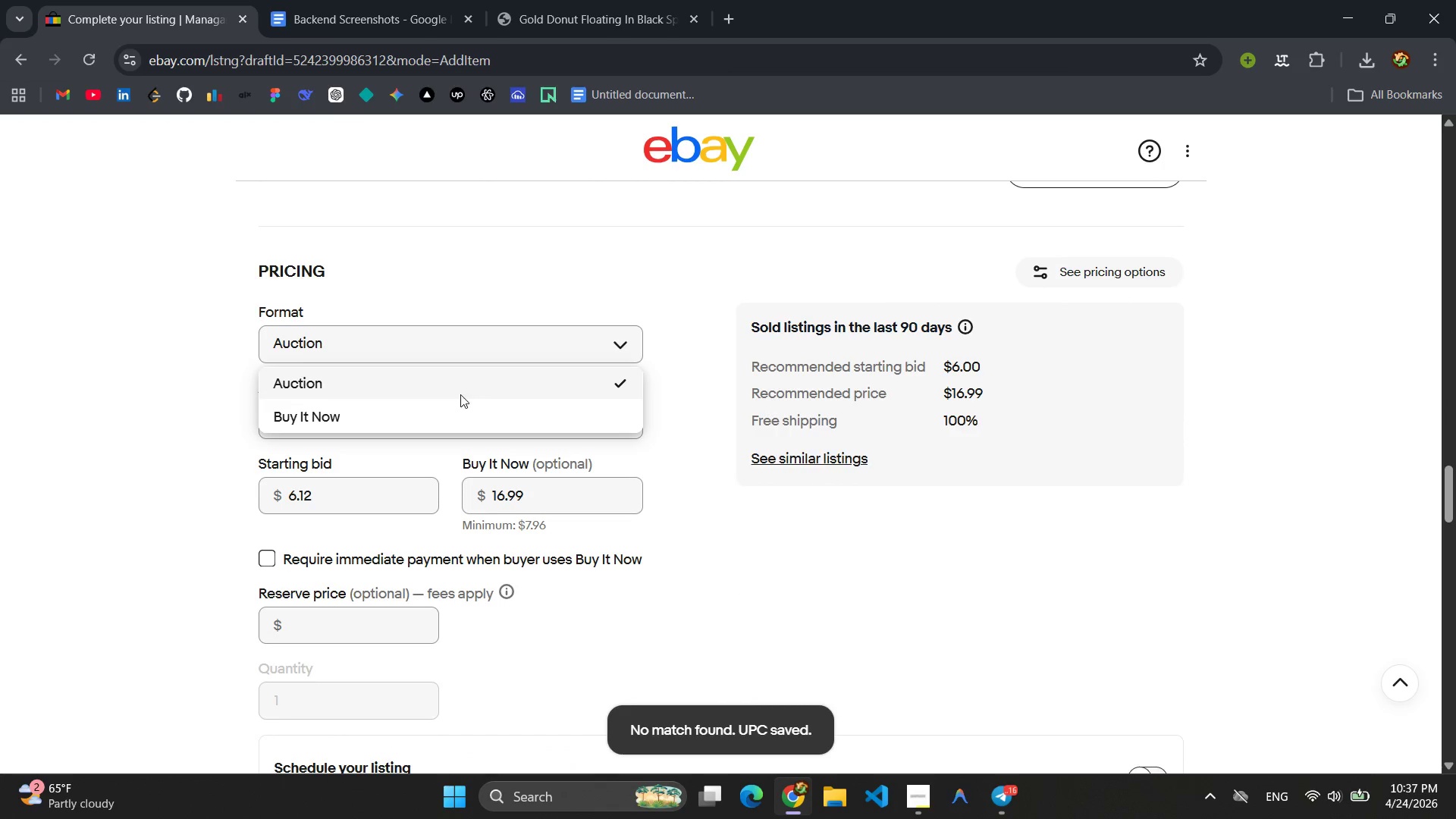 
left_click([418, 417])
 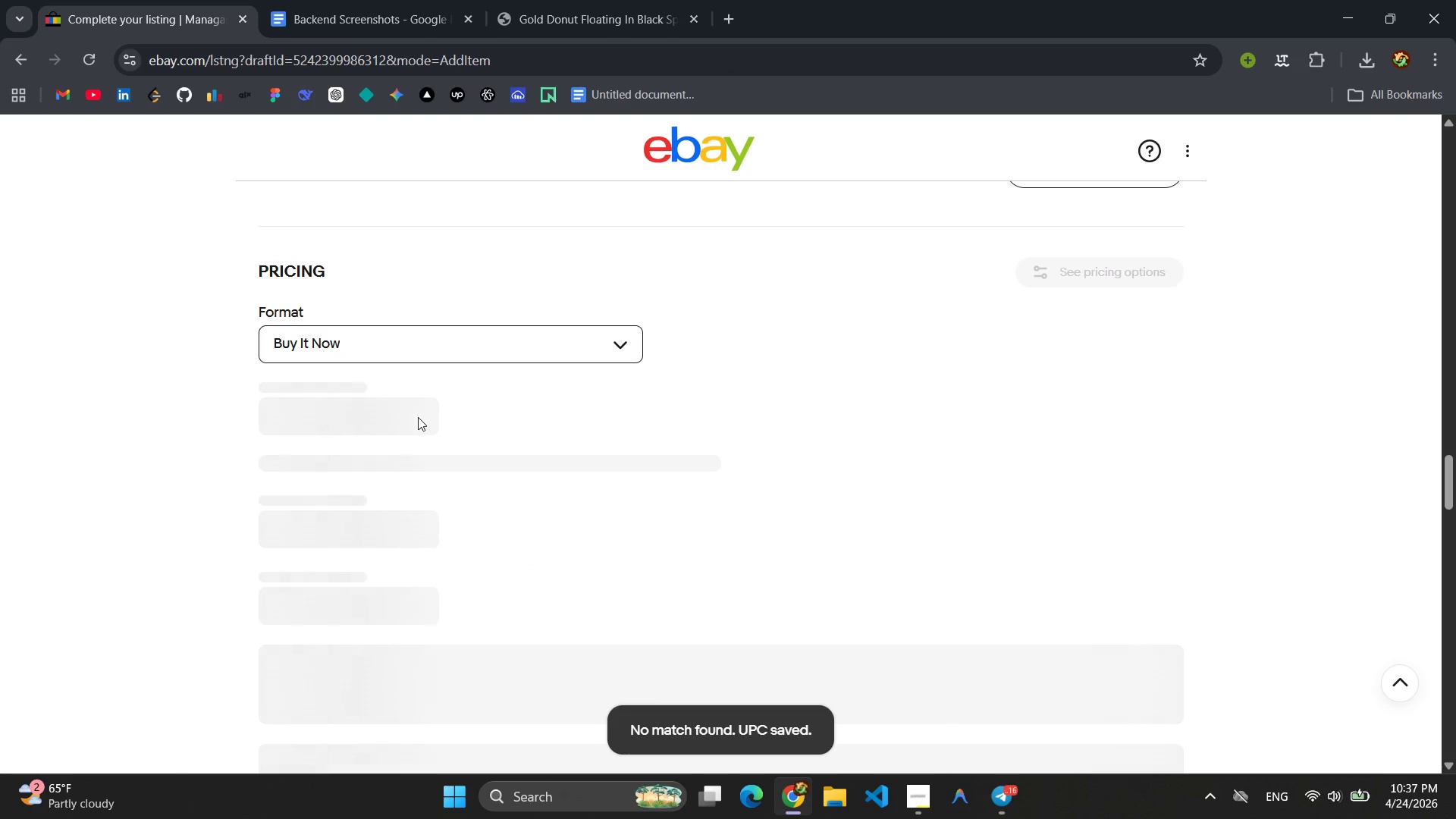 
left_click([912, 798])